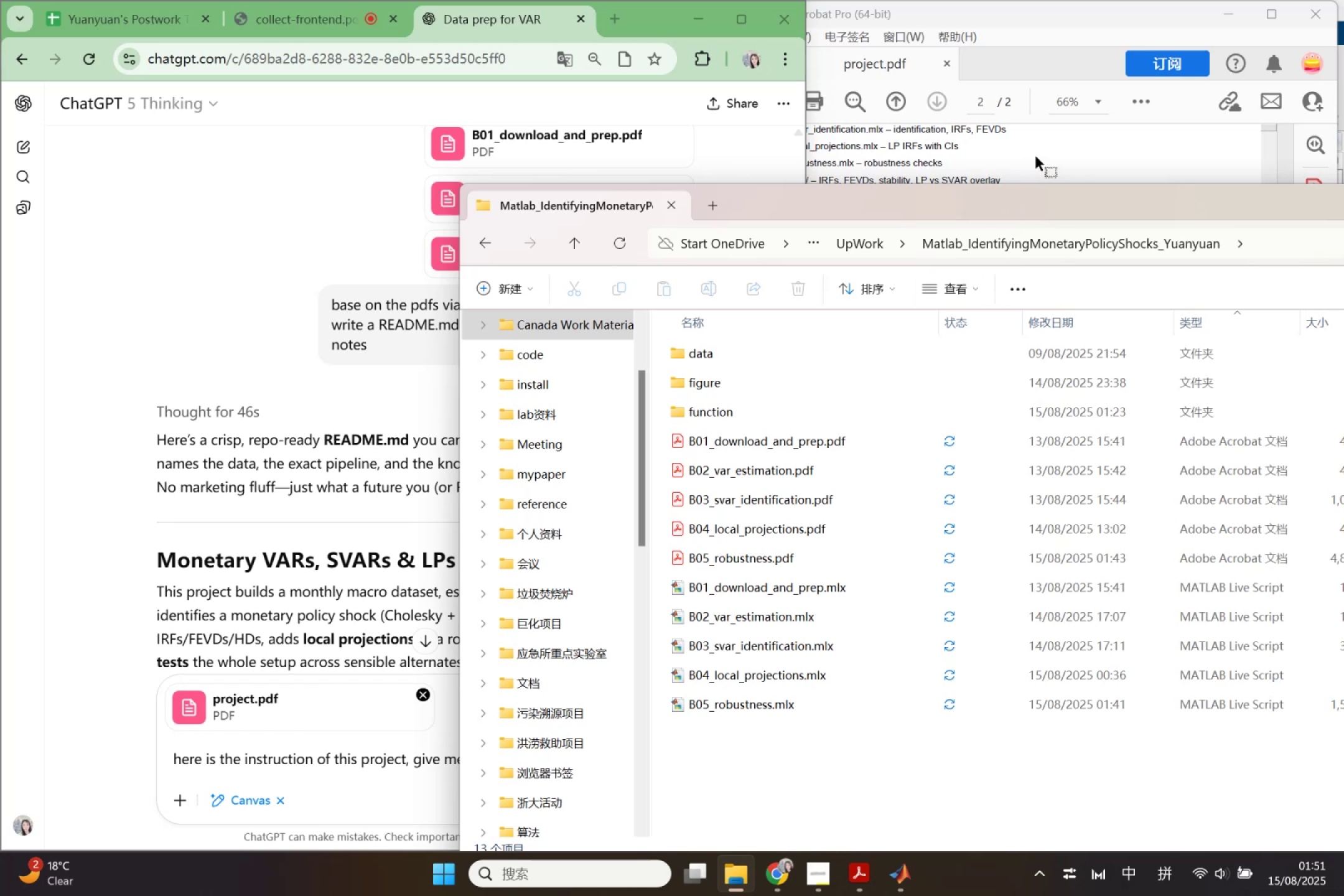 
left_click([894, 877])
 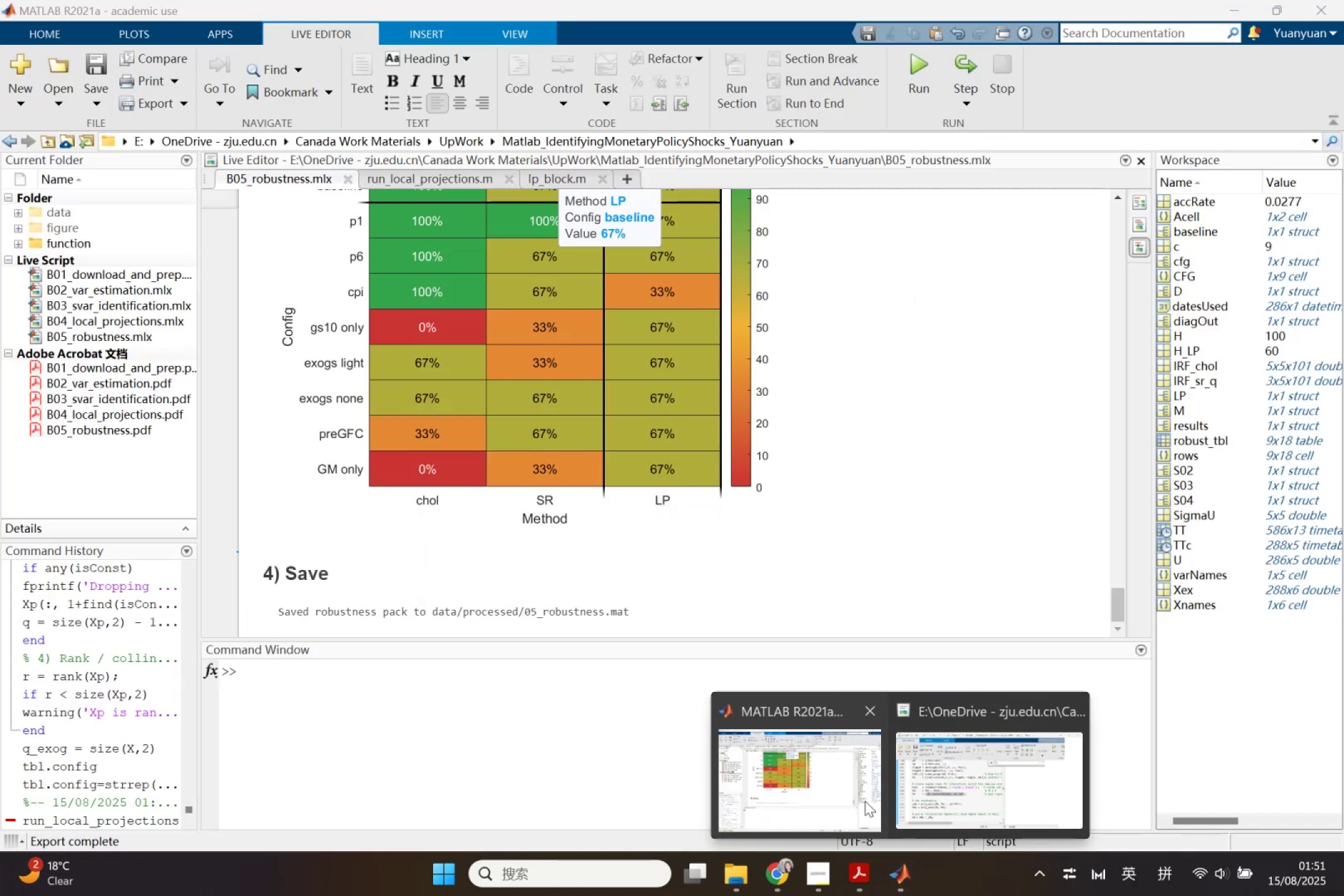 
left_click([865, 801])
 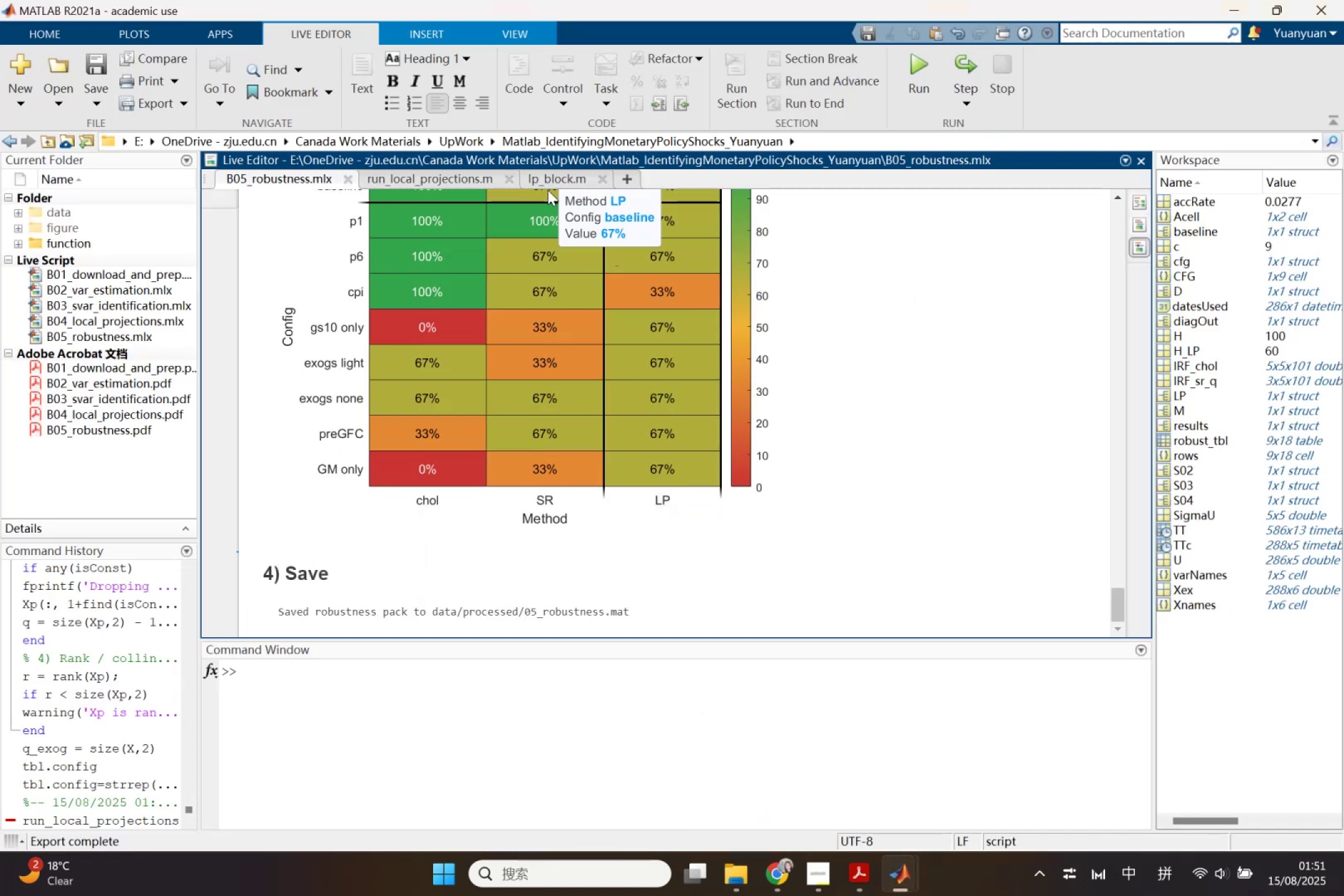 
left_click([513, 179])
 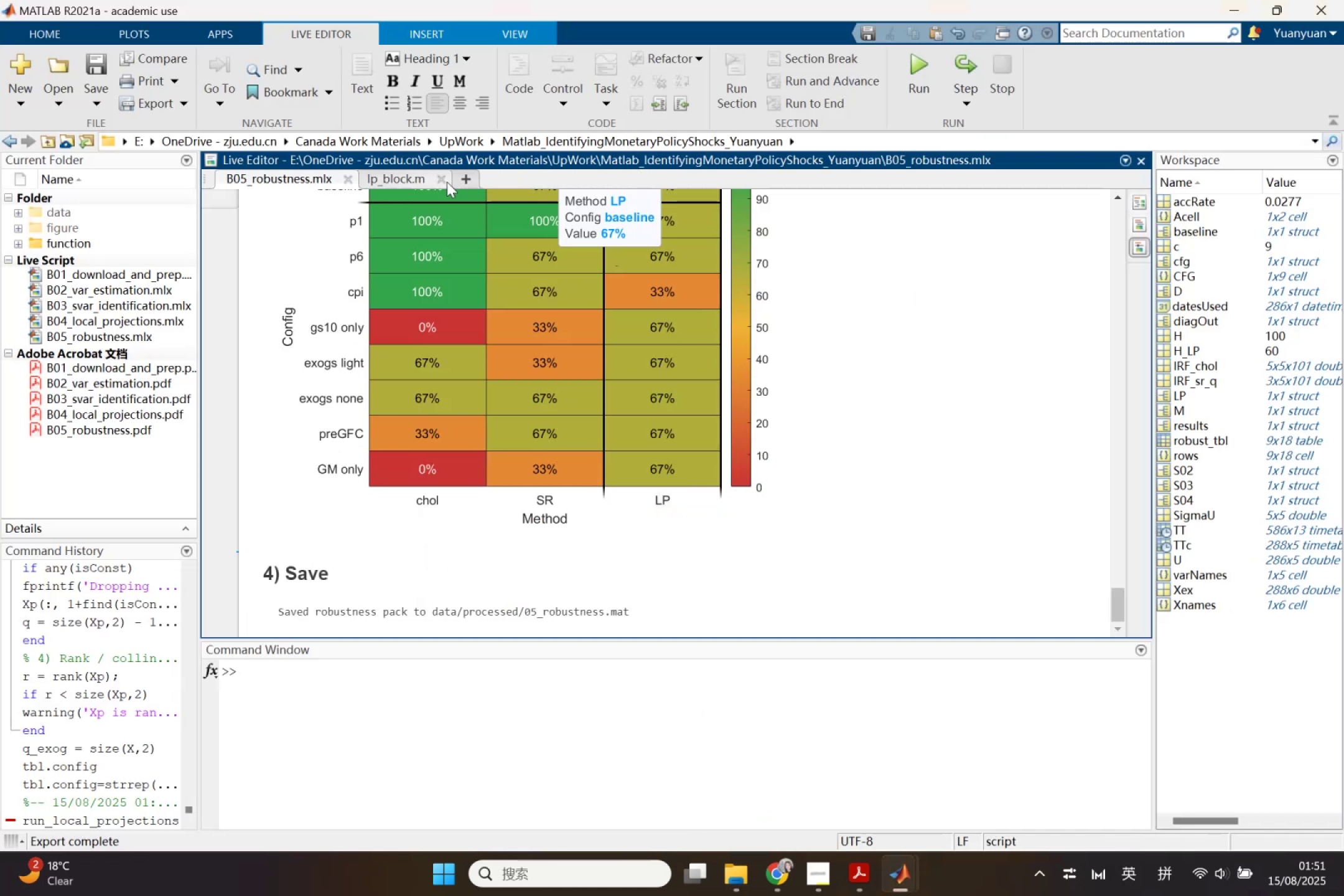 
left_click([444, 182])
 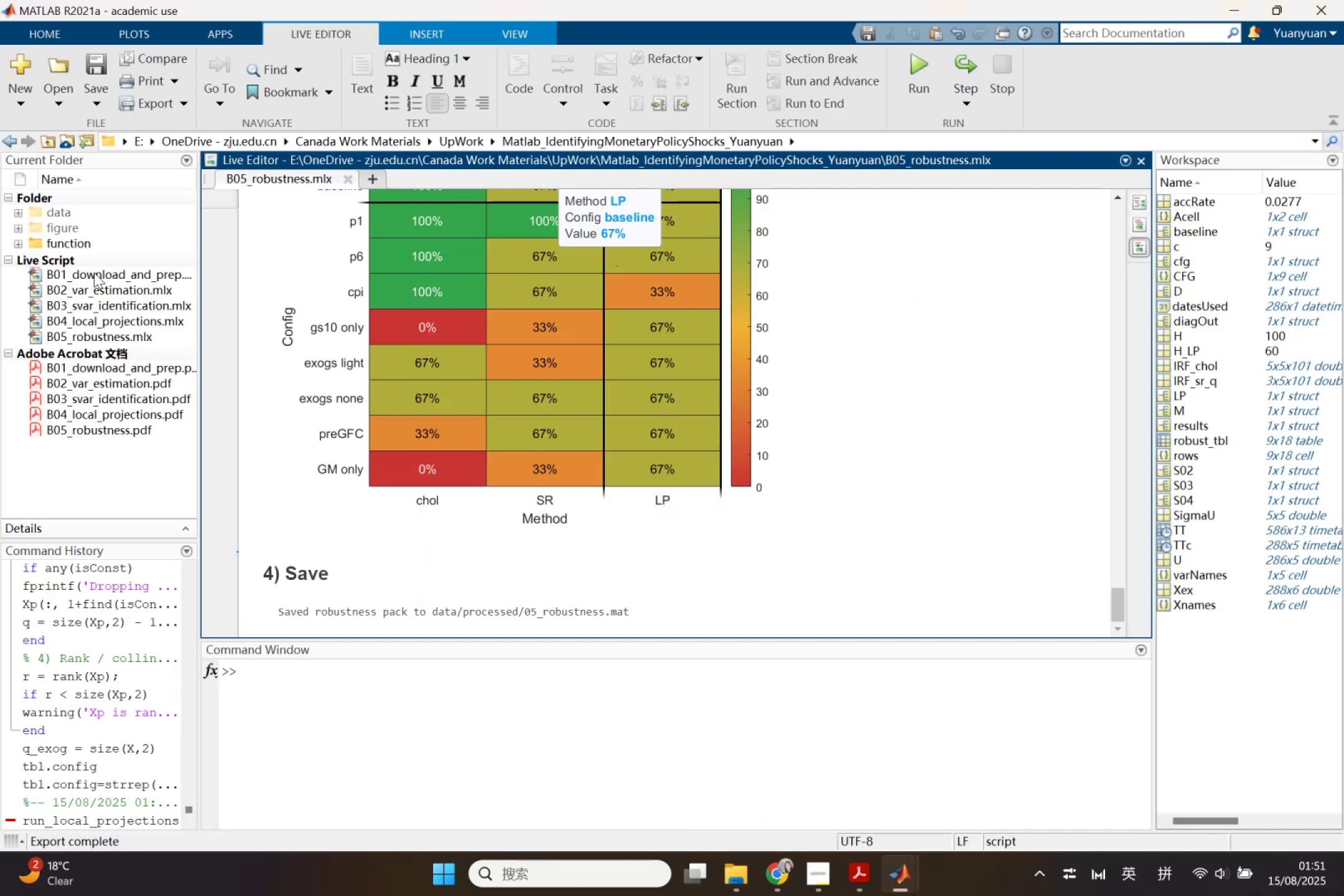 
double_click([94, 273])
 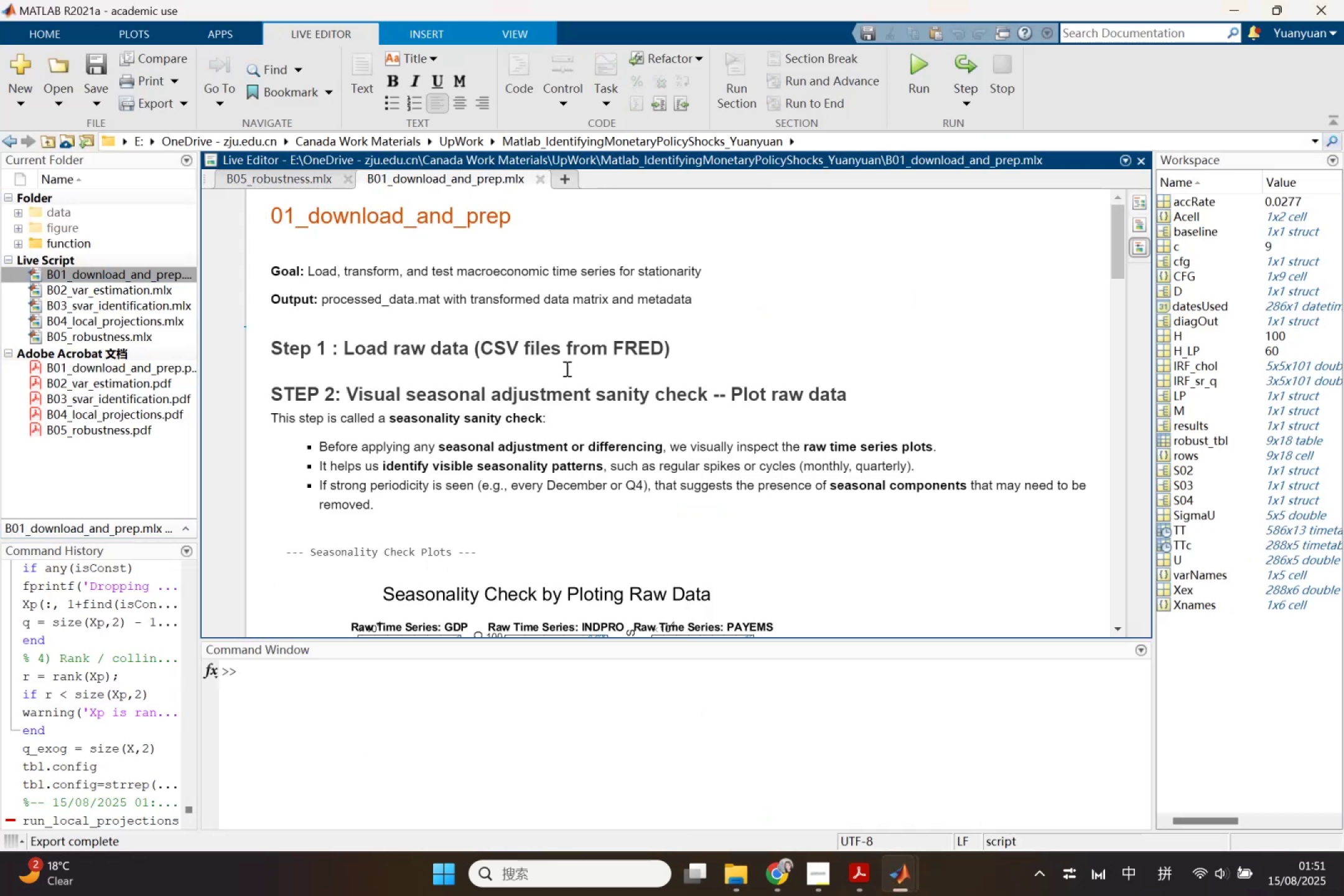 
scroll: coordinate [463, 503], scroll_direction: down, amount: 7.0
 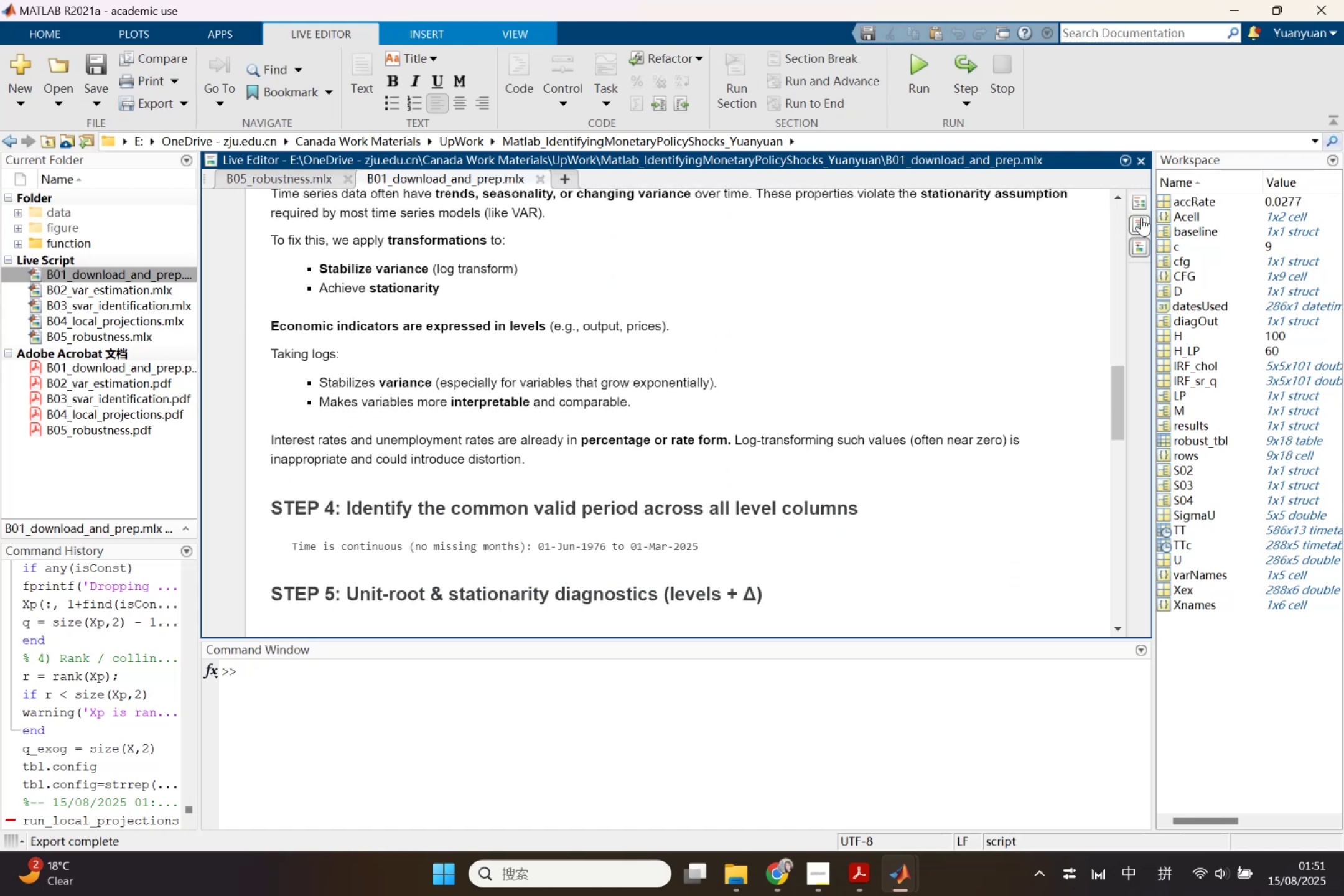 
left_click([1138, 206])
 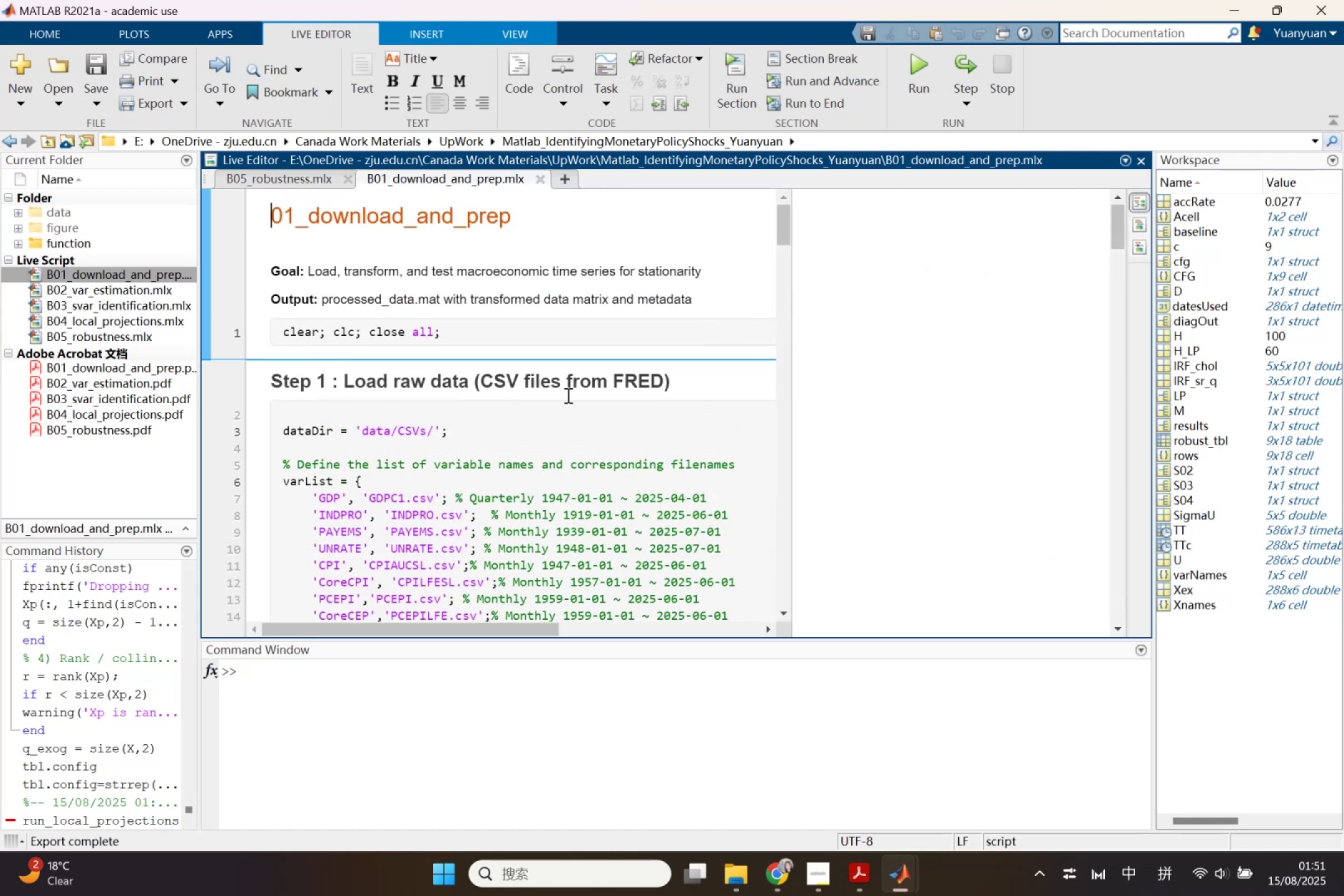 
scroll: coordinate [520, 450], scroll_direction: down, amount: 2.0
 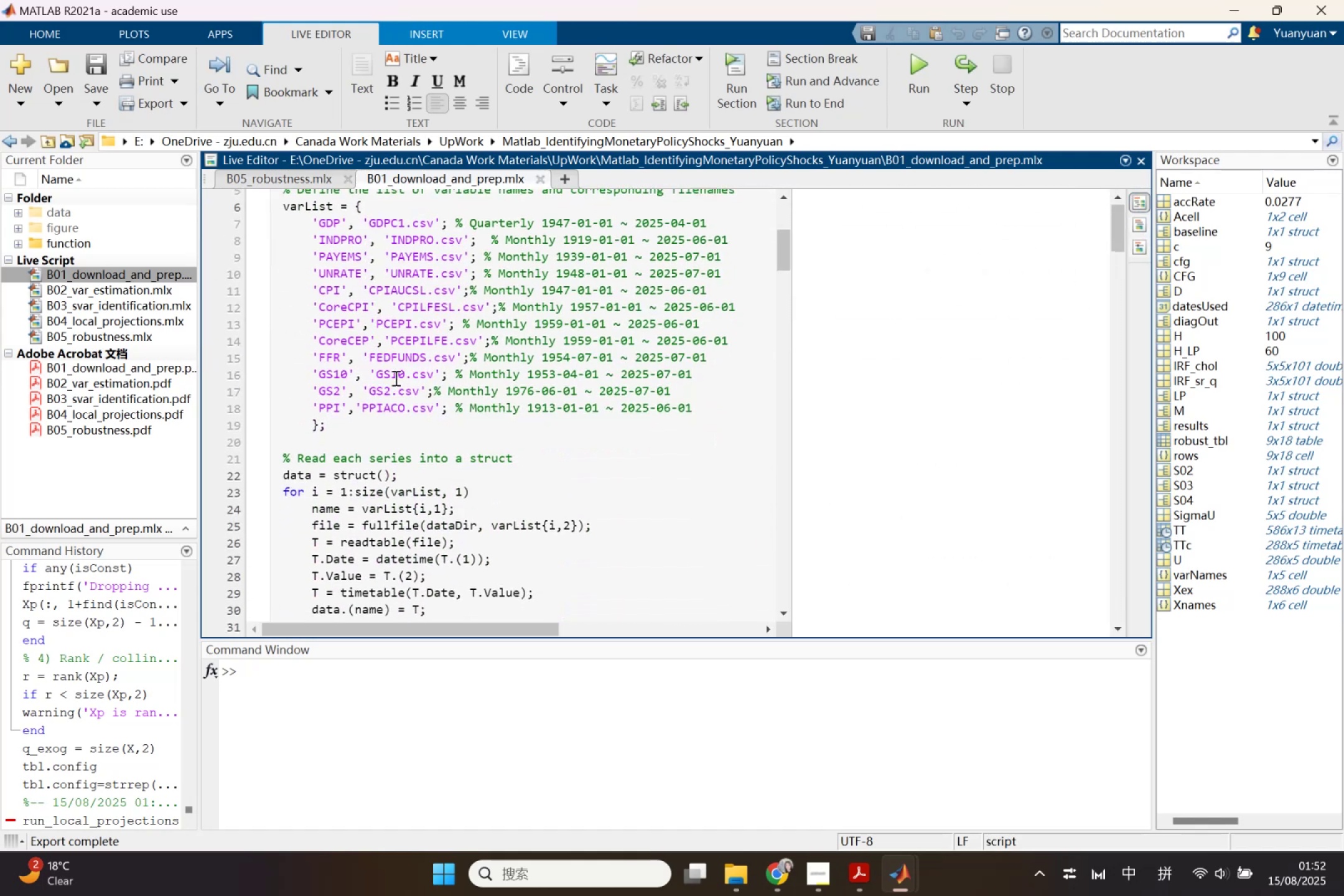 
scroll: coordinate [394, 378], scroll_direction: up, amount: 1.0
 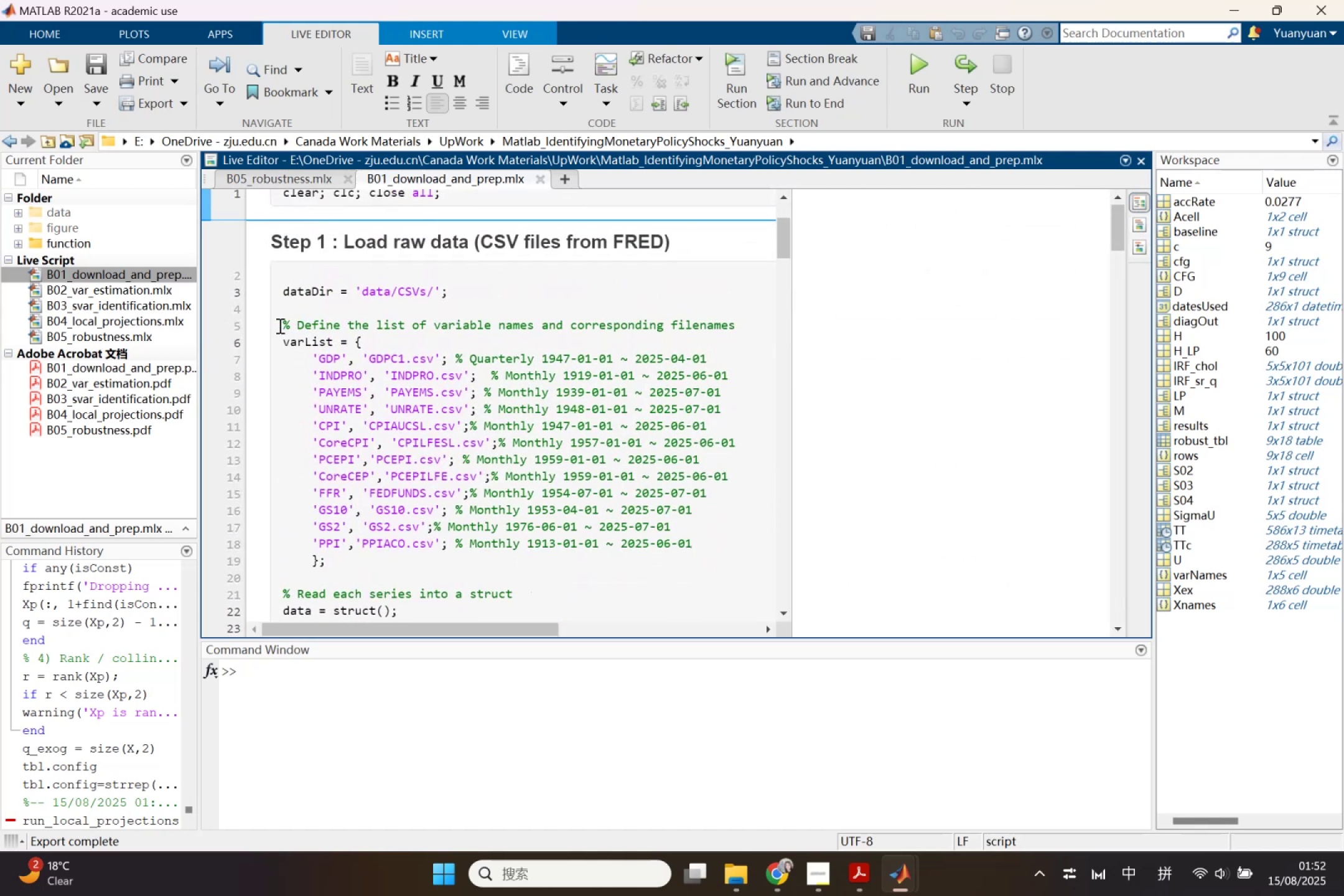 
left_click_drag(start_coordinate=[283, 290], to_coordinate=[421, 559])
 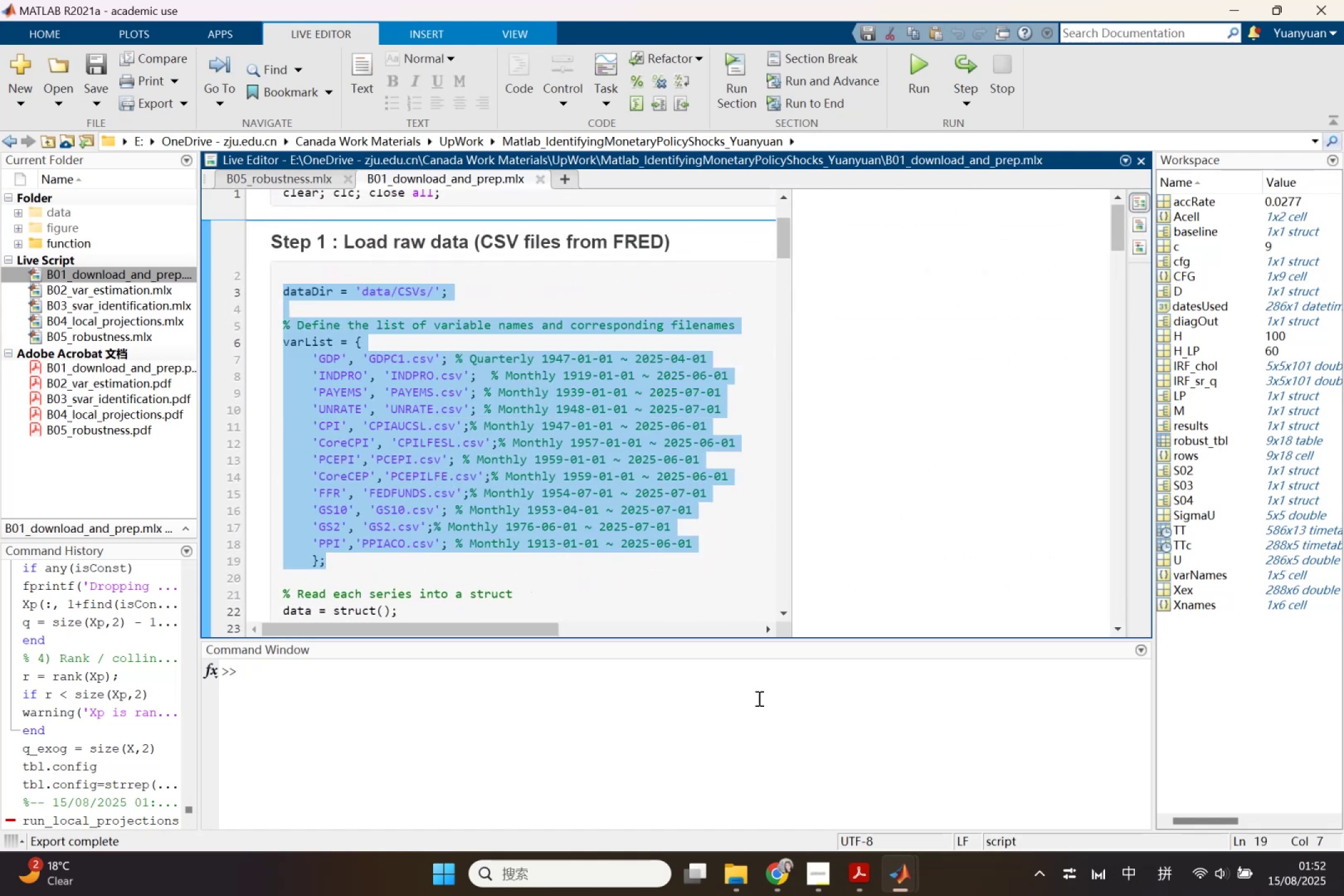 
key(Control+ControlLeft)
 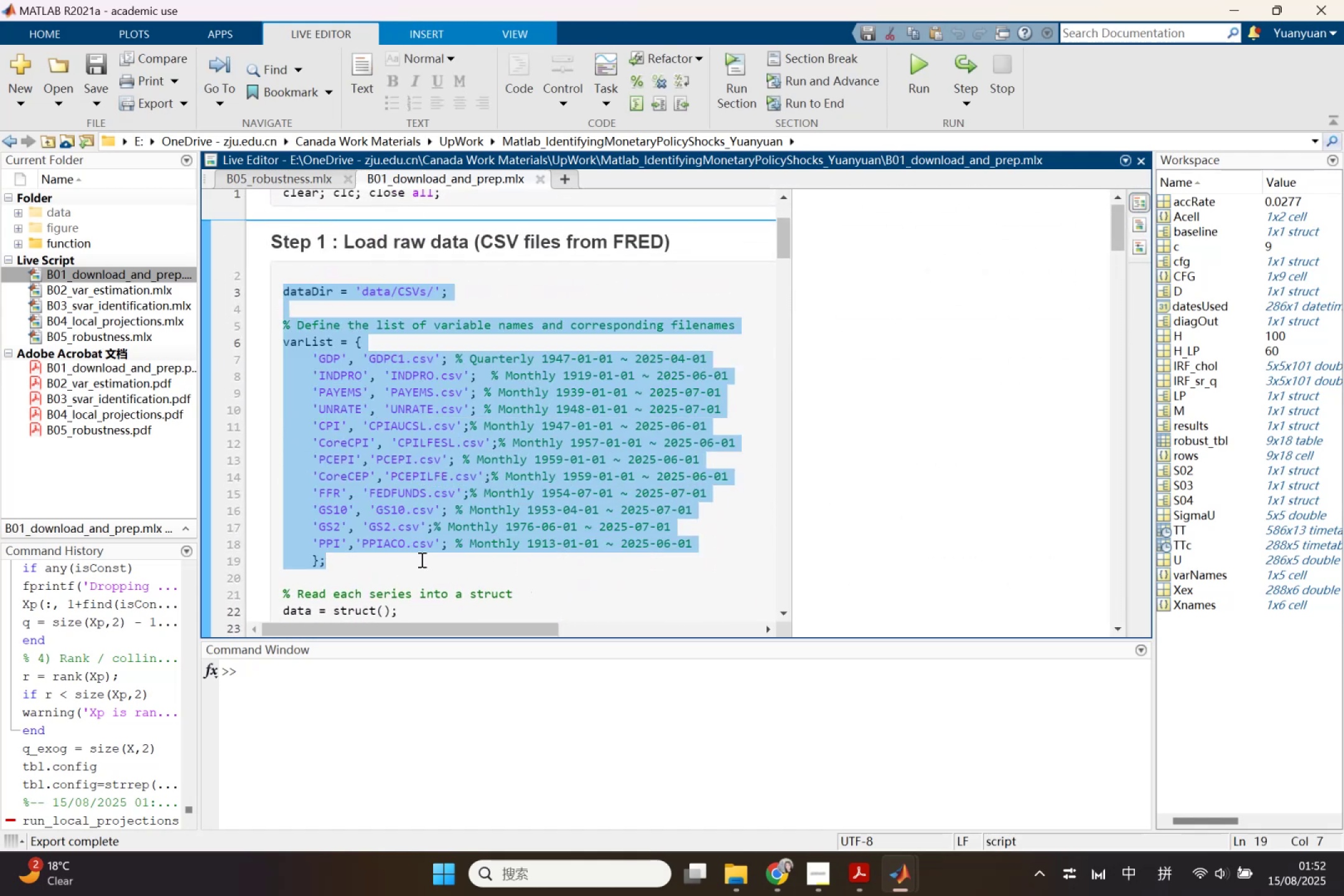 
key(Control+C)
 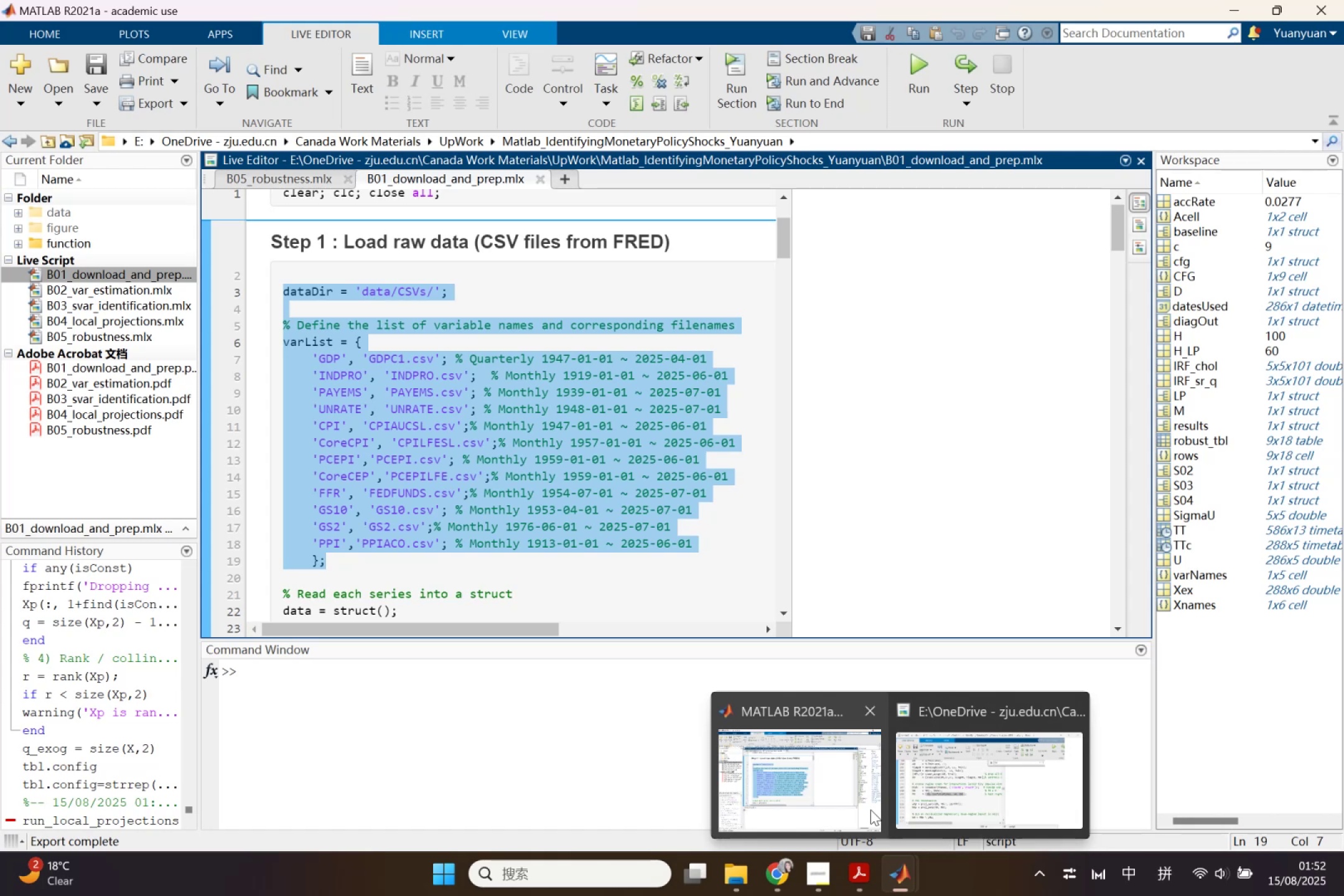 
left_click([870, 810])
 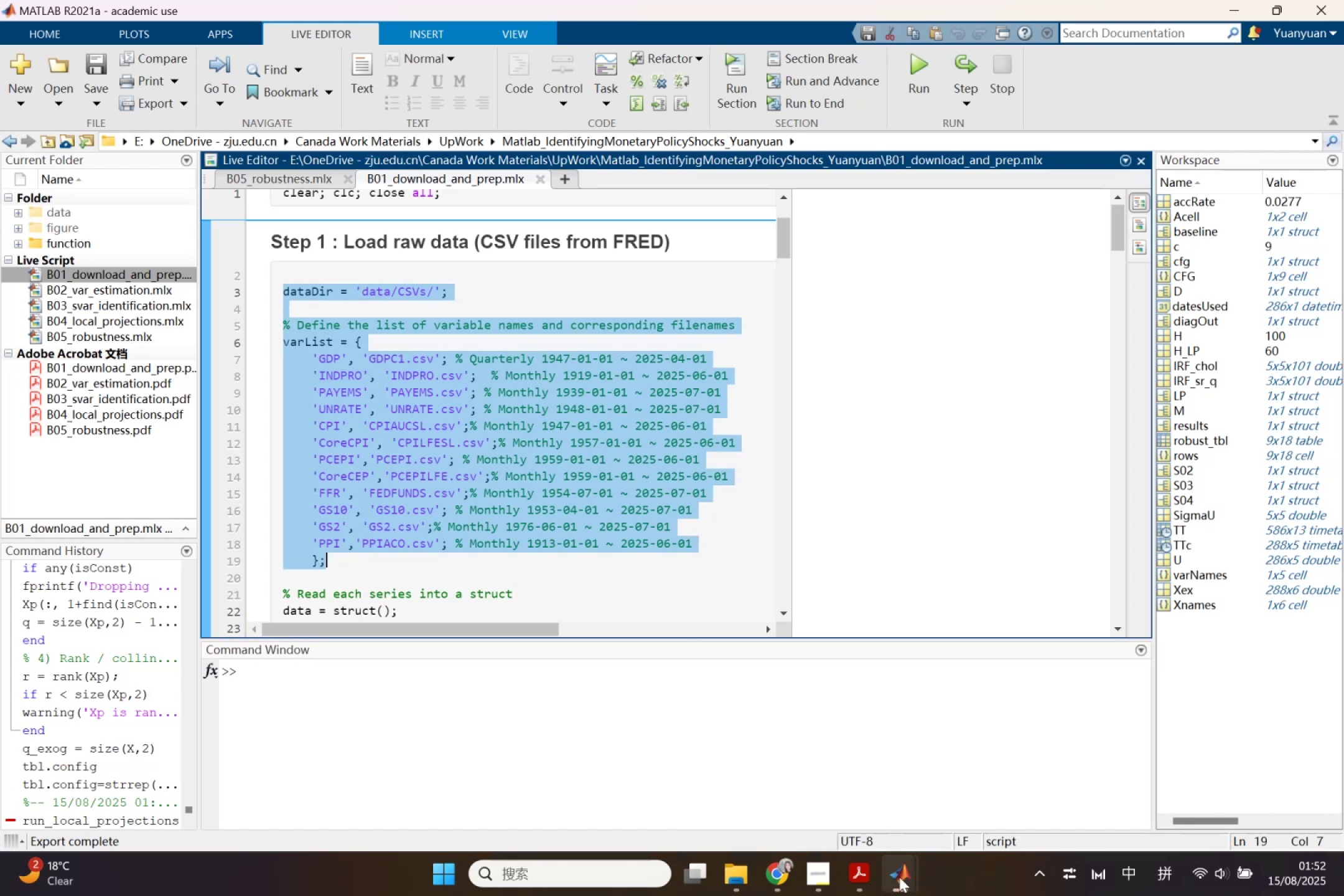 
left_click([899, 877])
 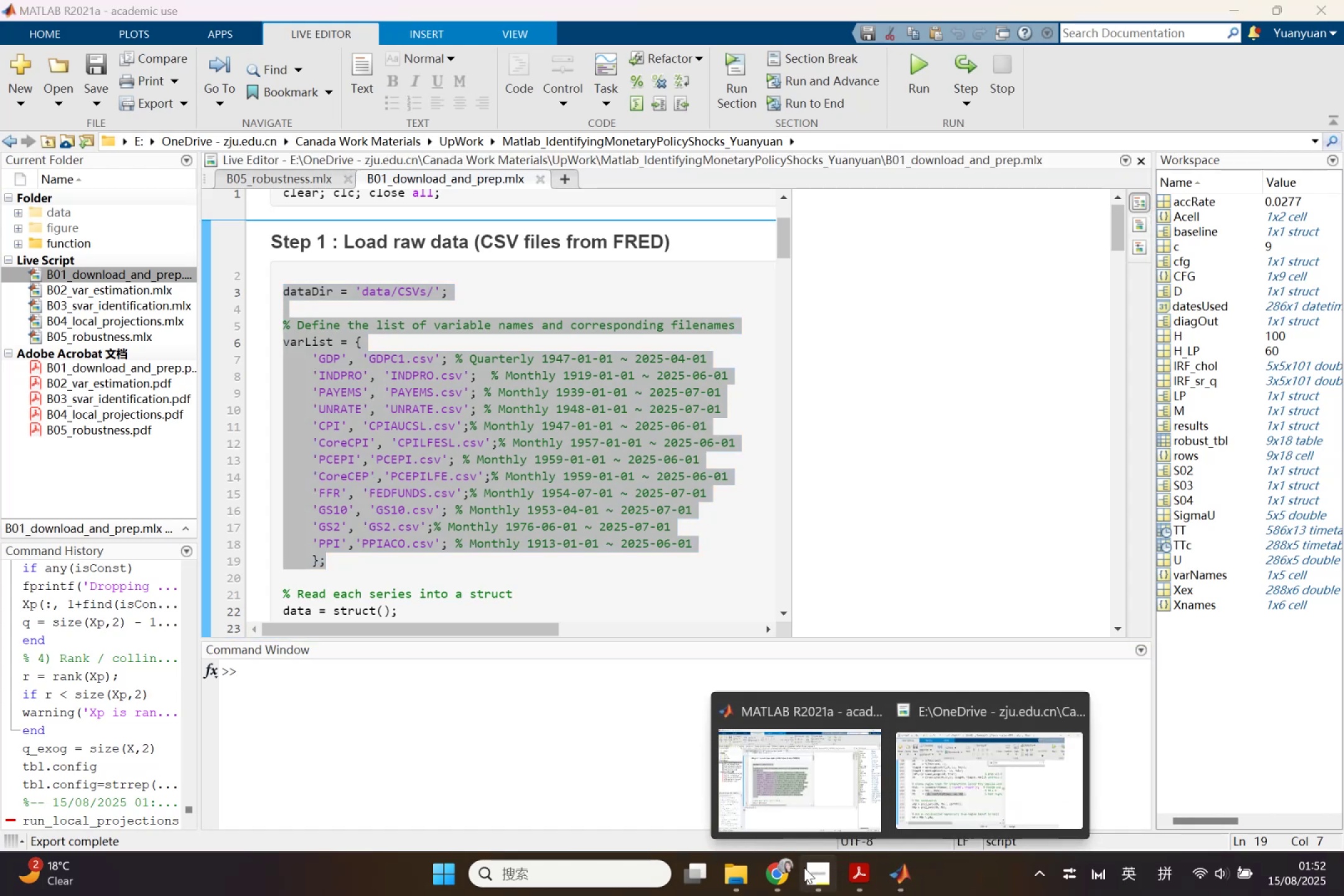 
left_click([791, 870])
 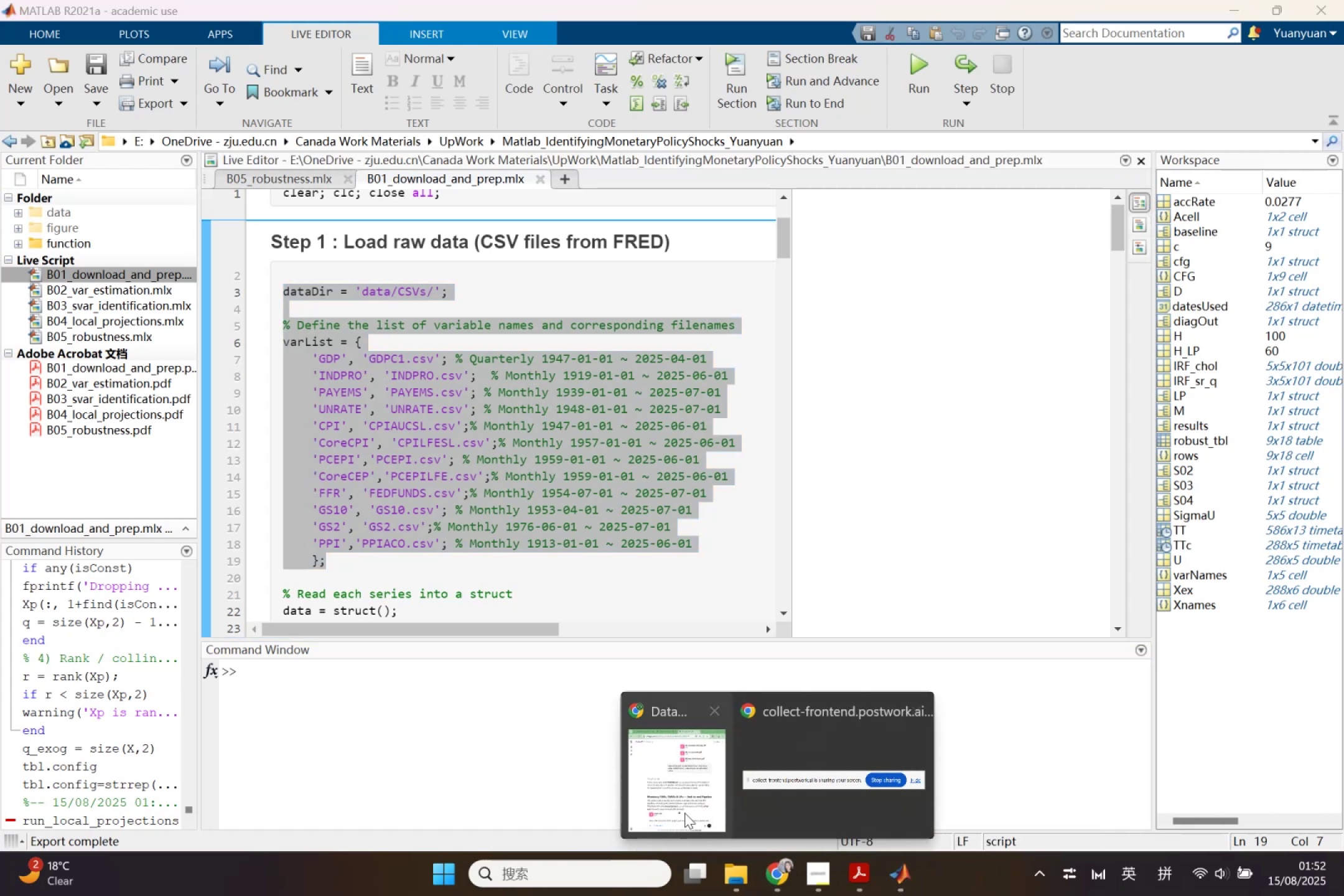 
left_click([678, 811])
 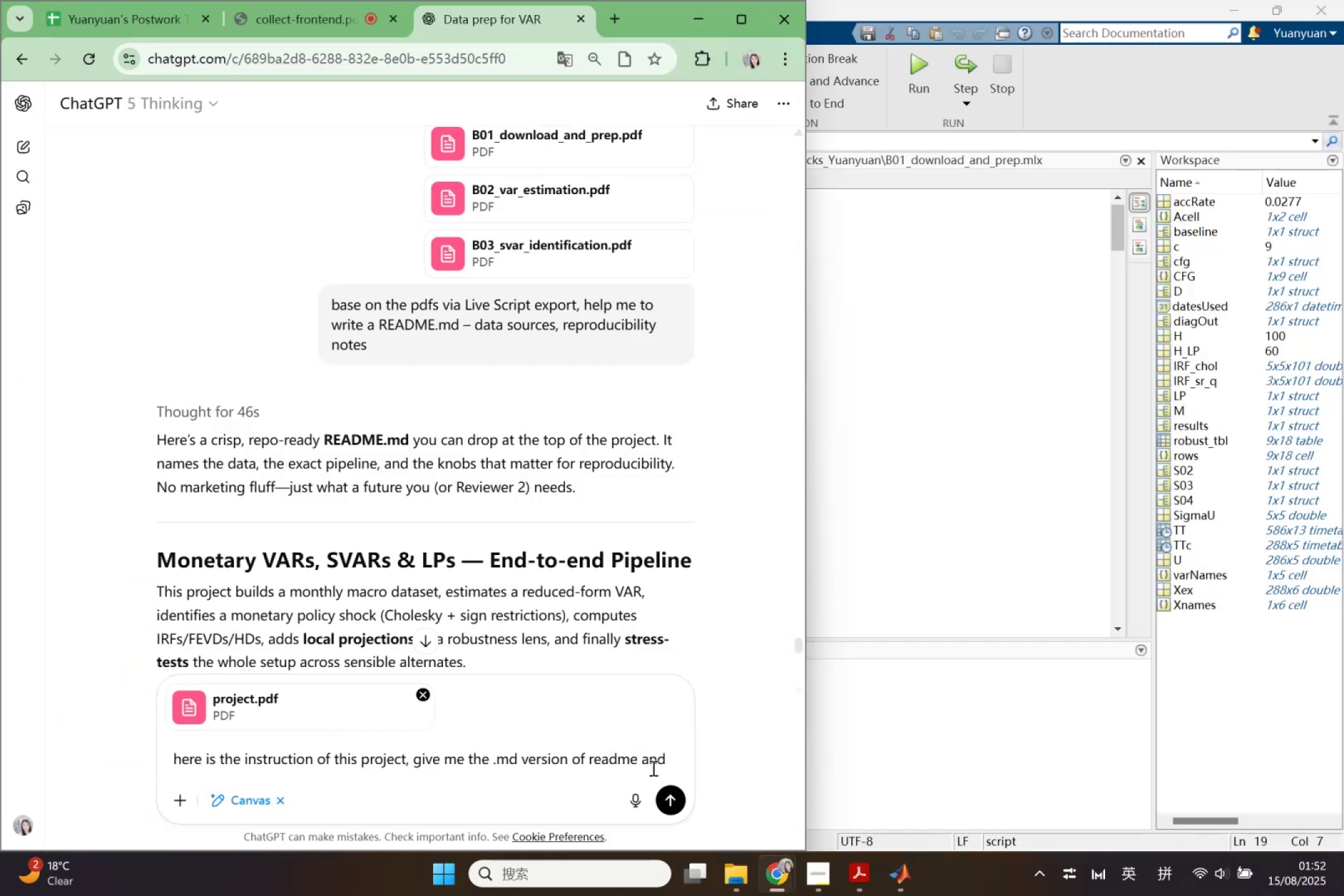 
hold_key(key=ControlLeft, duration=0.54)
 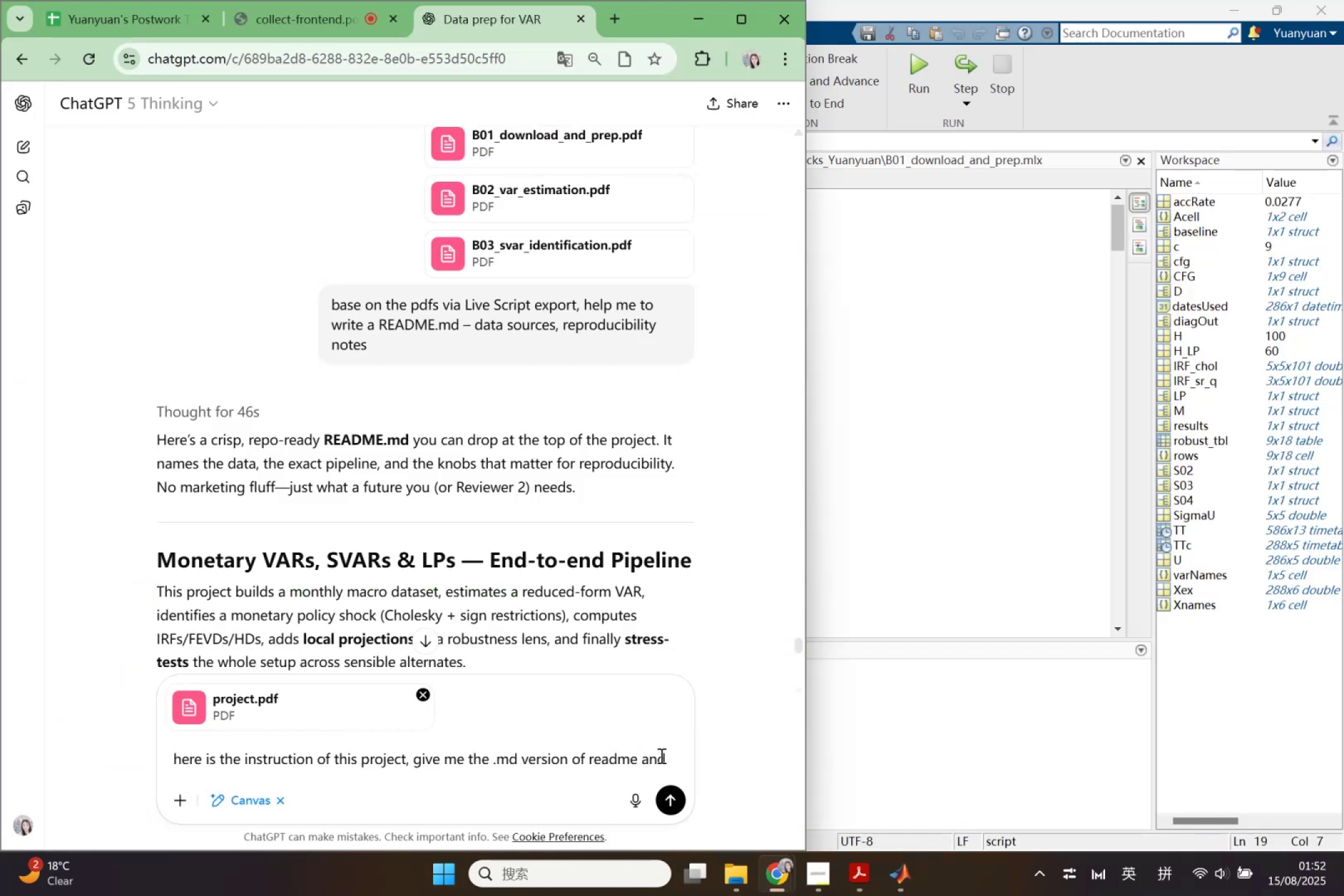 
key(Shift+Quote)
 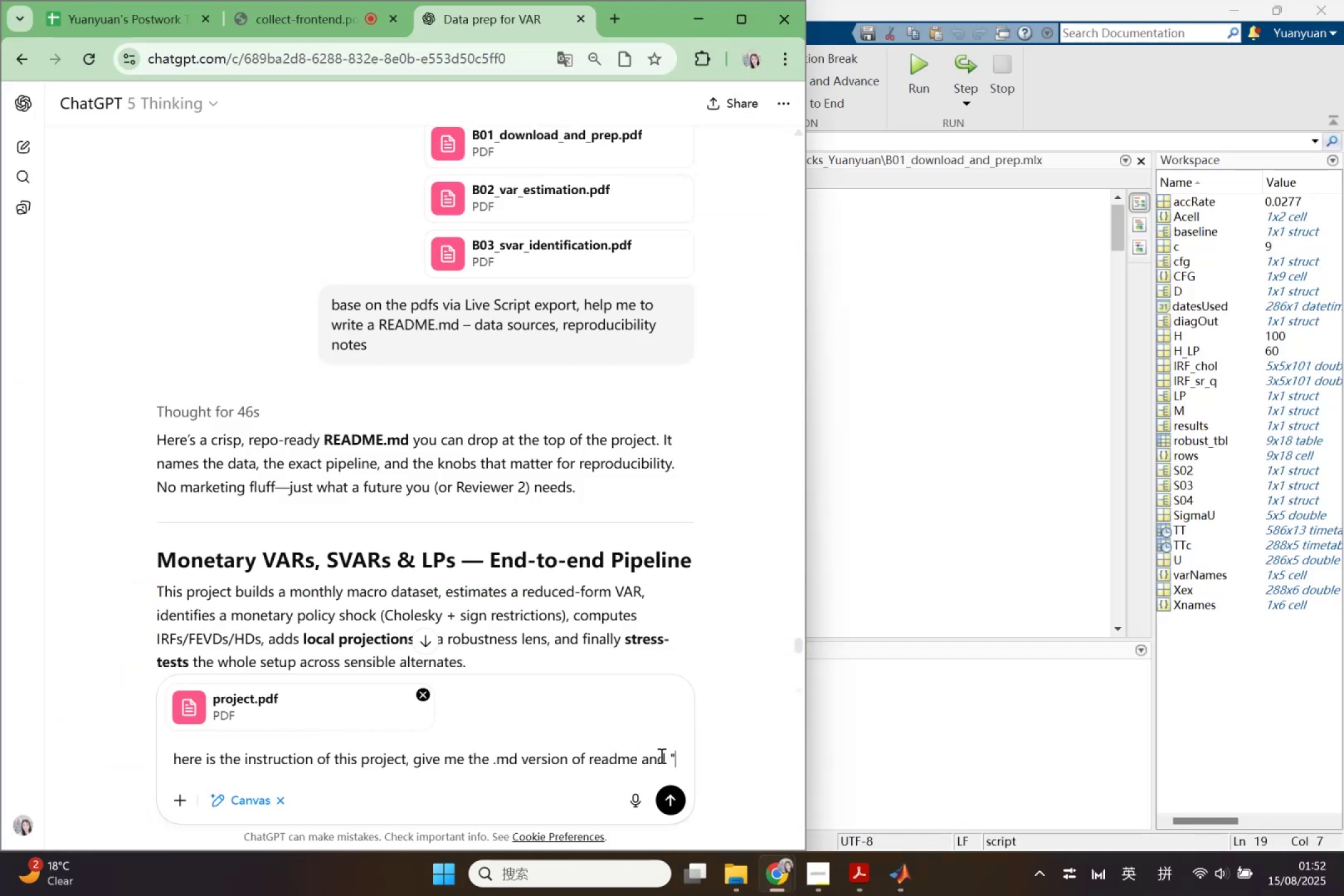 
key(Shift+Quote)
 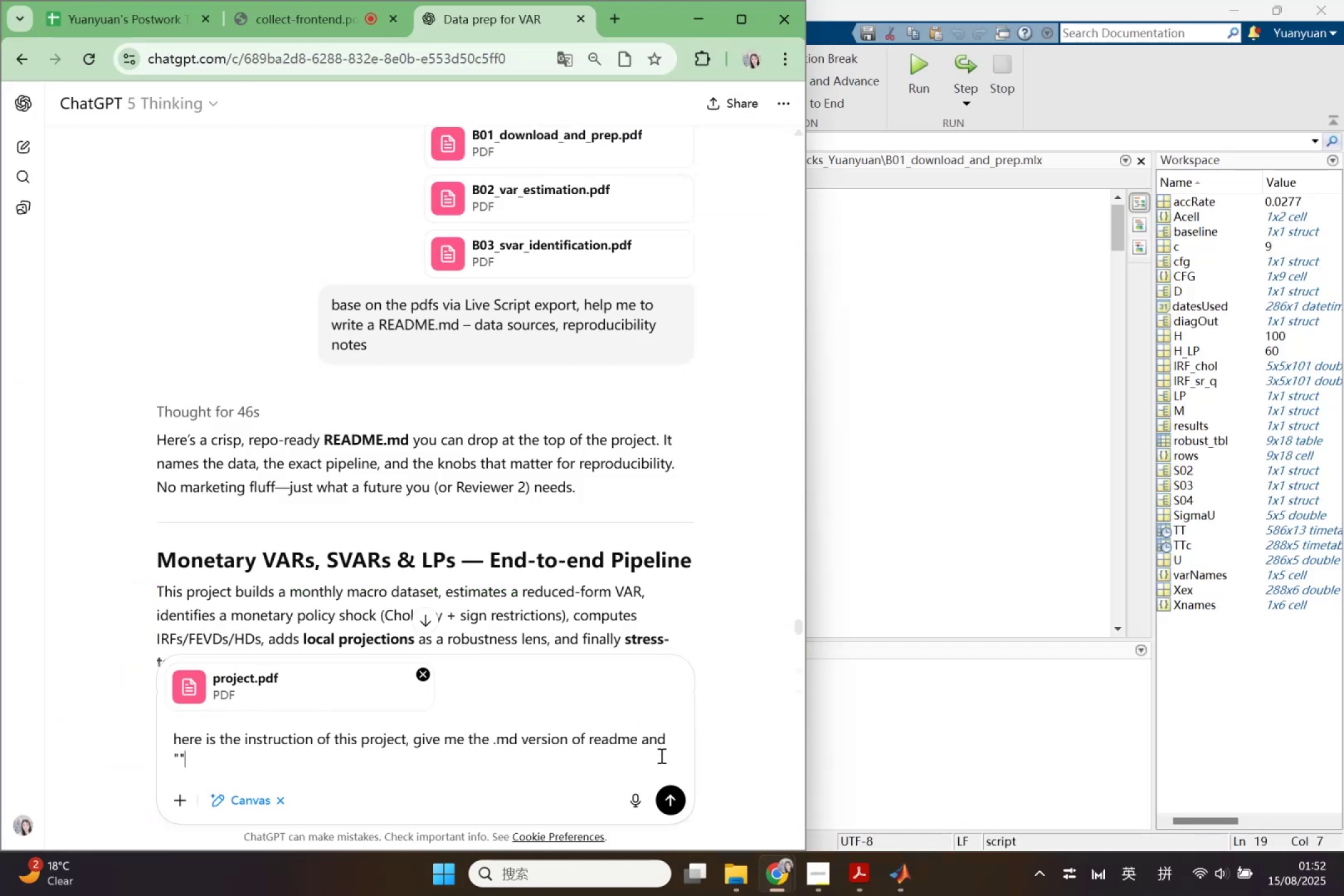 
key(ArrowLeft)
 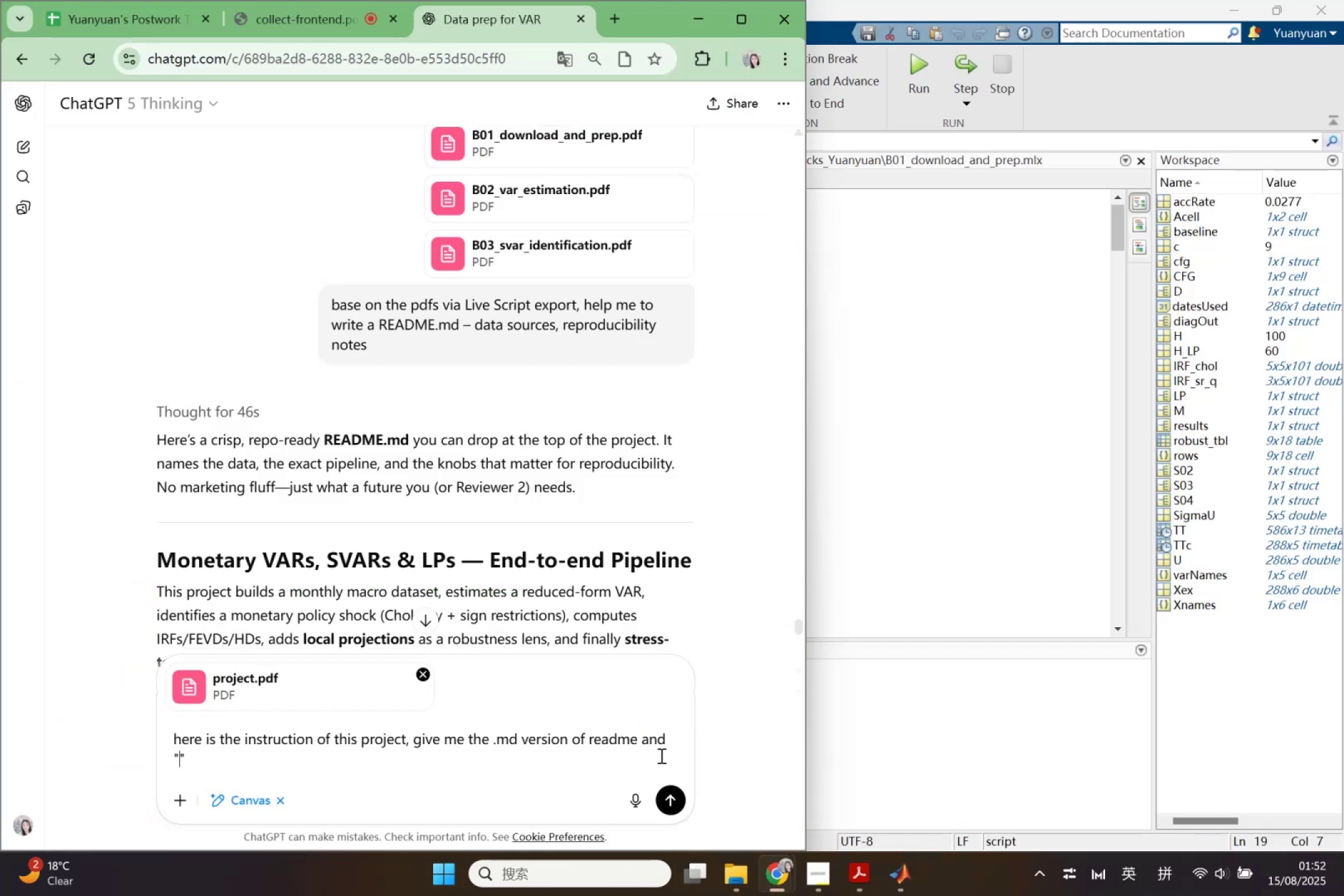 
key(Control+ControlLeft)
 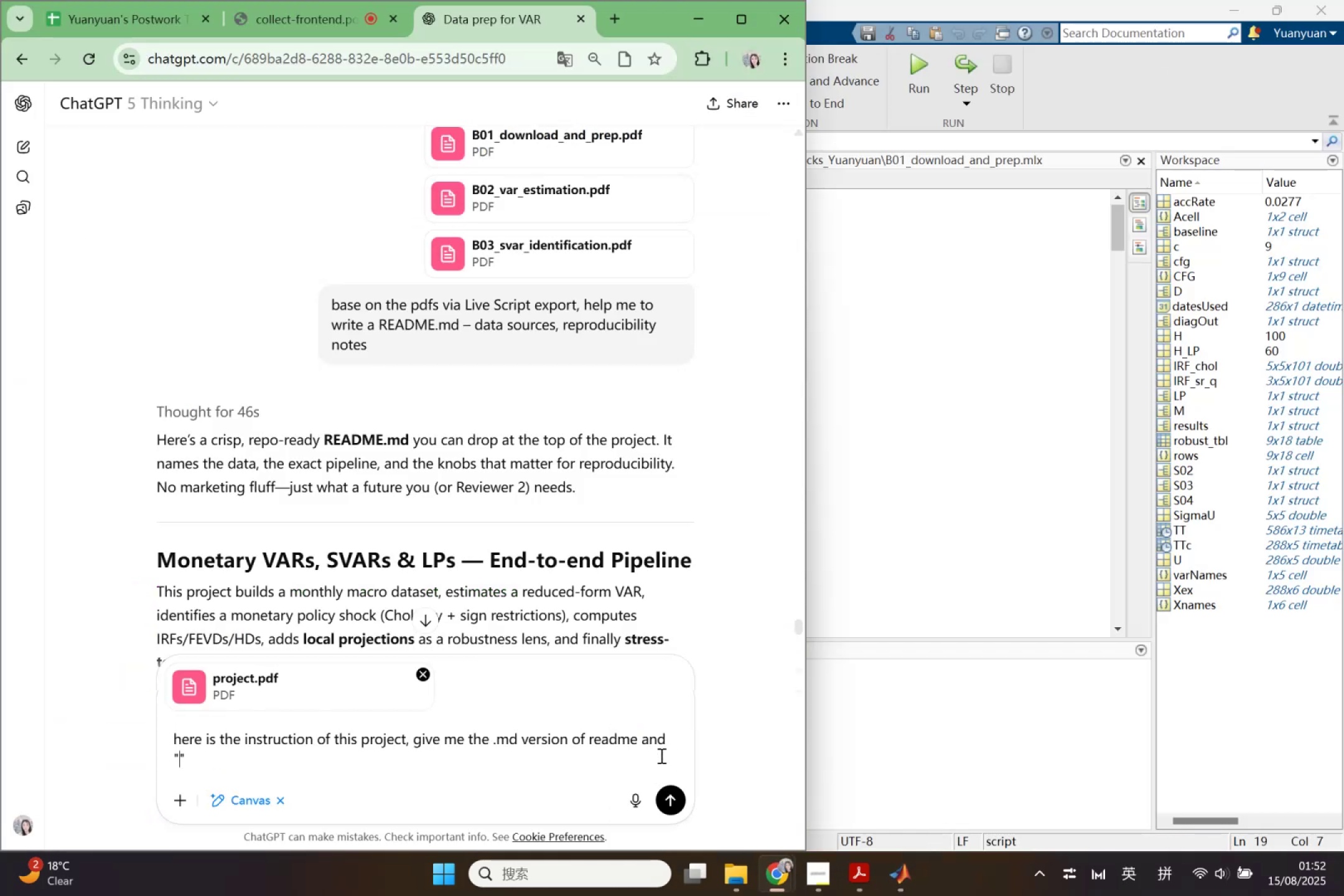 
key(Control+V)
 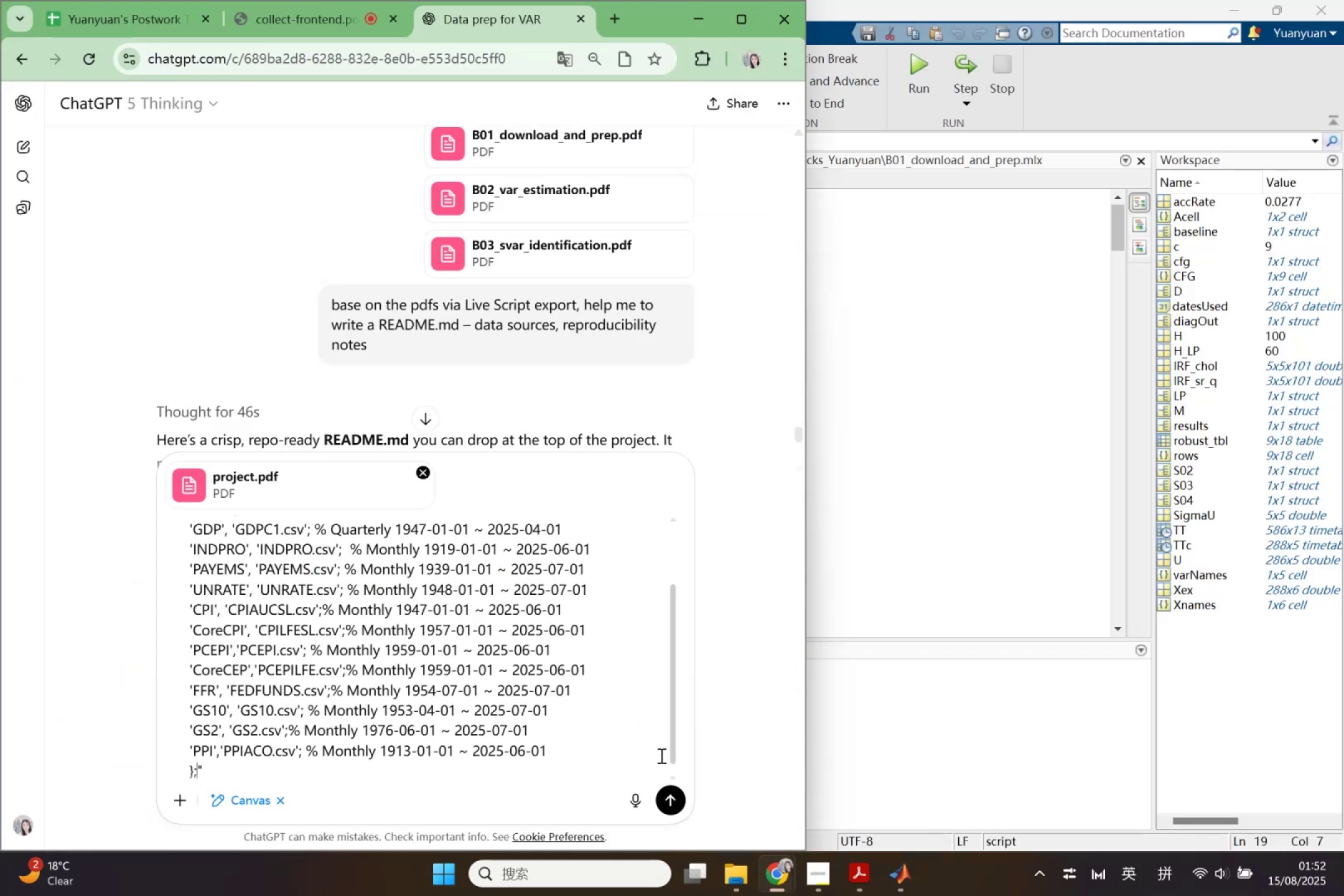 
key(ArrowRight)
 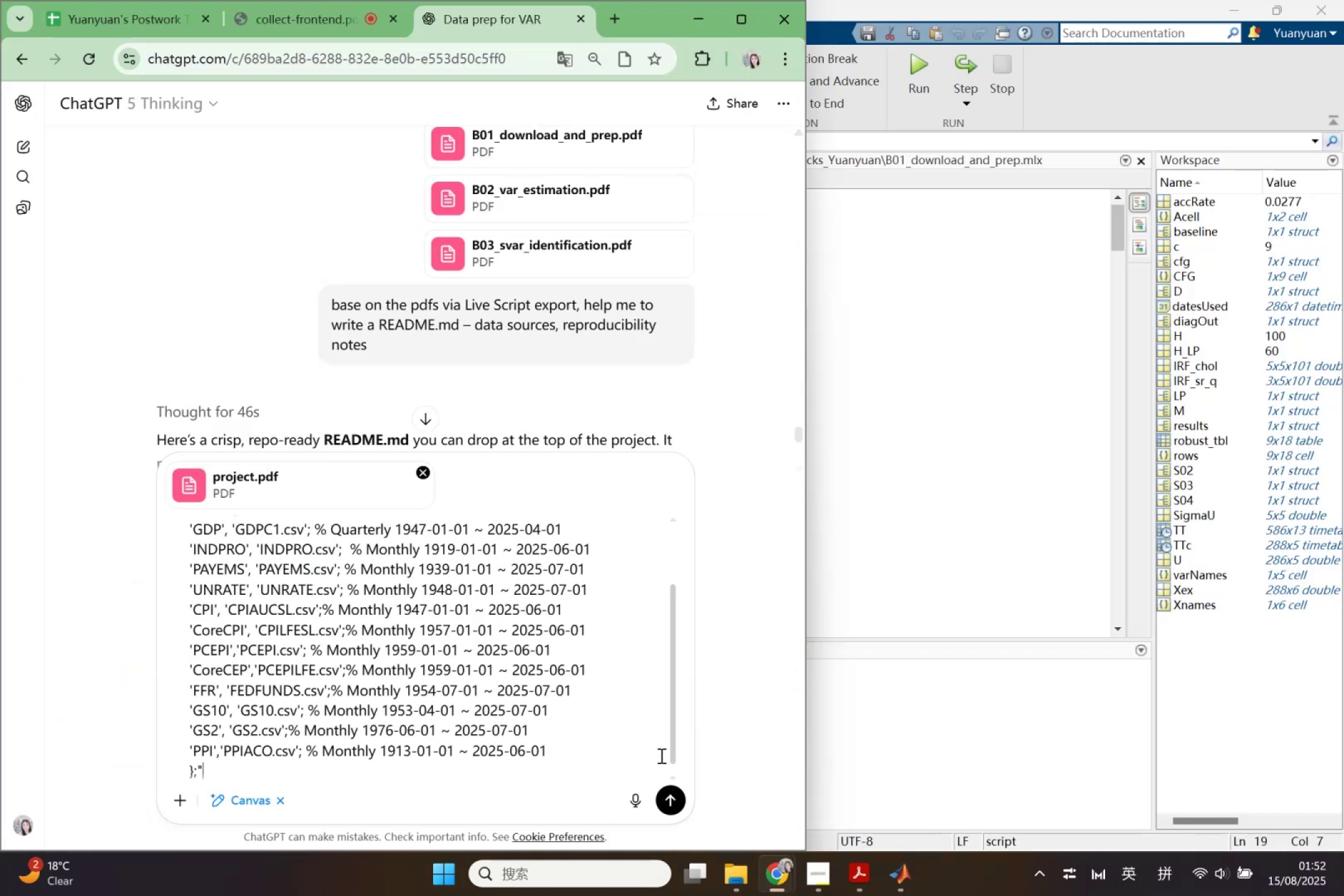 
key(Shift+Enter)
 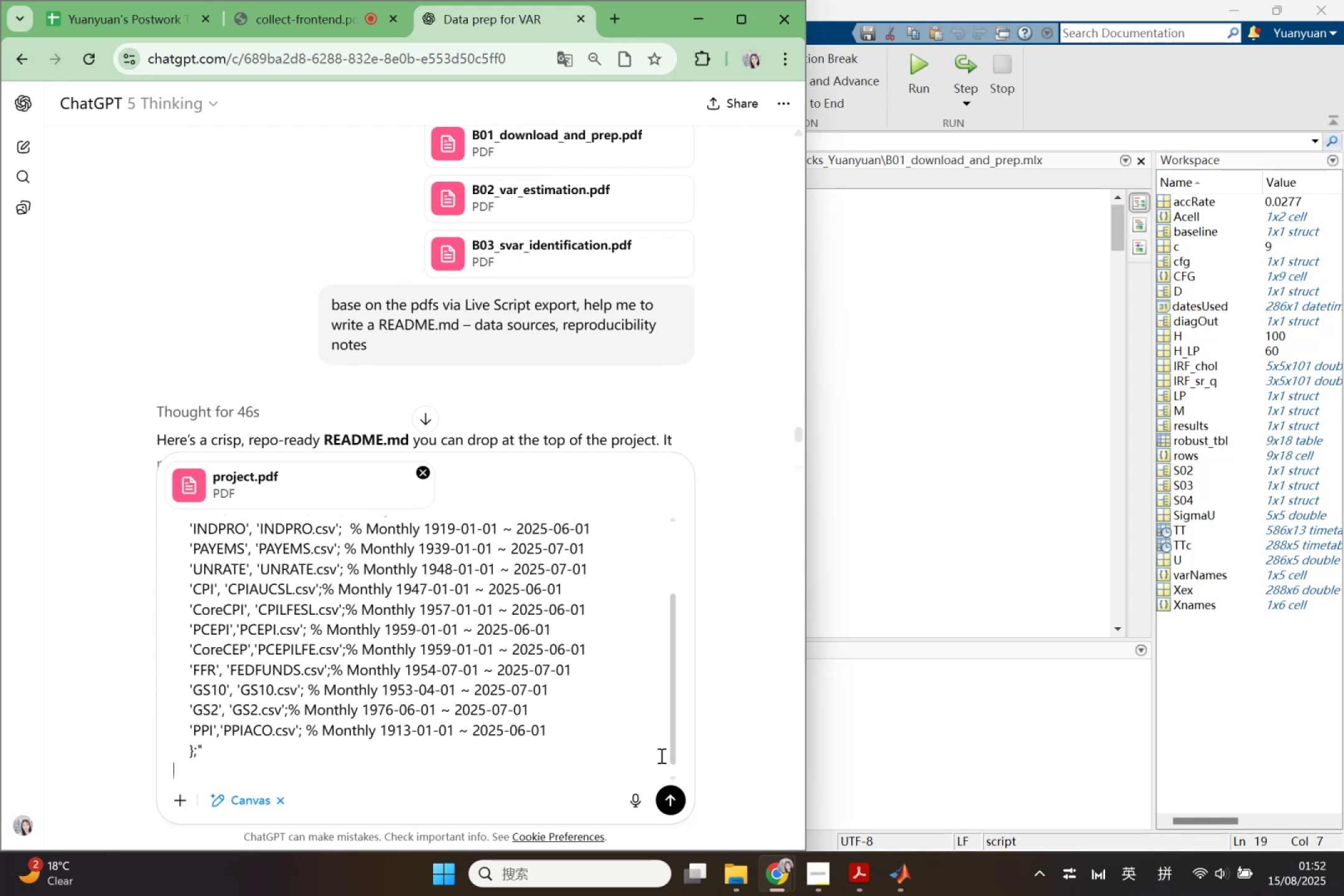 
type(are teh)
key(Backspace)
key(Backspace)
type(he fil)
key(Backspace)
key(Backspace)
type(ull data in csv)
key(Backspace)
key(Backspace)
key(Backspace)
 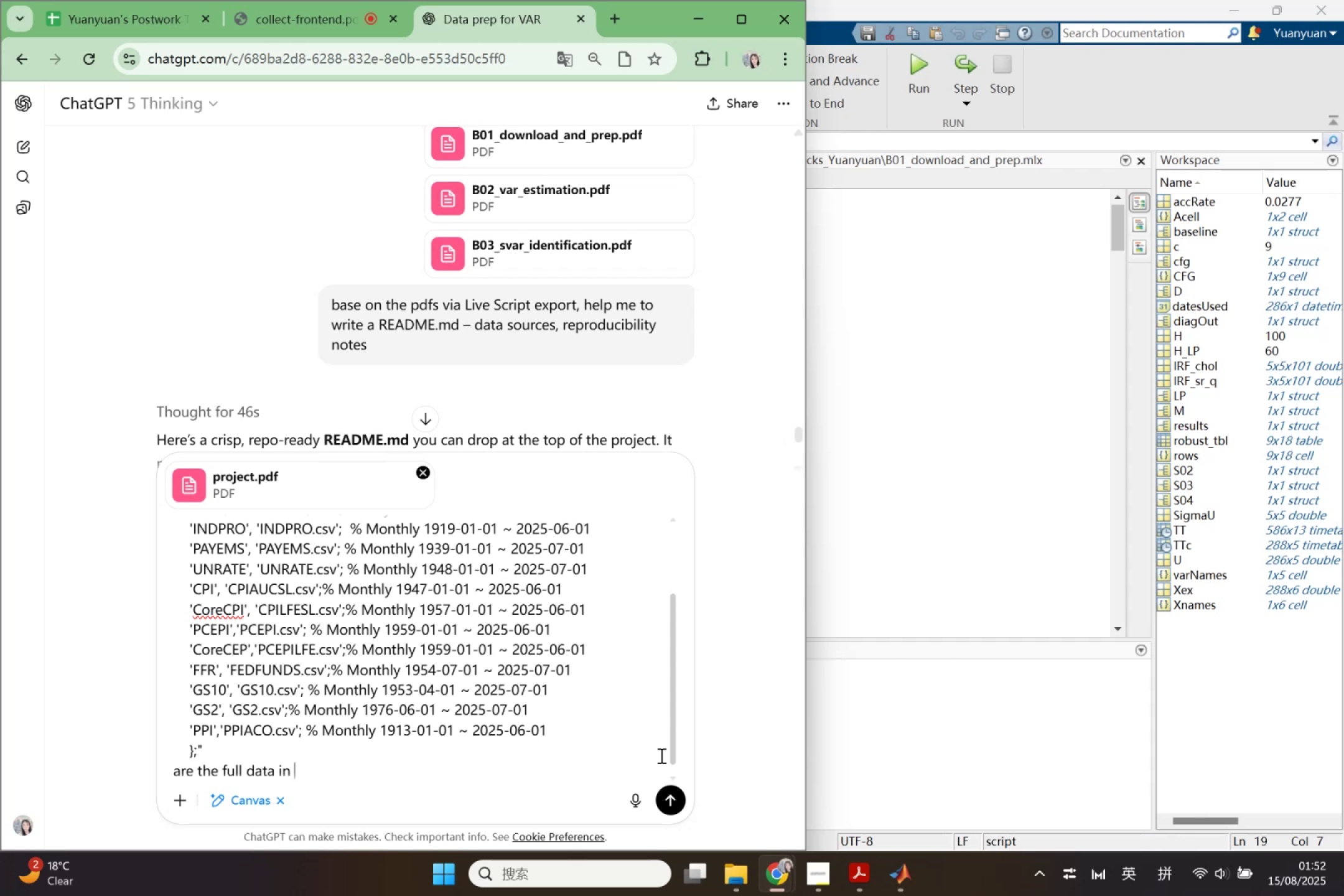 
scroll: coordinate [660, 753], scroll_direction: up, amount: 2.0
 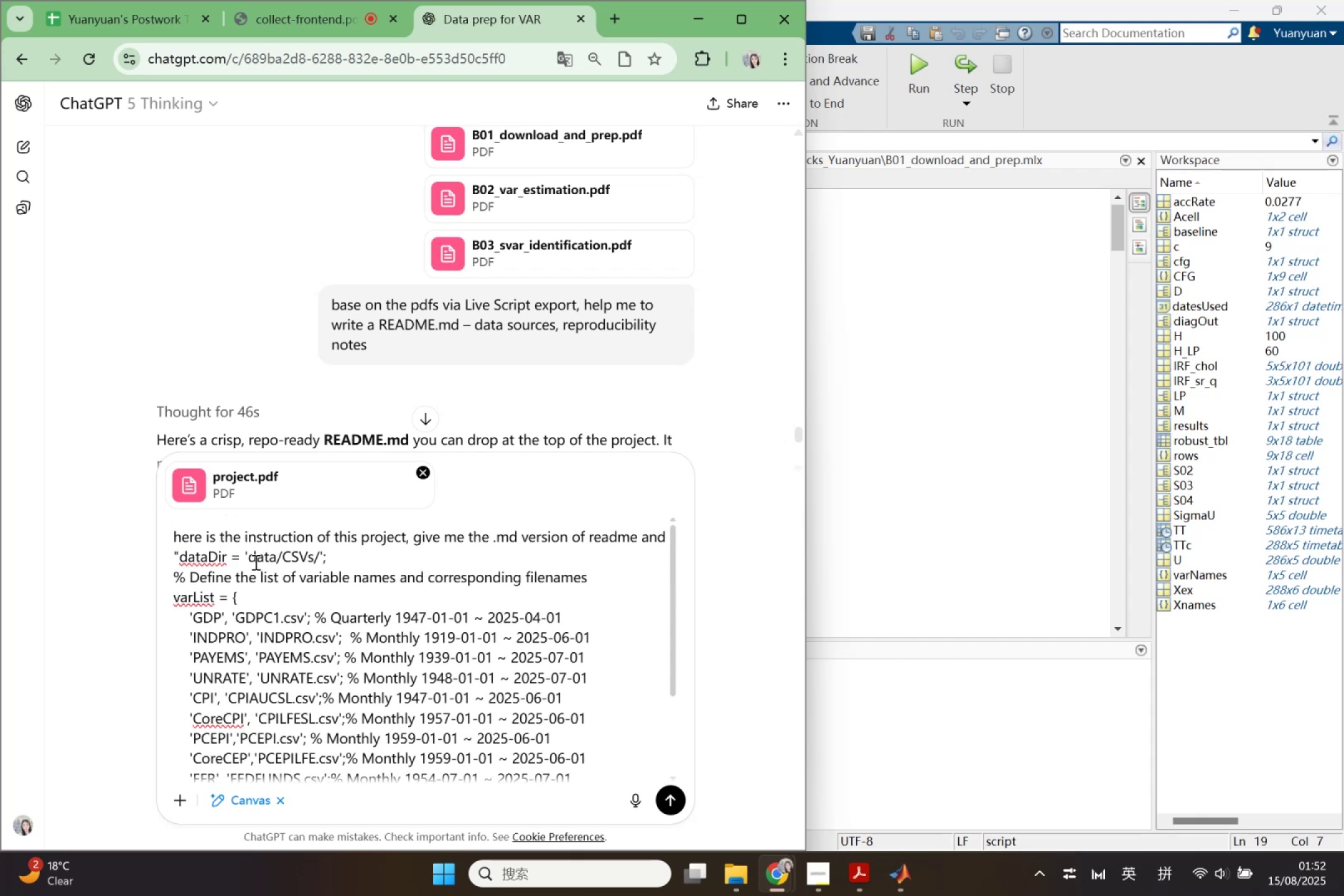 
left_click_drag(start_coordinate=[250, 558], to_coordinate=[320, 558])
 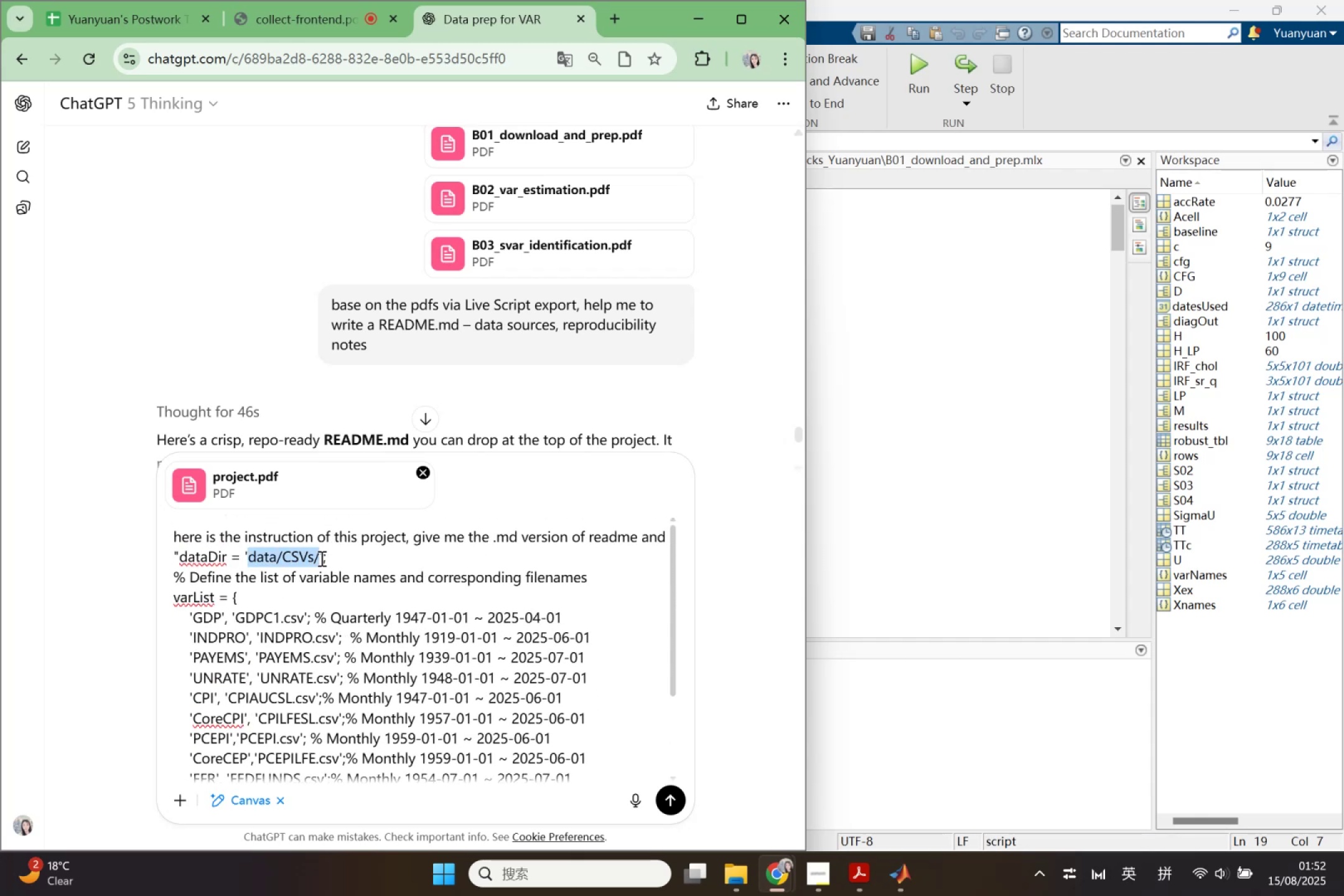 
key(Control+C)
 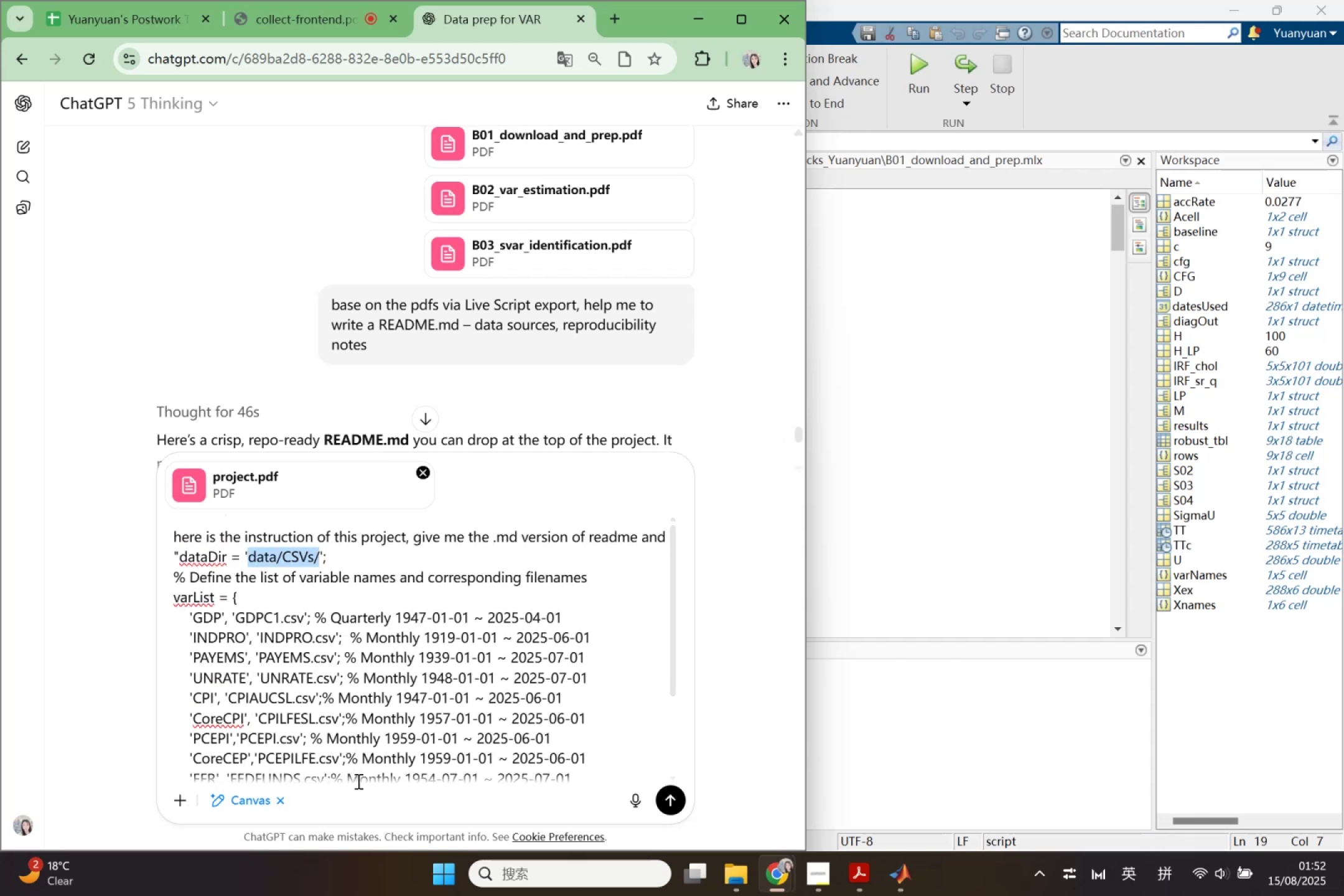 
scroll: coordinate [348, 755], scroll_direction: down, amount: 5.0
 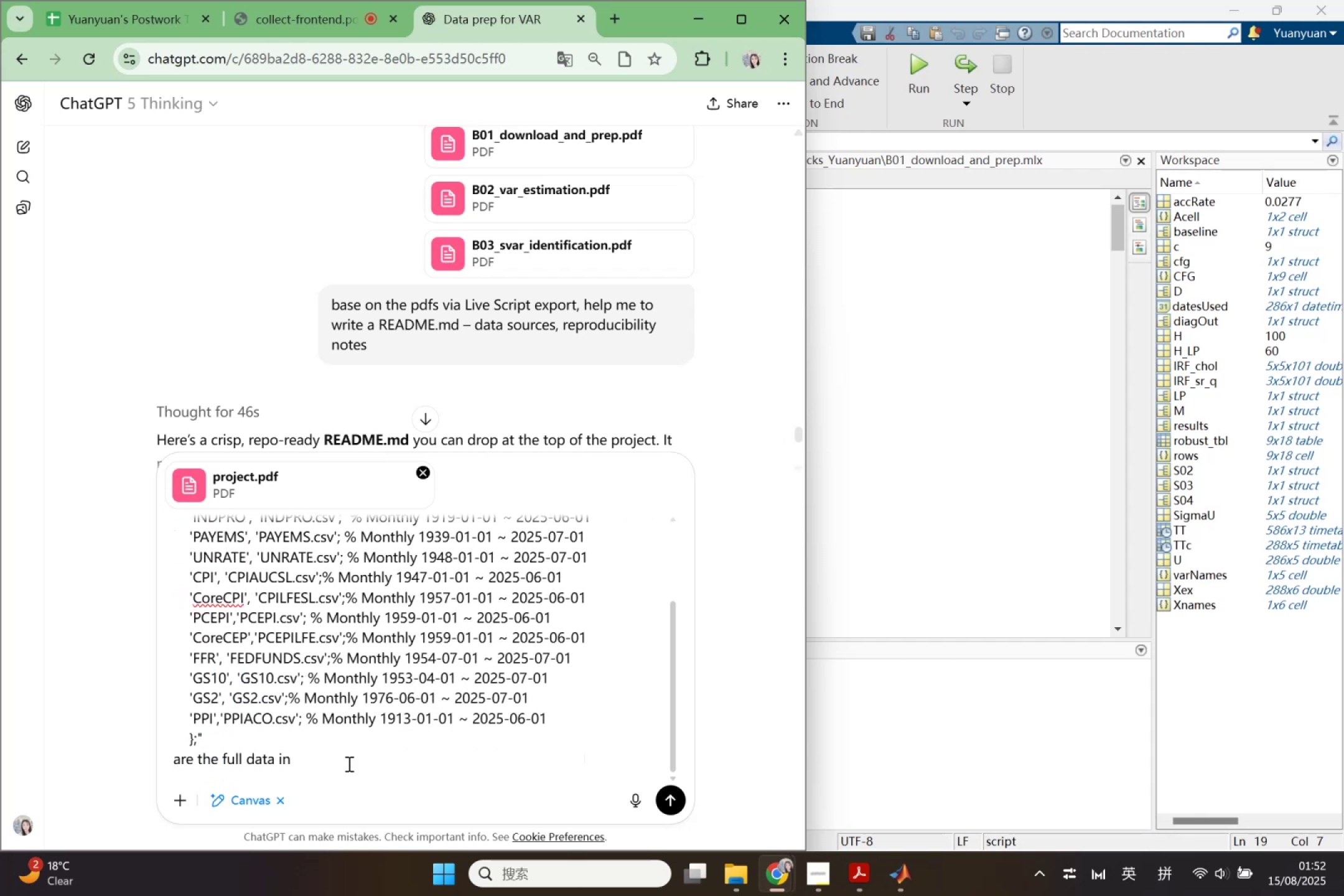 
left_click([348, 765])
 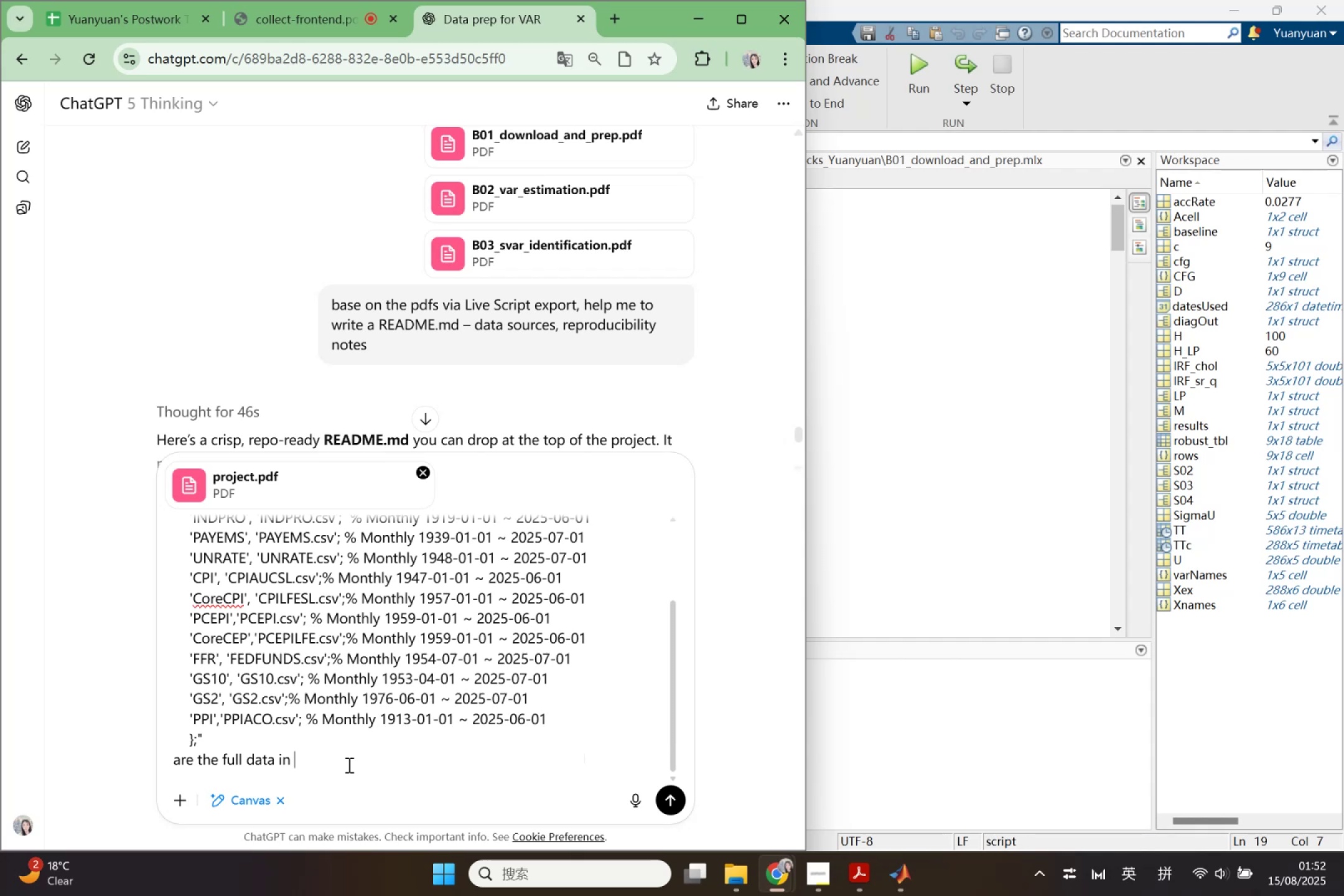 
key(Control+V)
 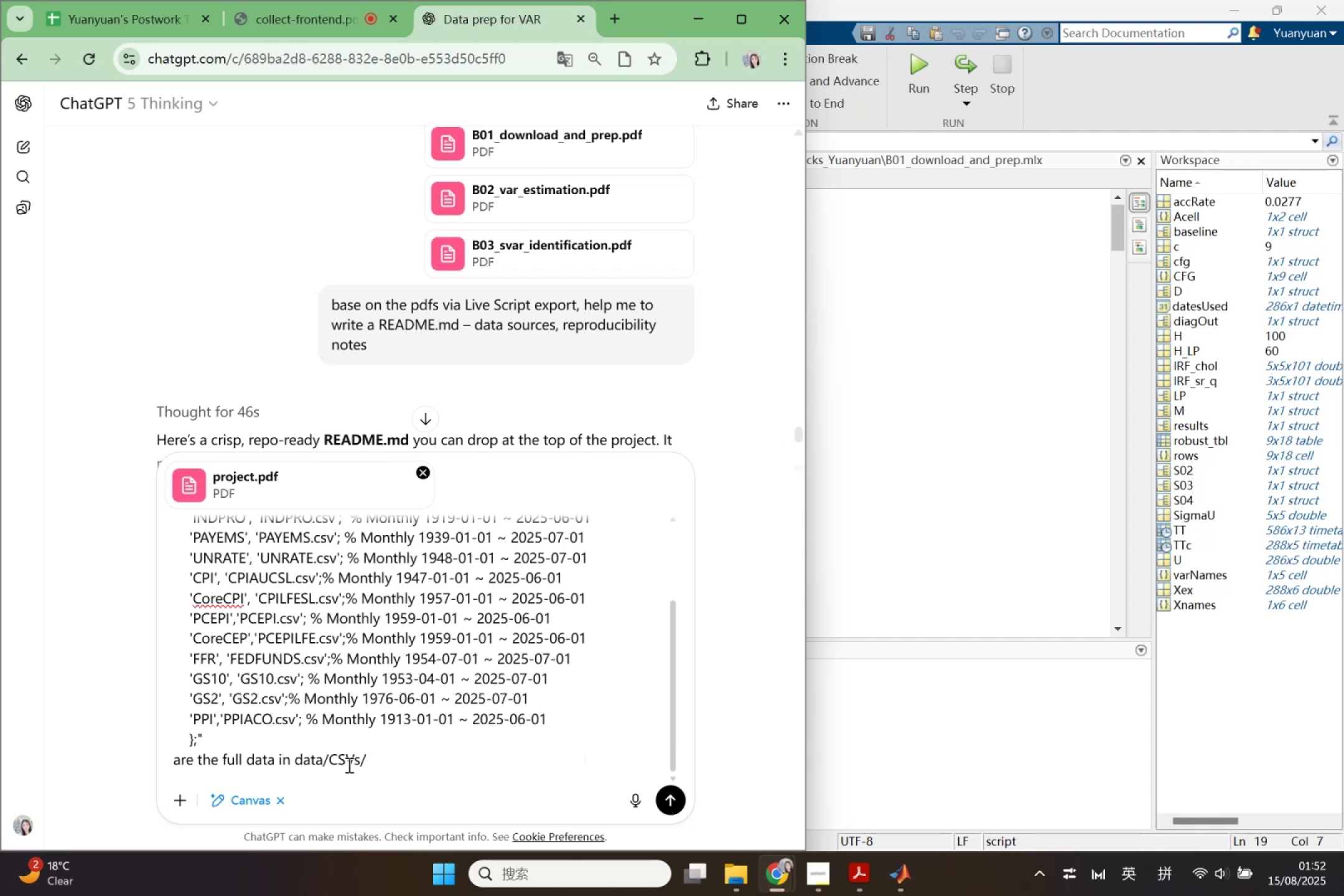 
type( Folder)
 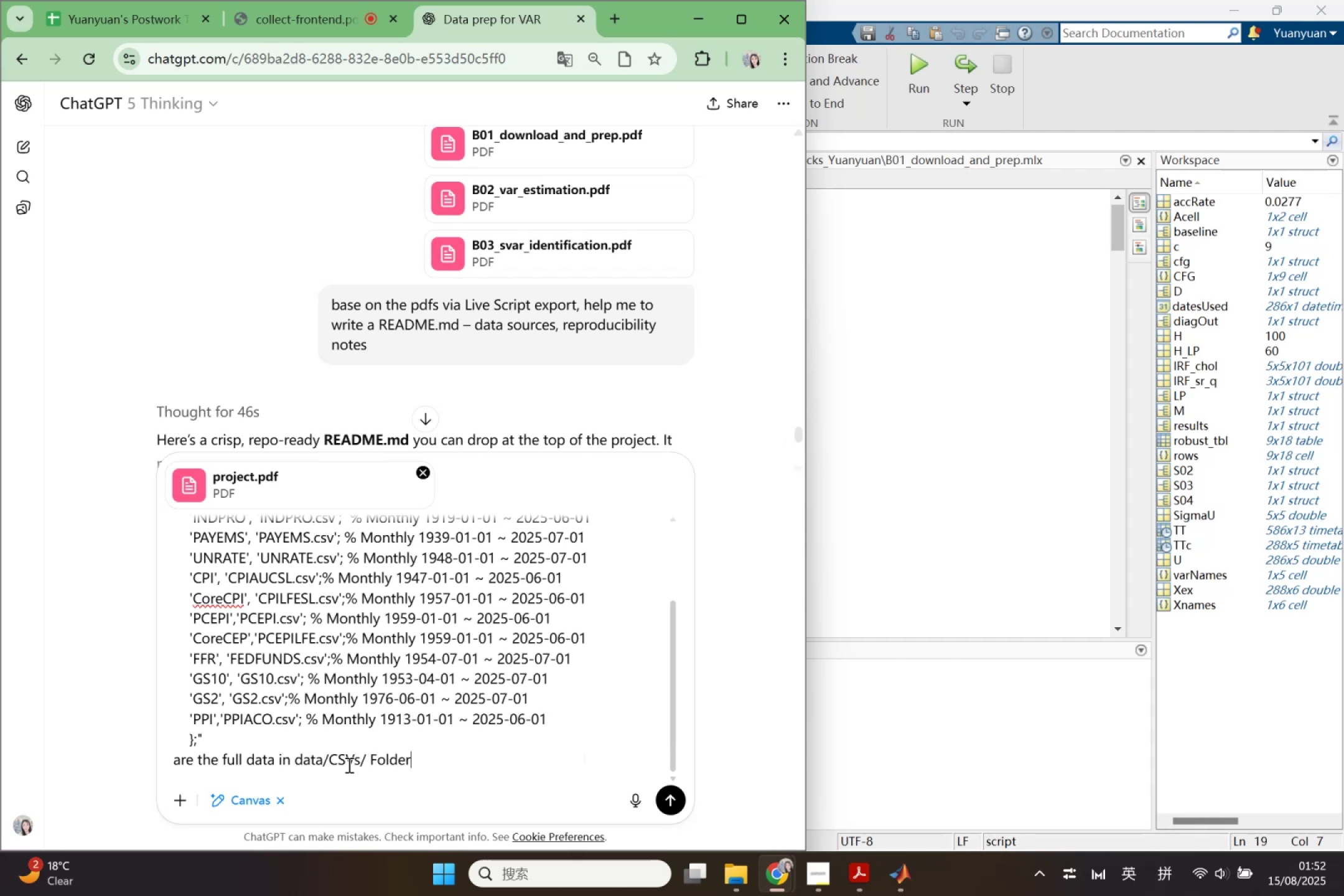 
key(ArrowLeft)
 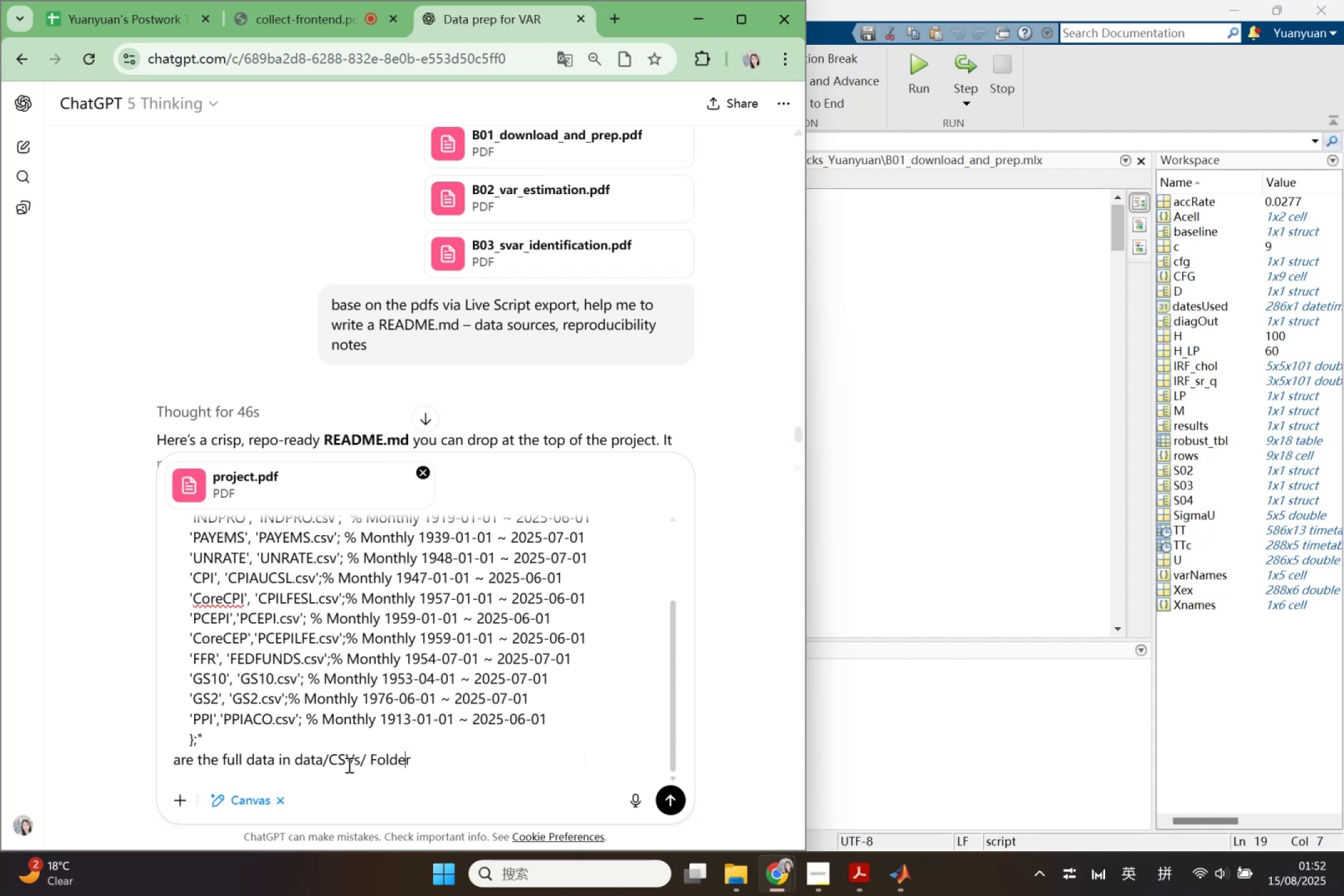 
key(ArrowLeft)
 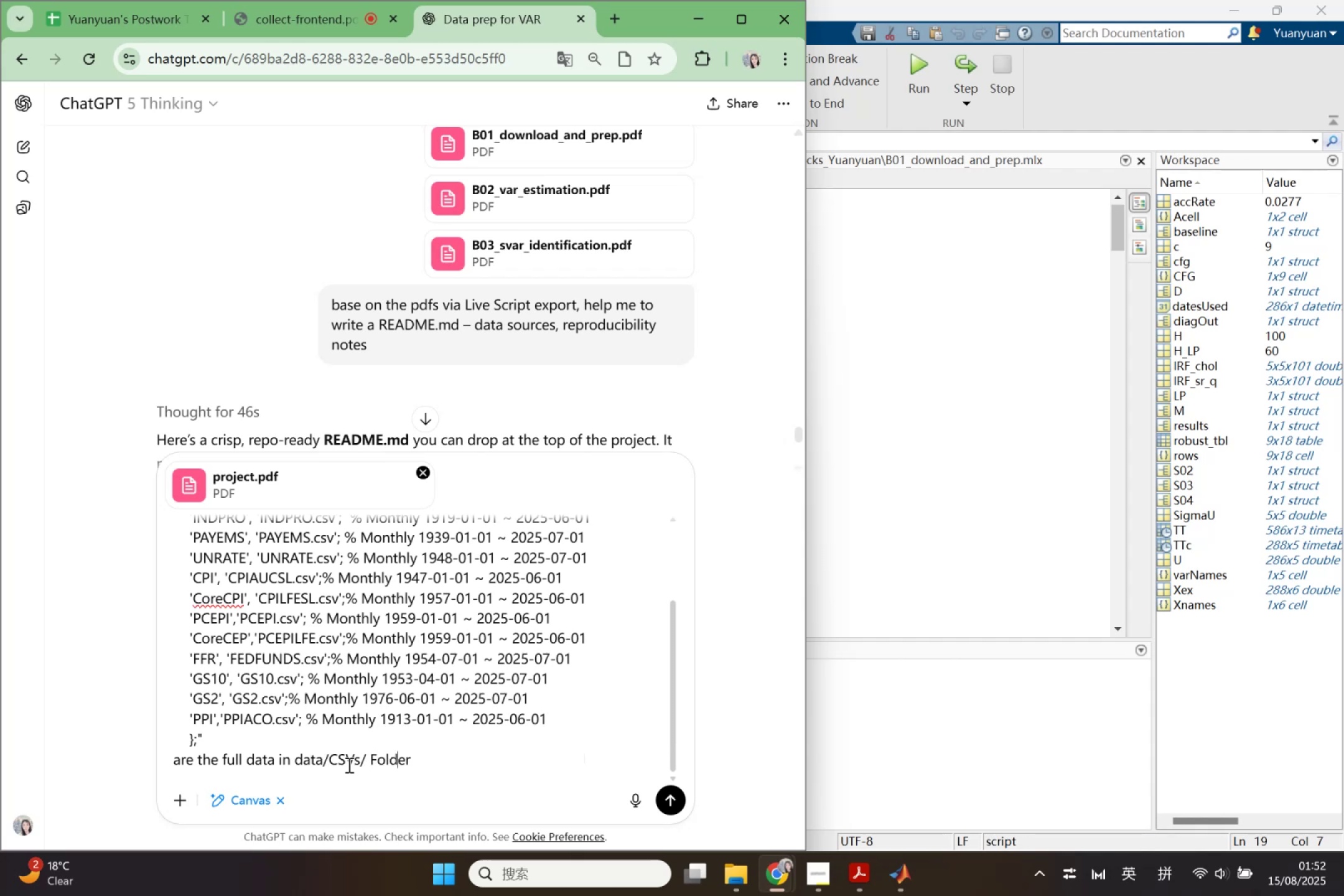 
key(ArrowLeft)
 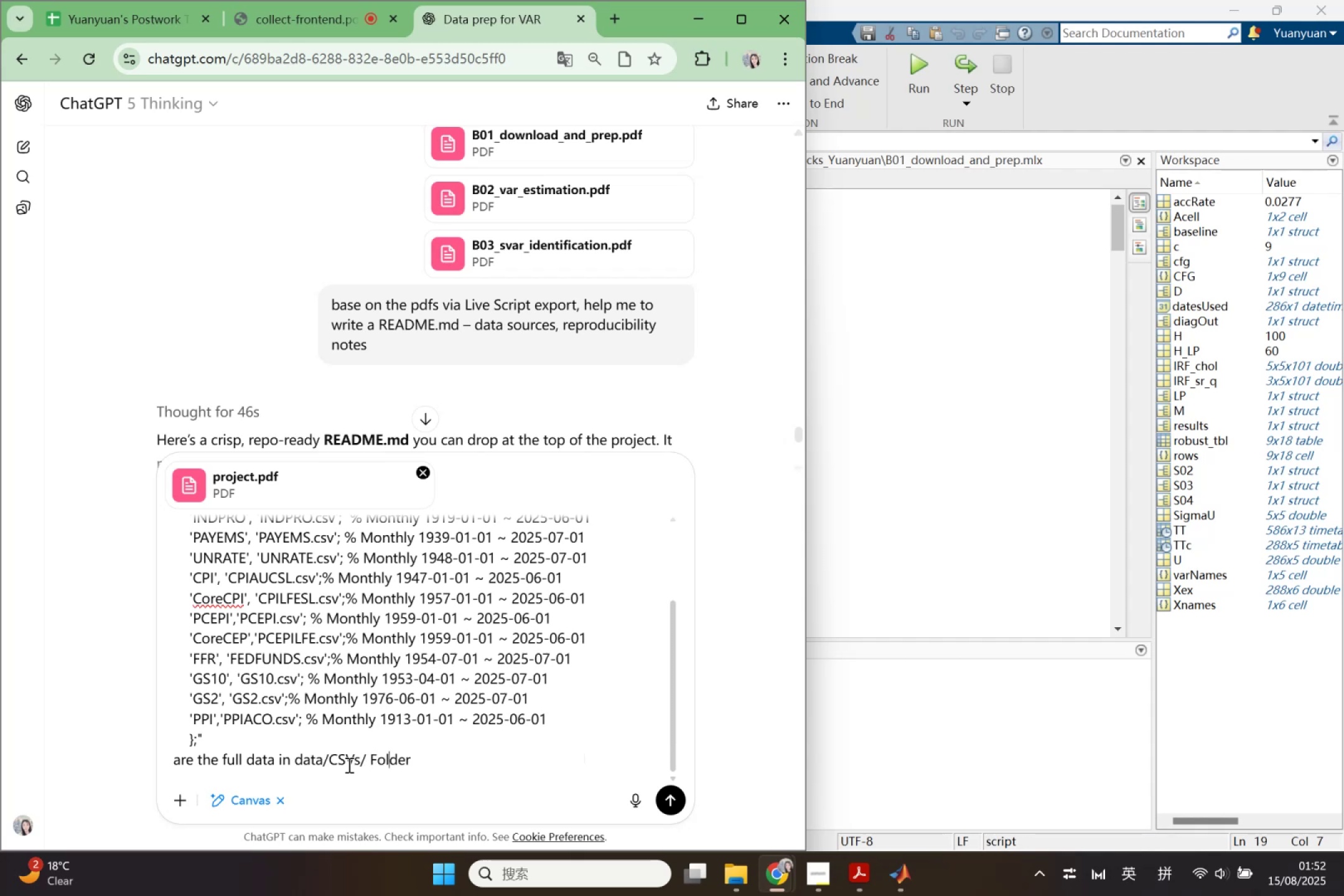 
key(ArrowLeft)
 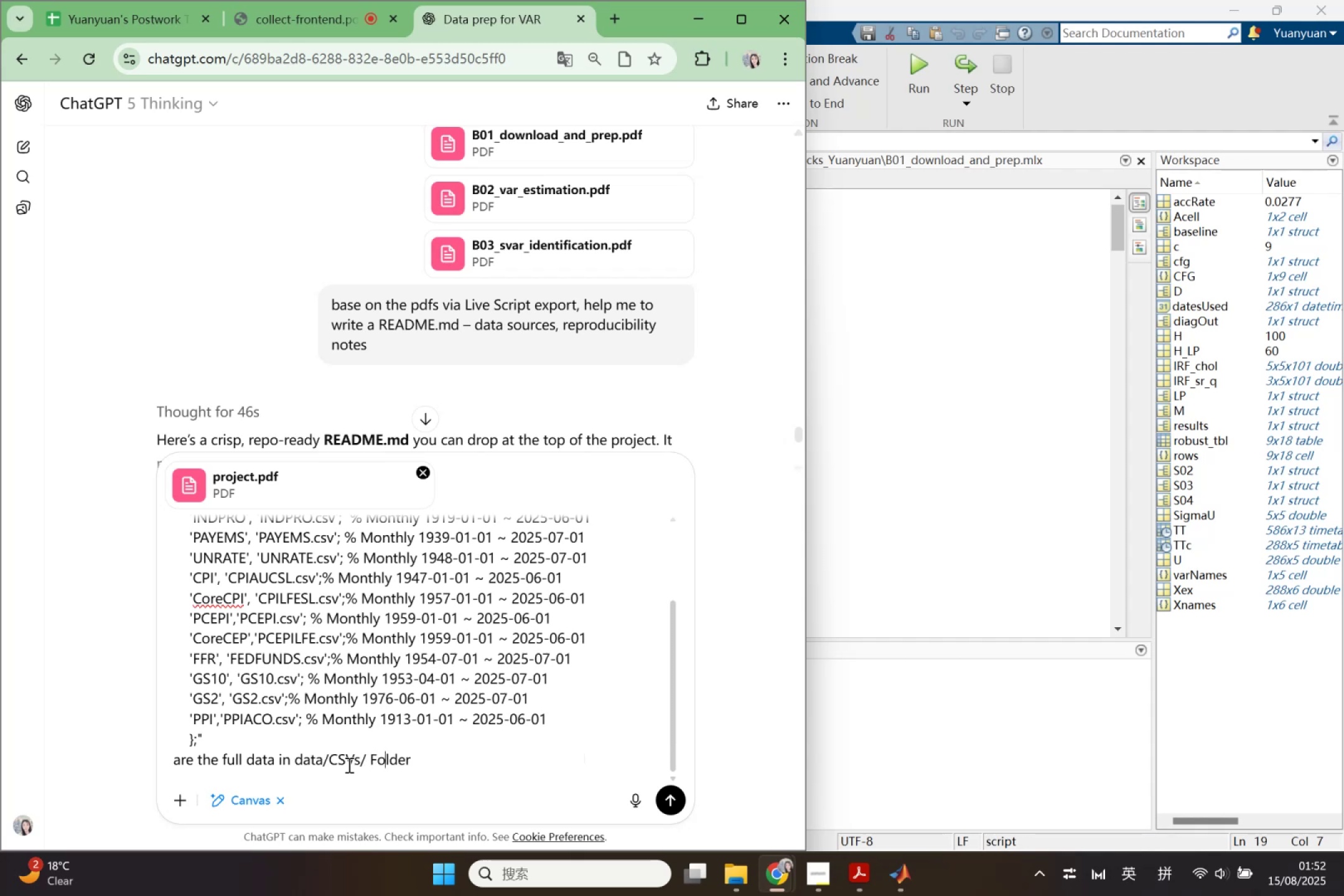 
key(ArrowLeft)
 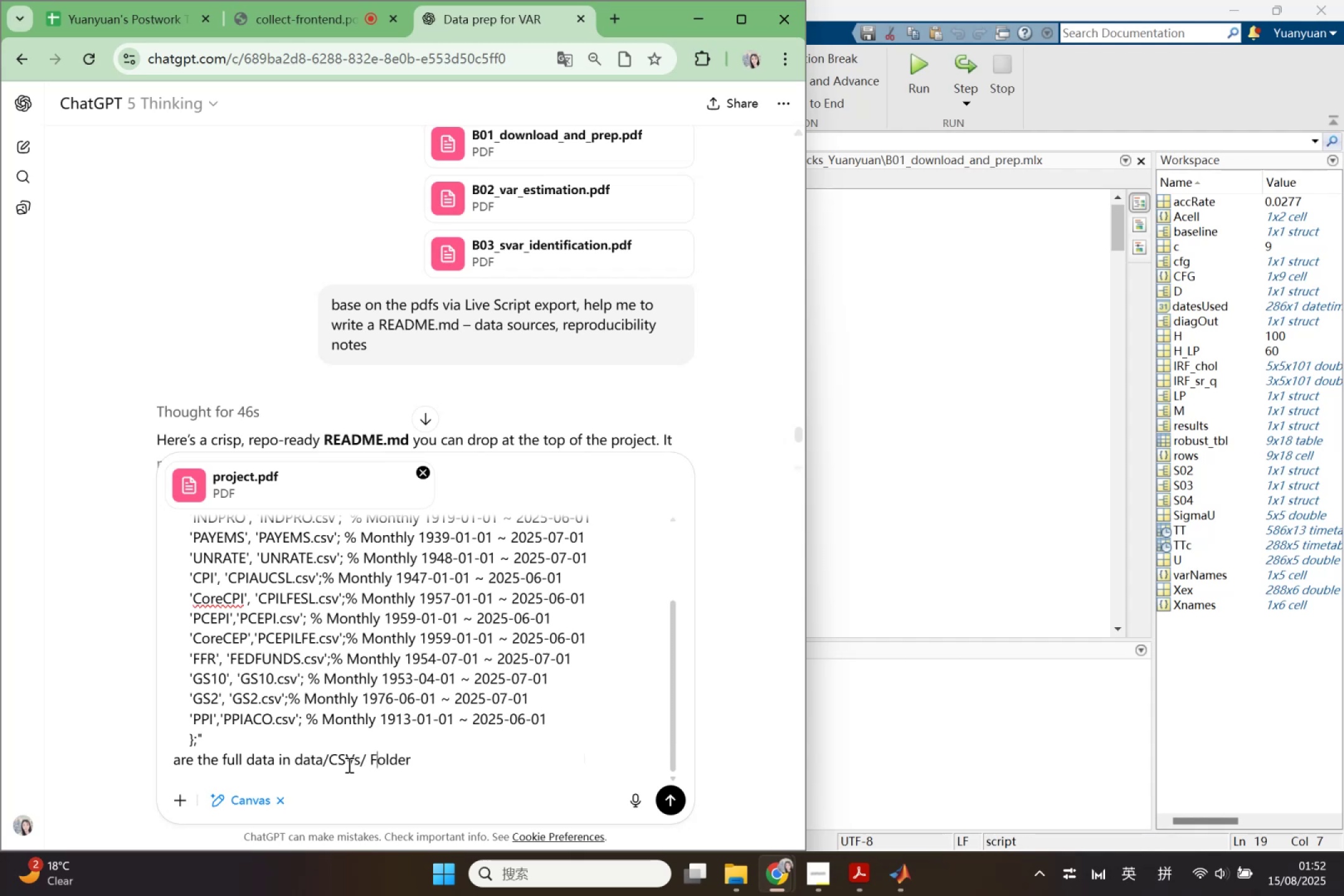 
key(Backspace)
 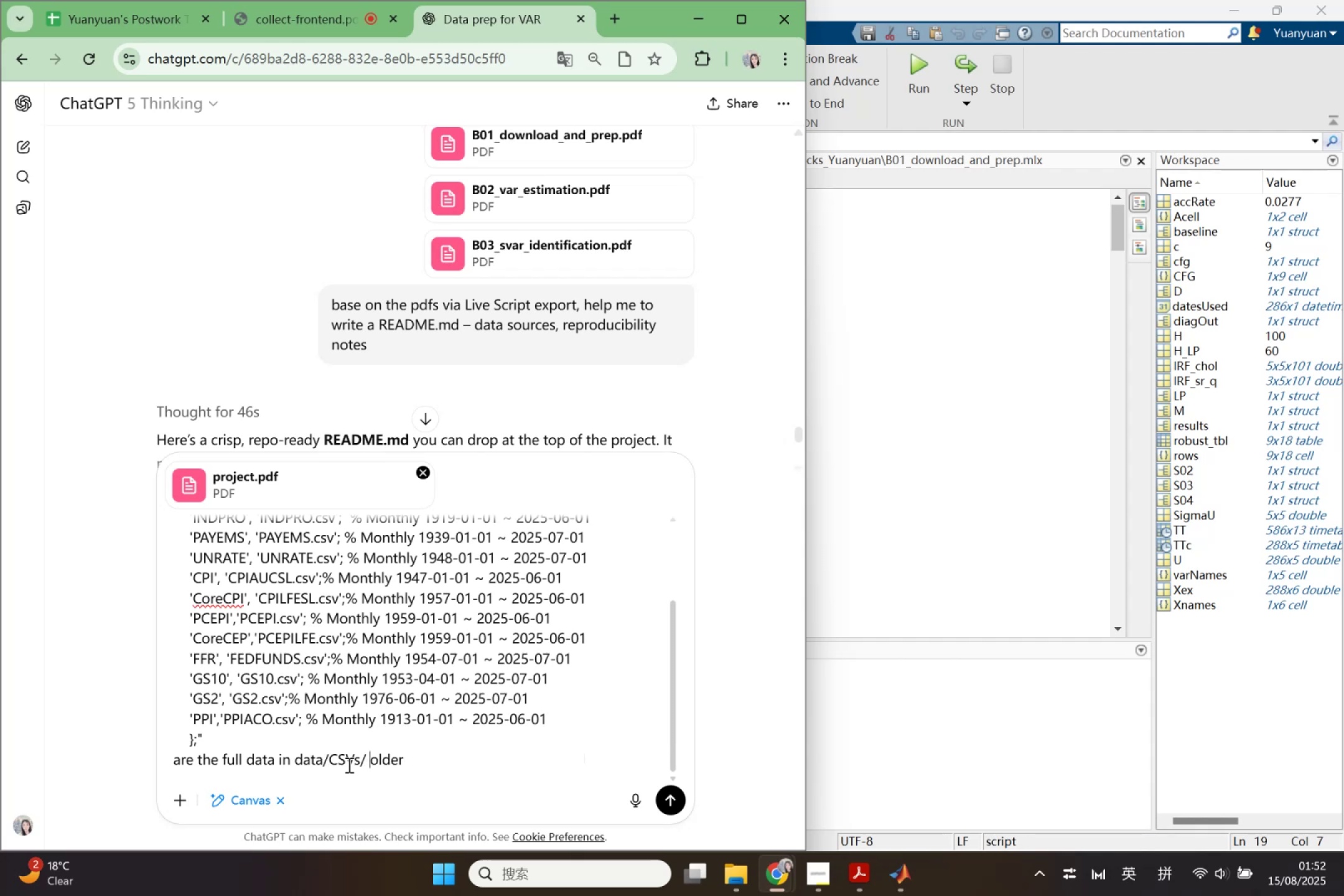 
key(F)
 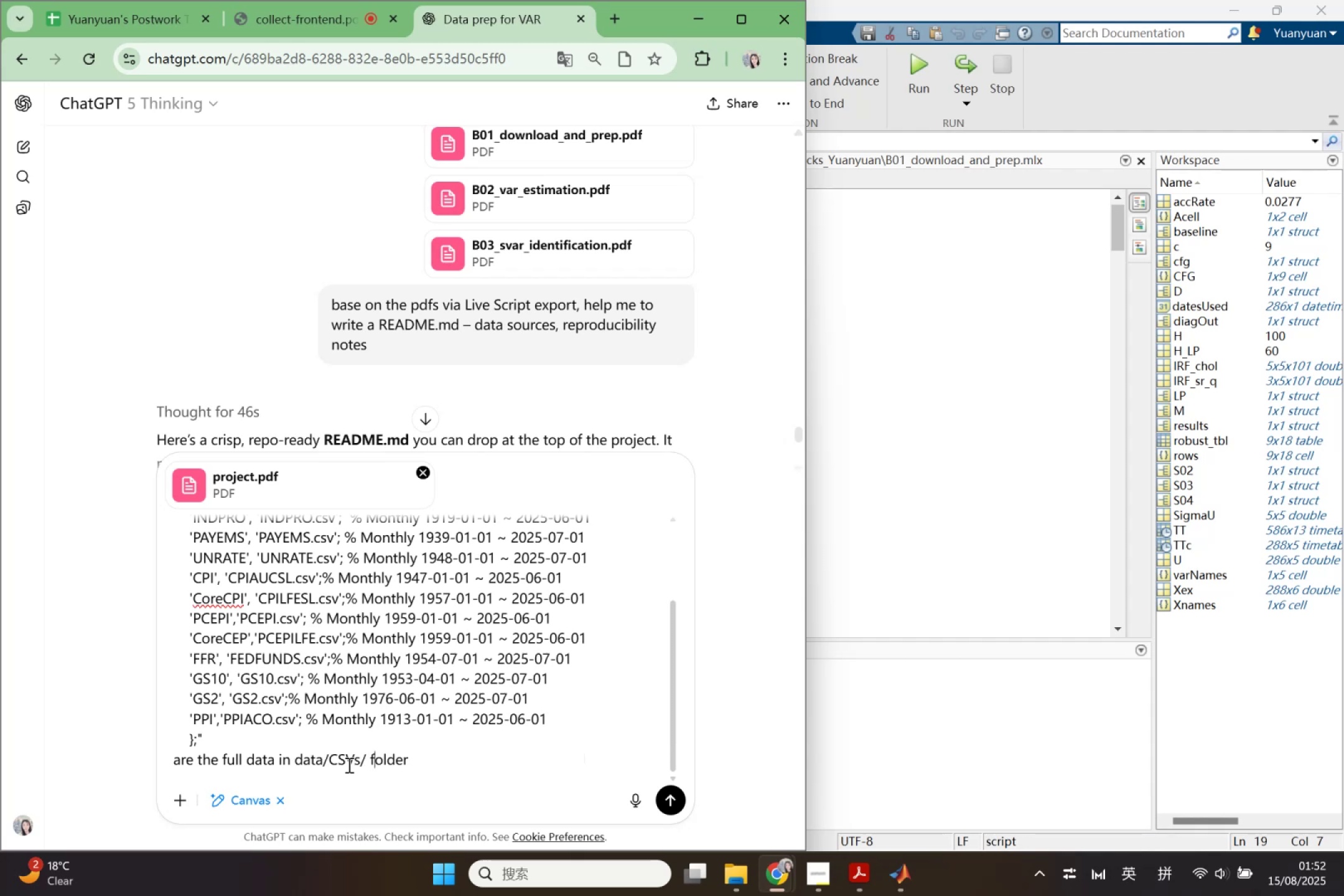 
key(ArrowLeft)
 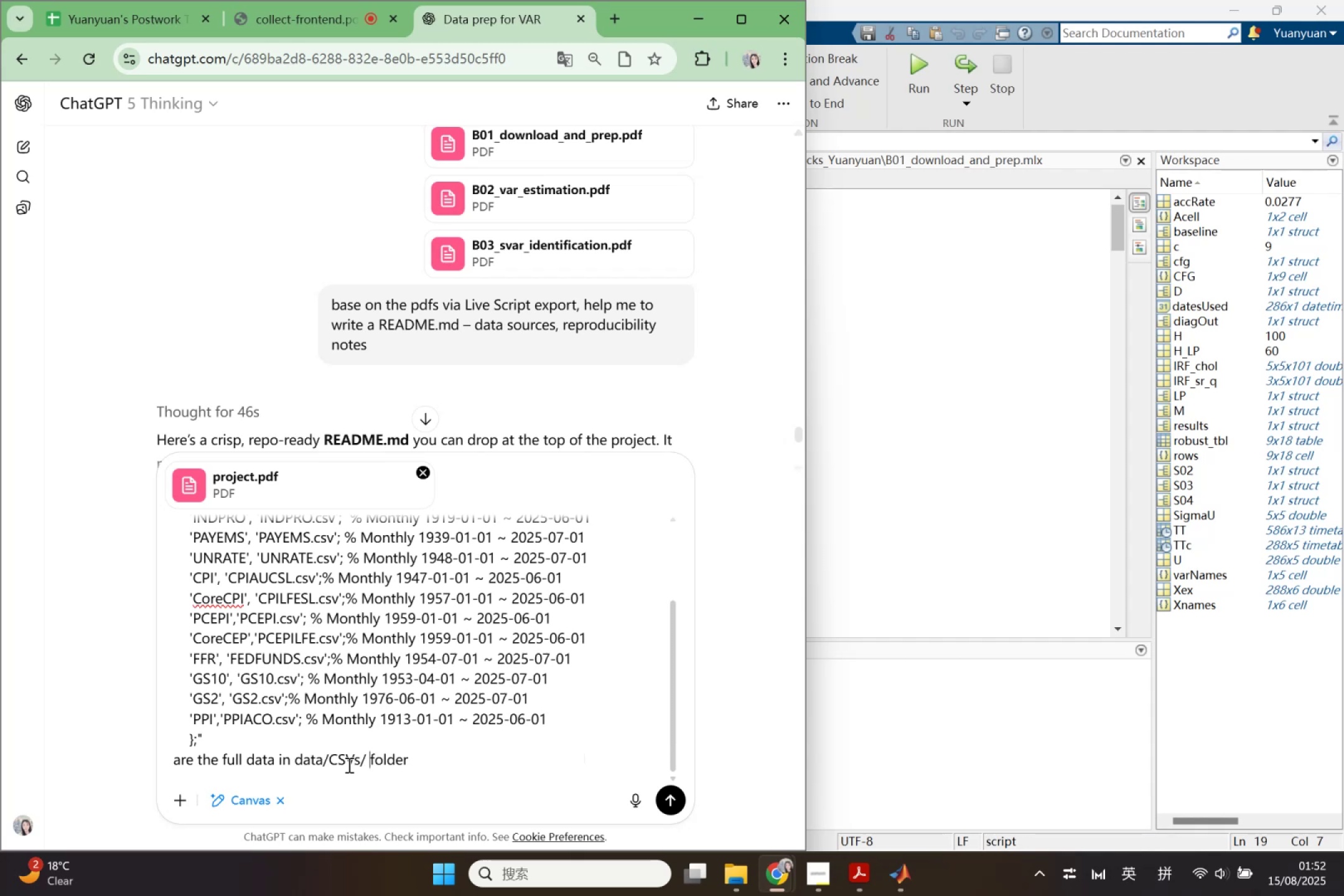 
key(ArrowLeft)
 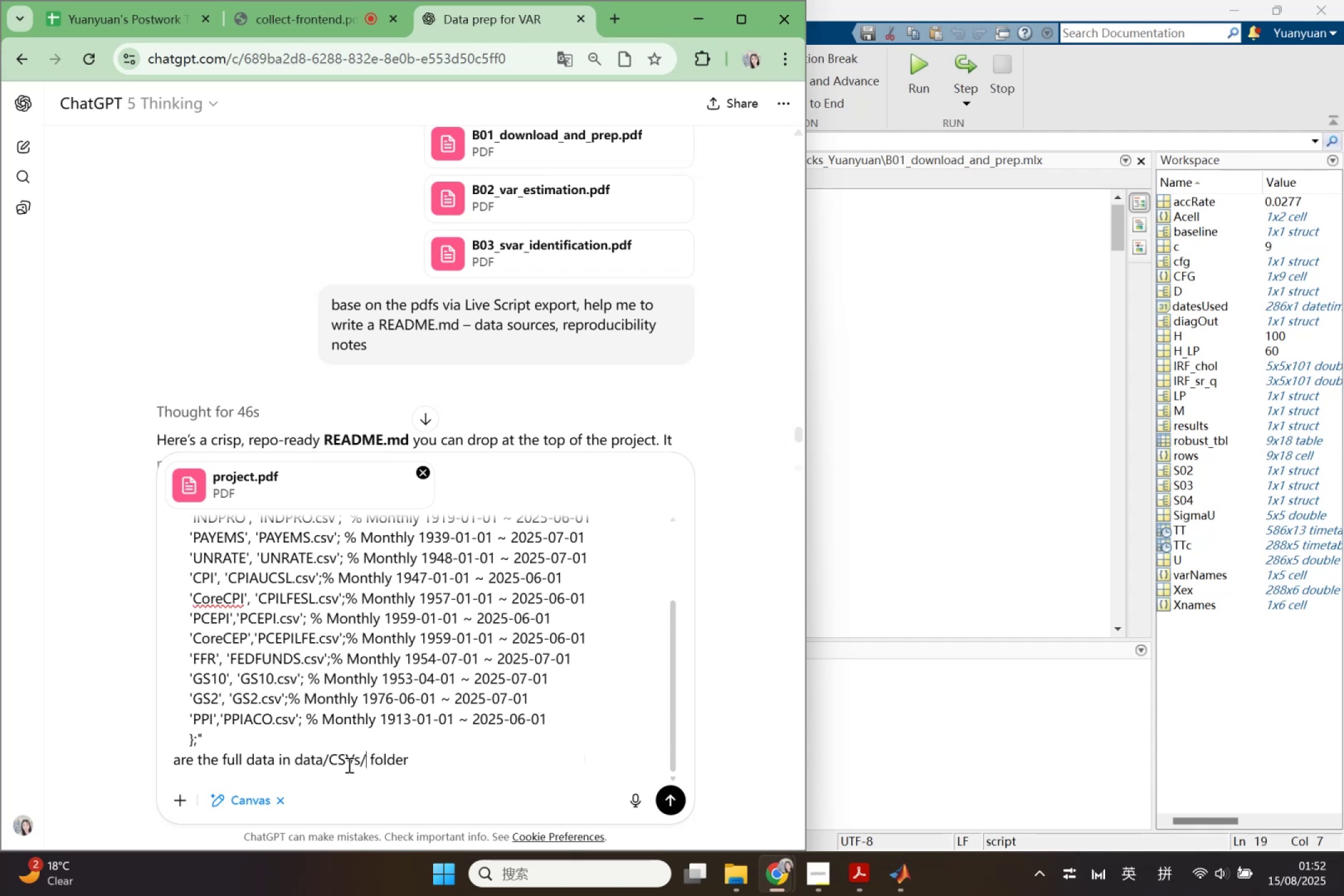 
key(ArrowLeft)
 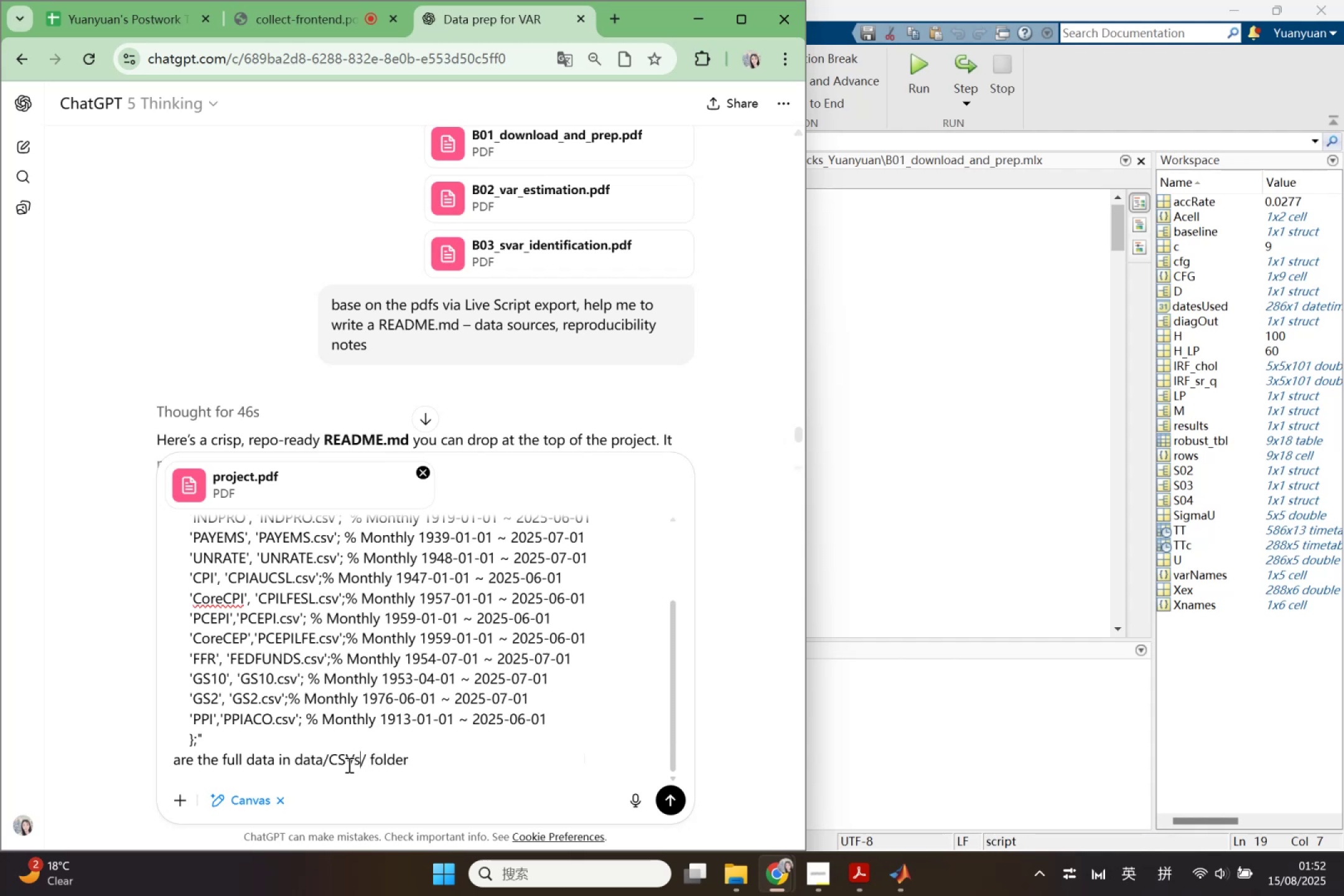 
key(ArrowLeft)
 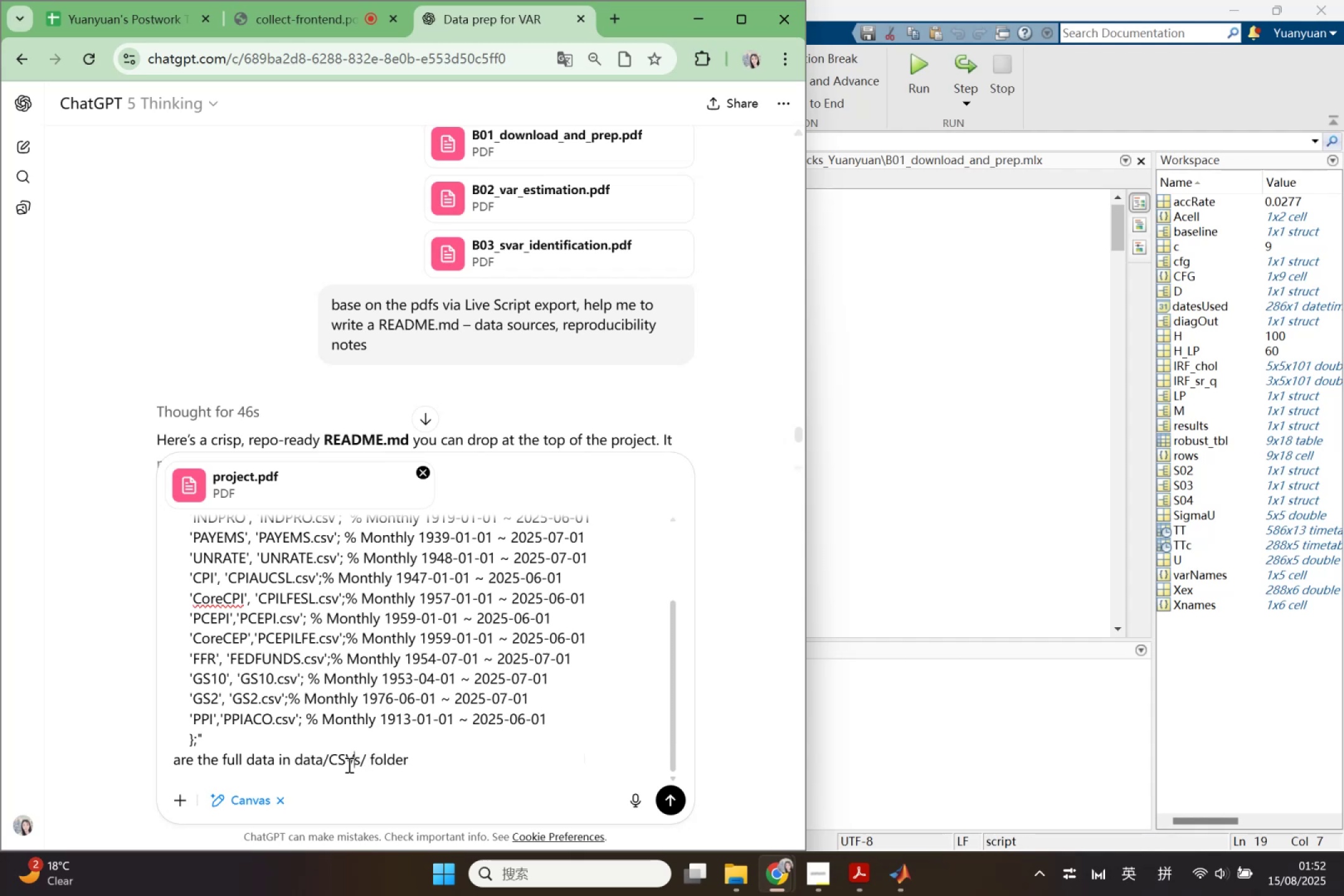 
key(ArrowLeft)
 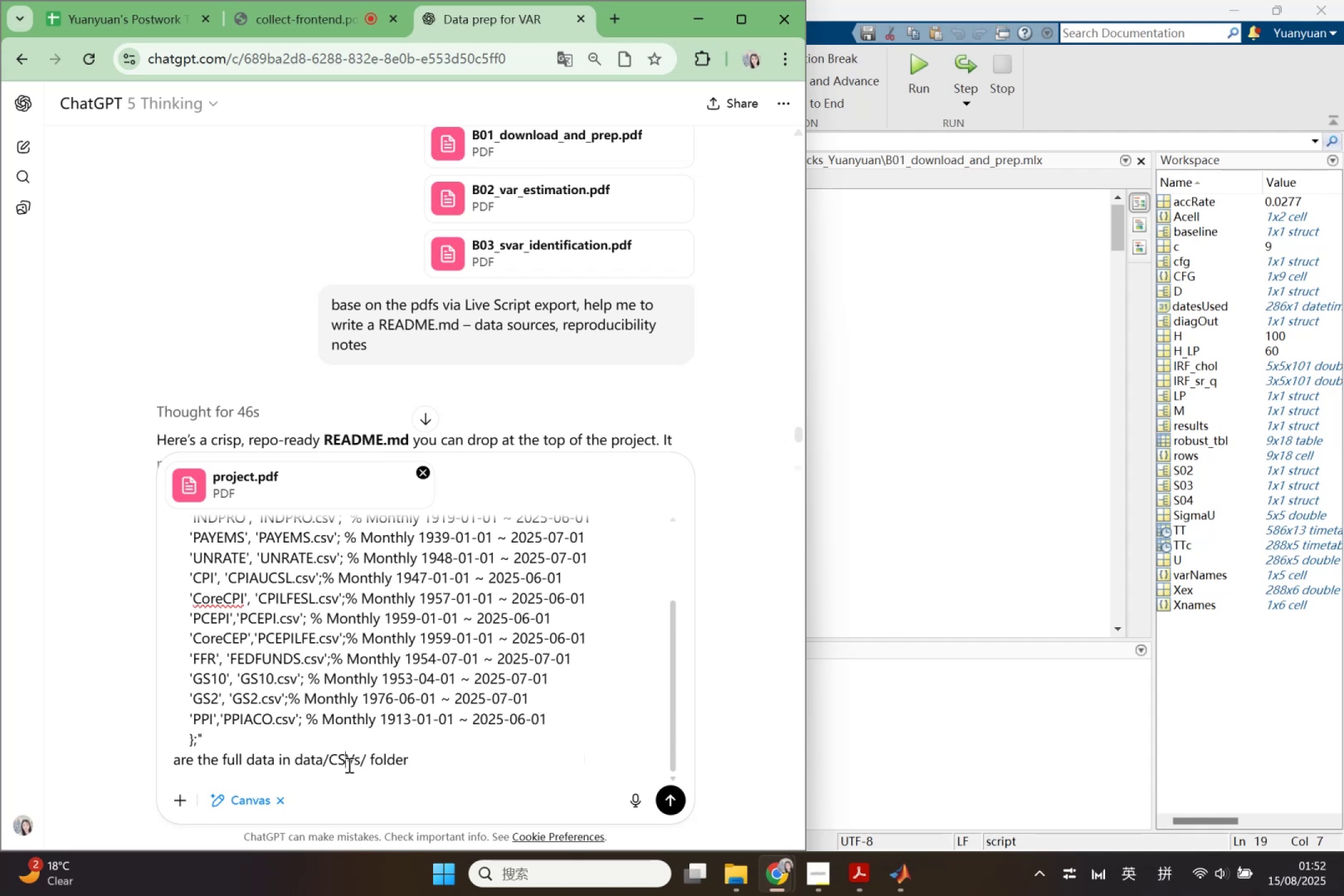 
hold_key(key=ArrowLeft, duration=0.88)
 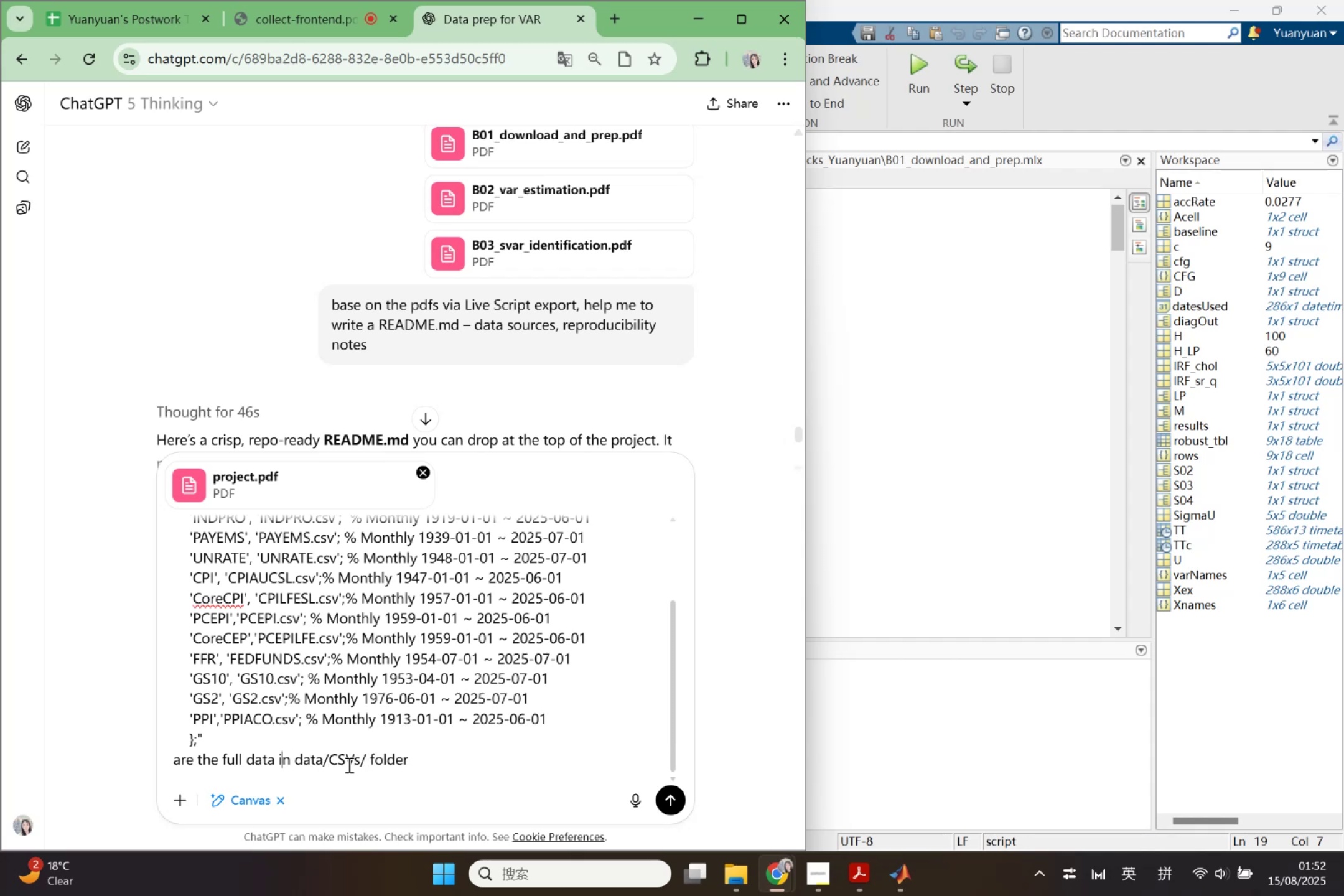 
key(ArrowRight)
 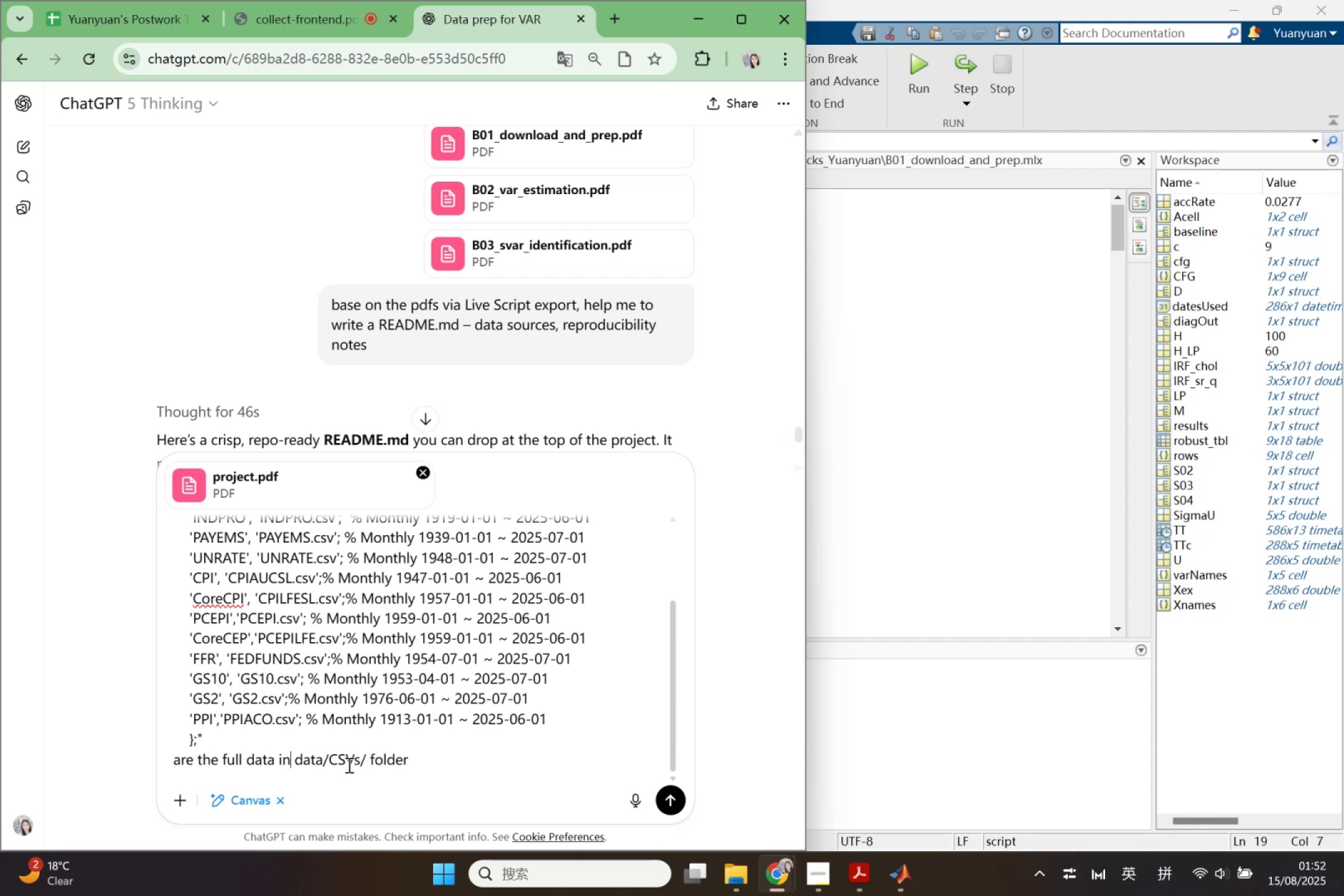 
key(ArrowRight)
 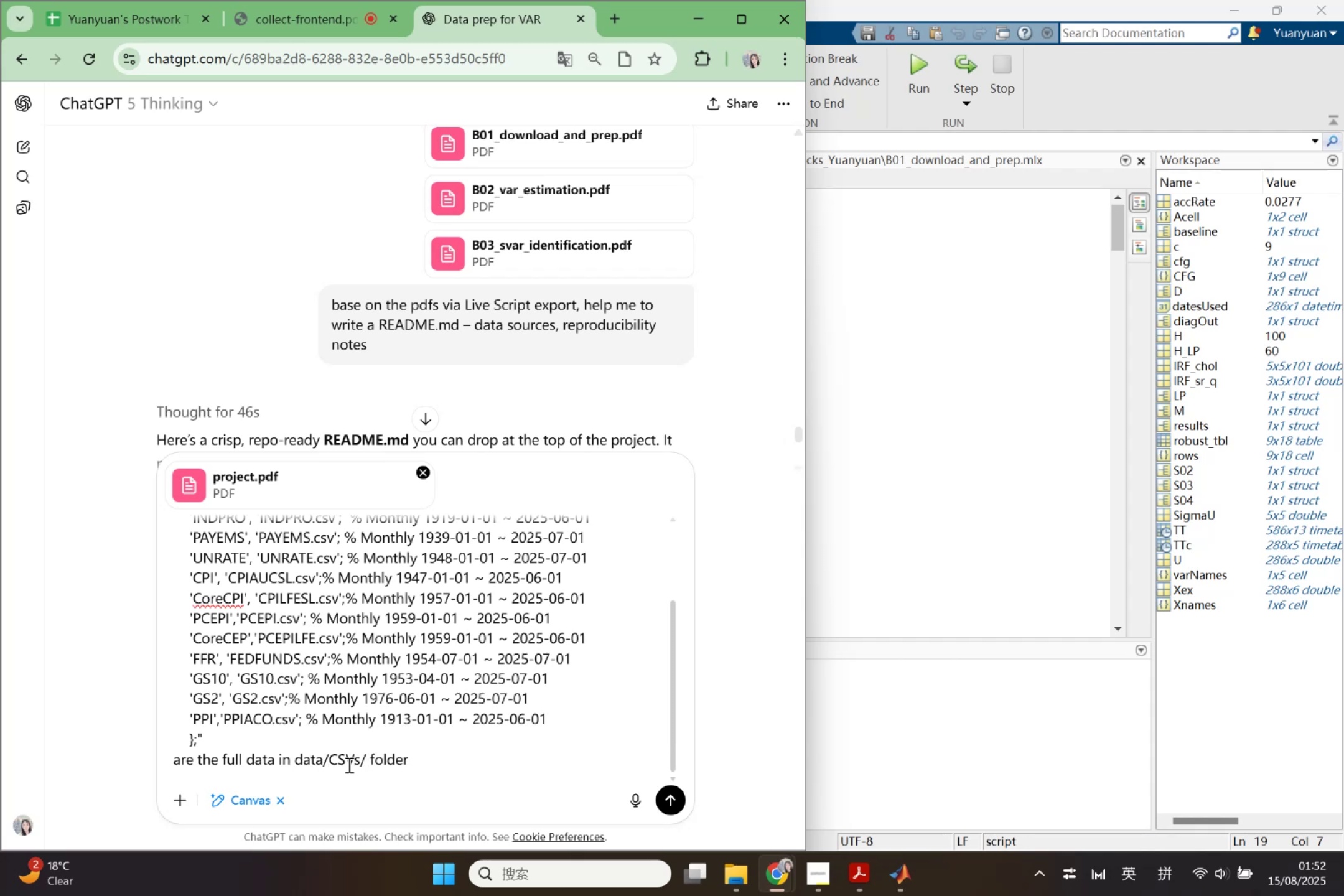 
key(Shift+ShiftLeft)
 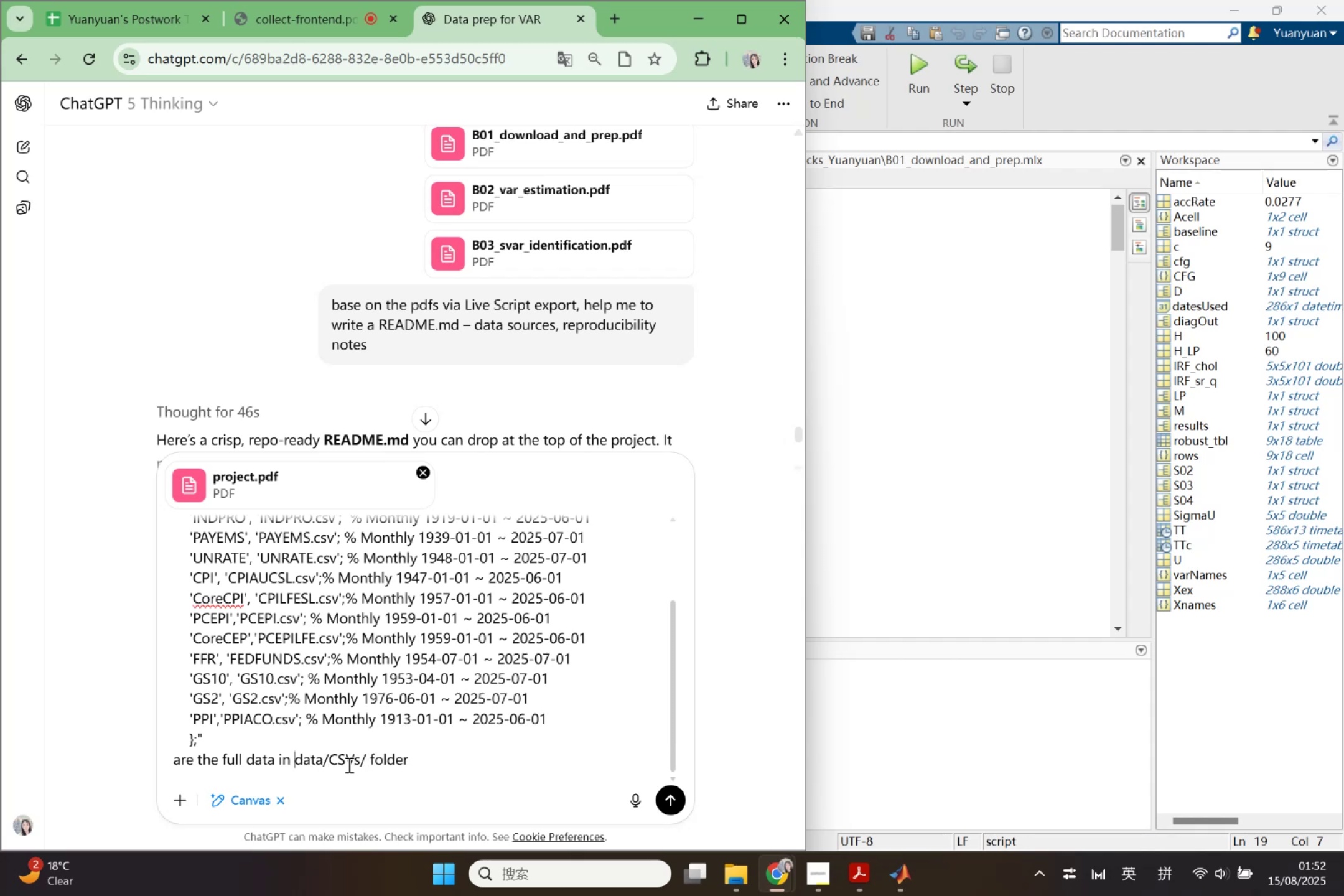 
key(Shift+Quote)
 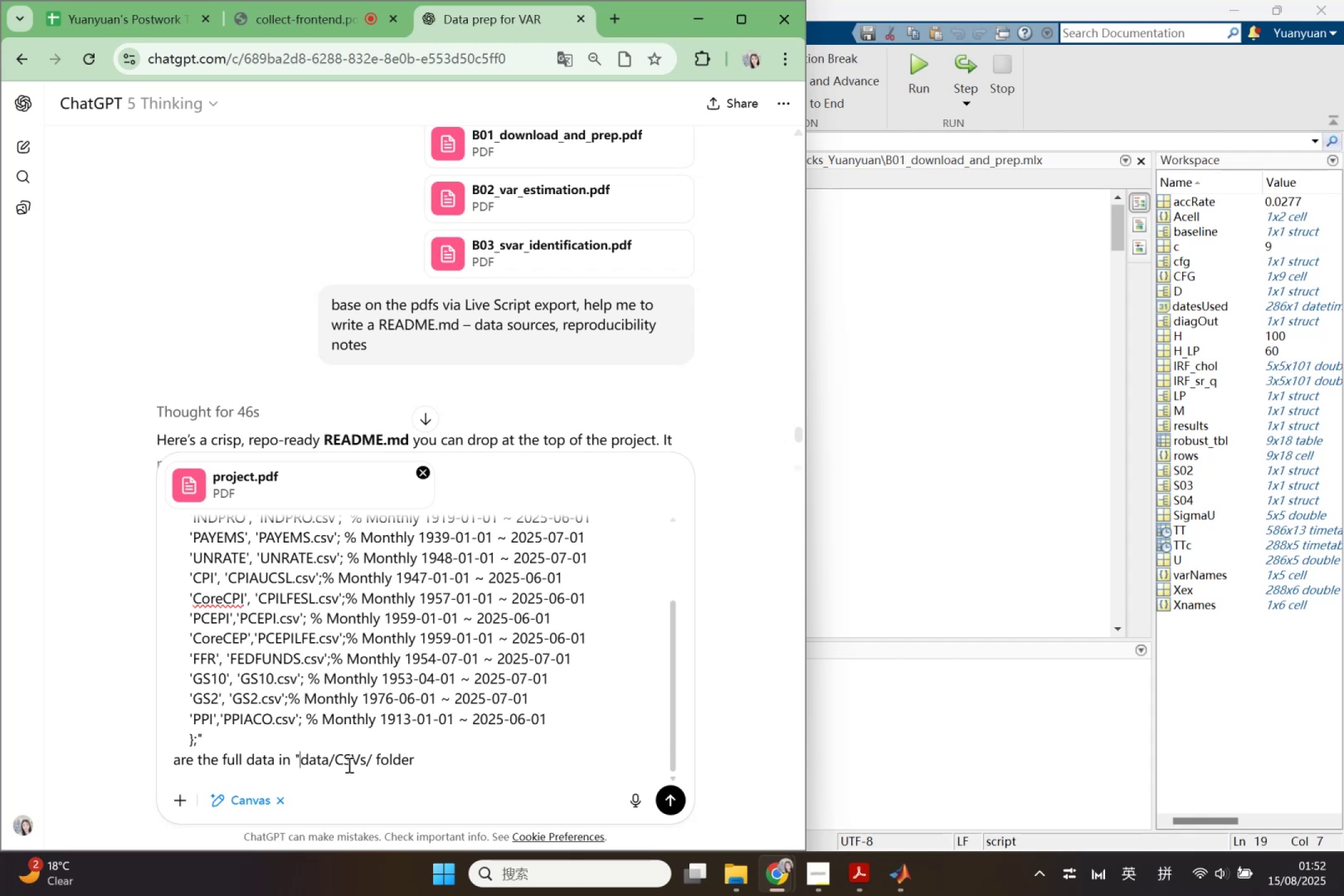 
key(ArrowRight)
 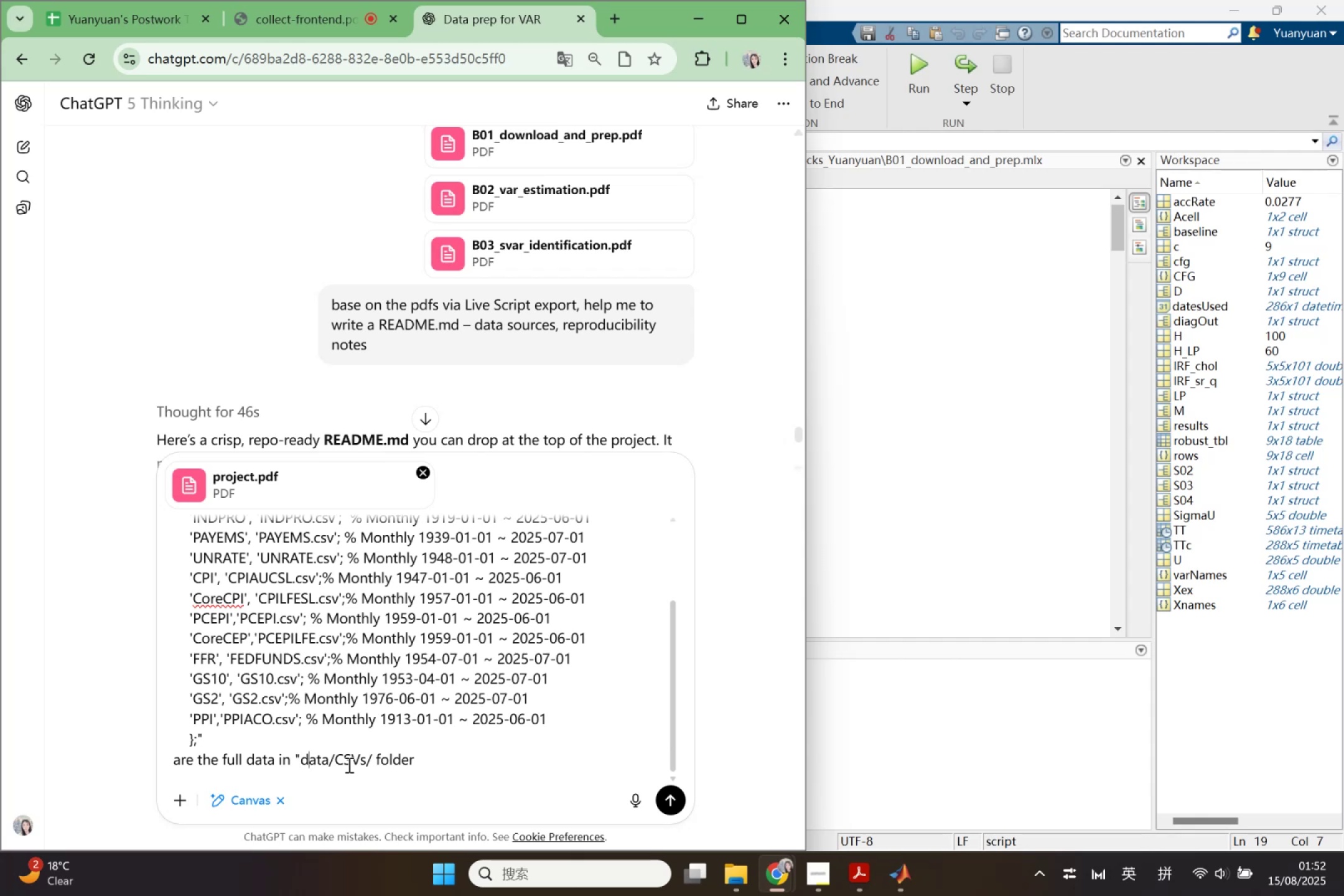 
hold_key(key=ArrowRight, duration=0.78)
 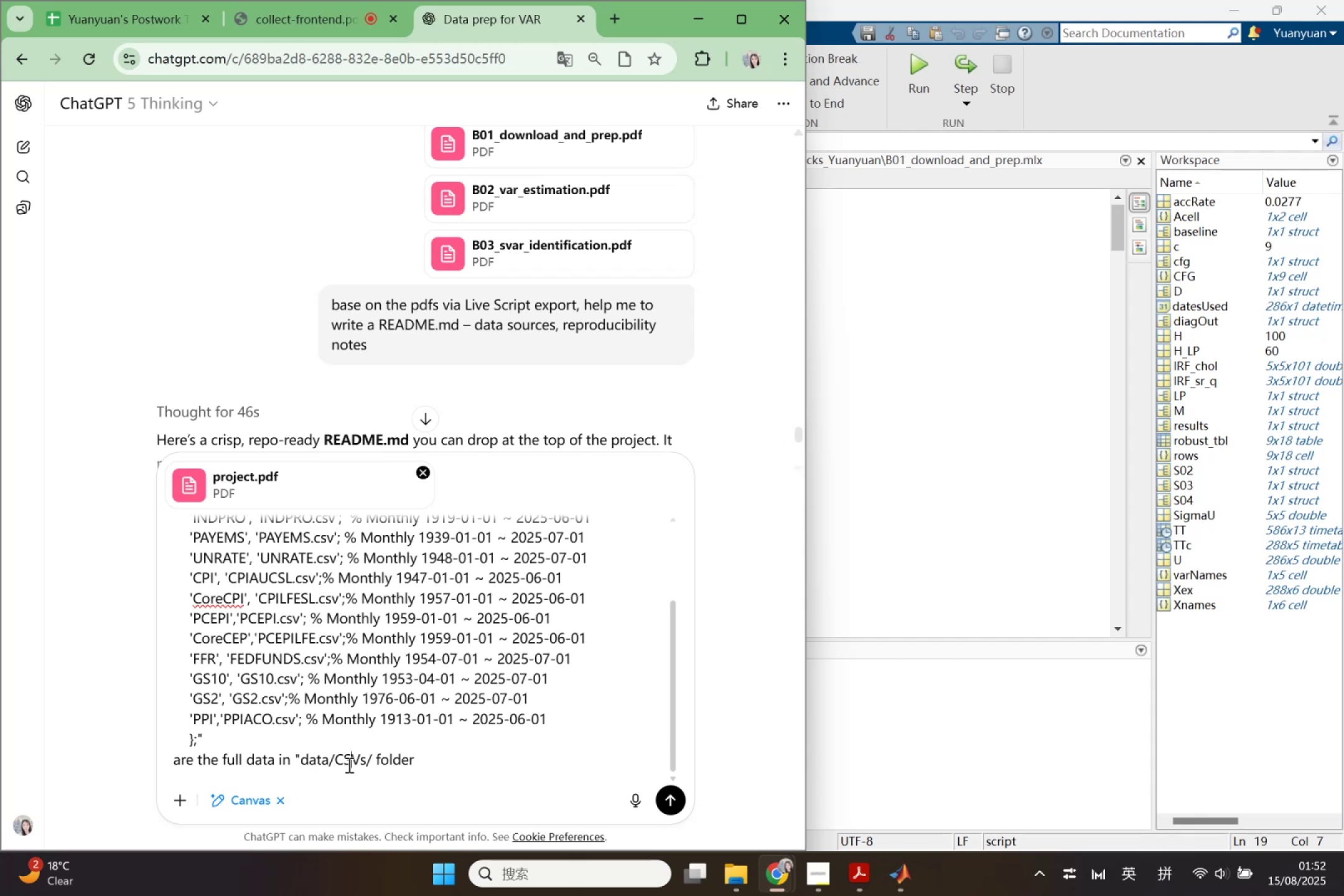 
key(ArrowRight)
 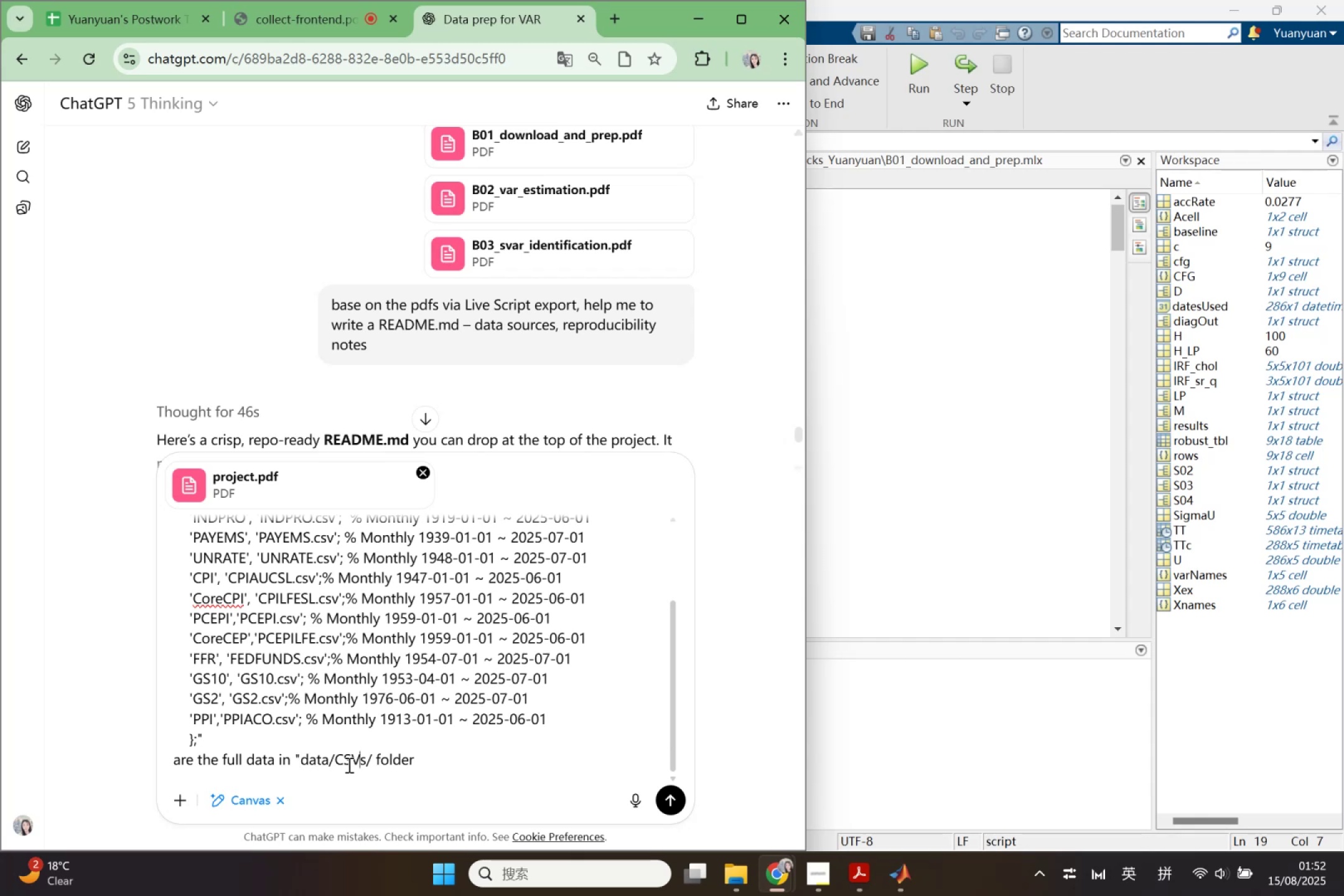 
key(ArrowRight)
 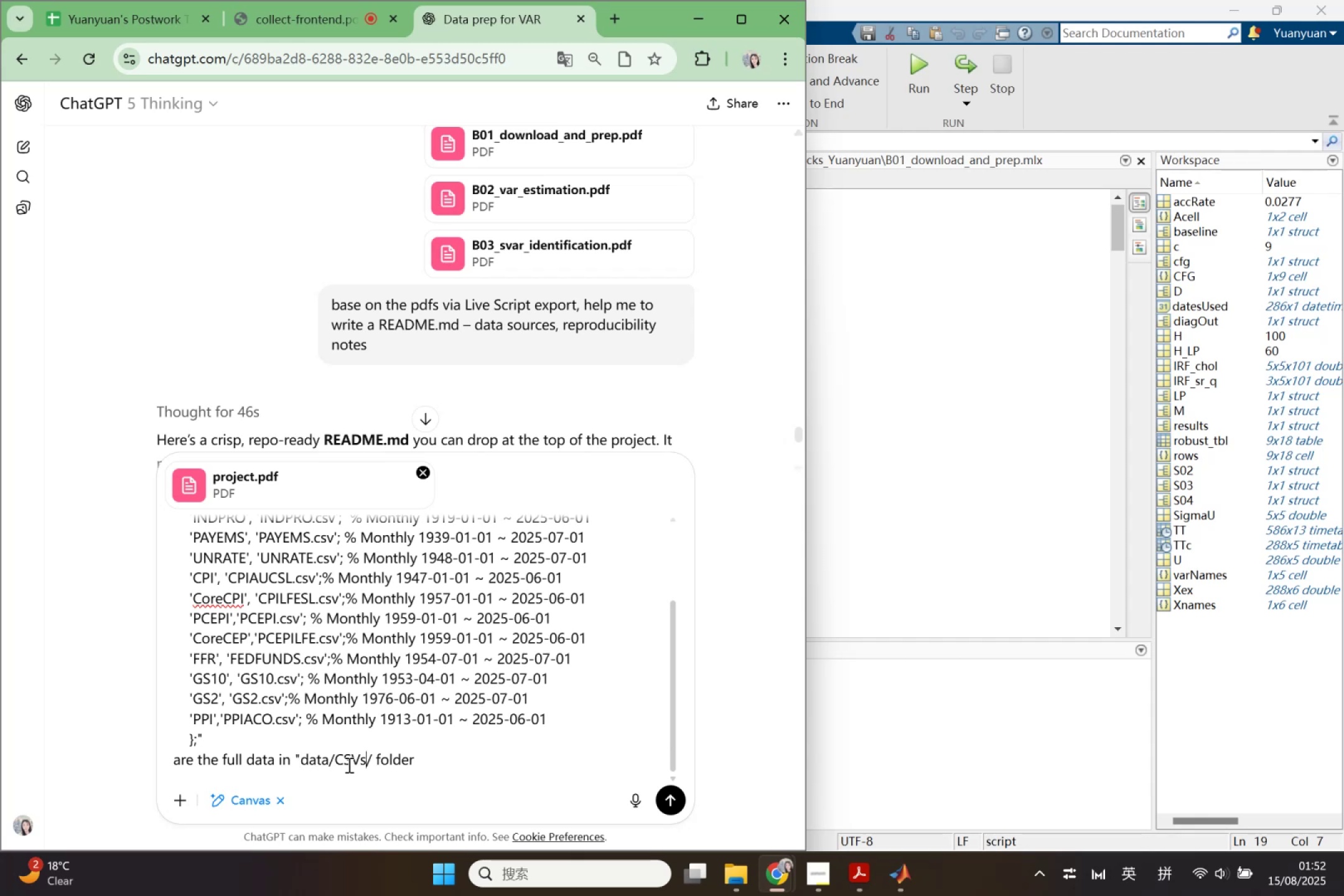 
key(ArrowRight)
 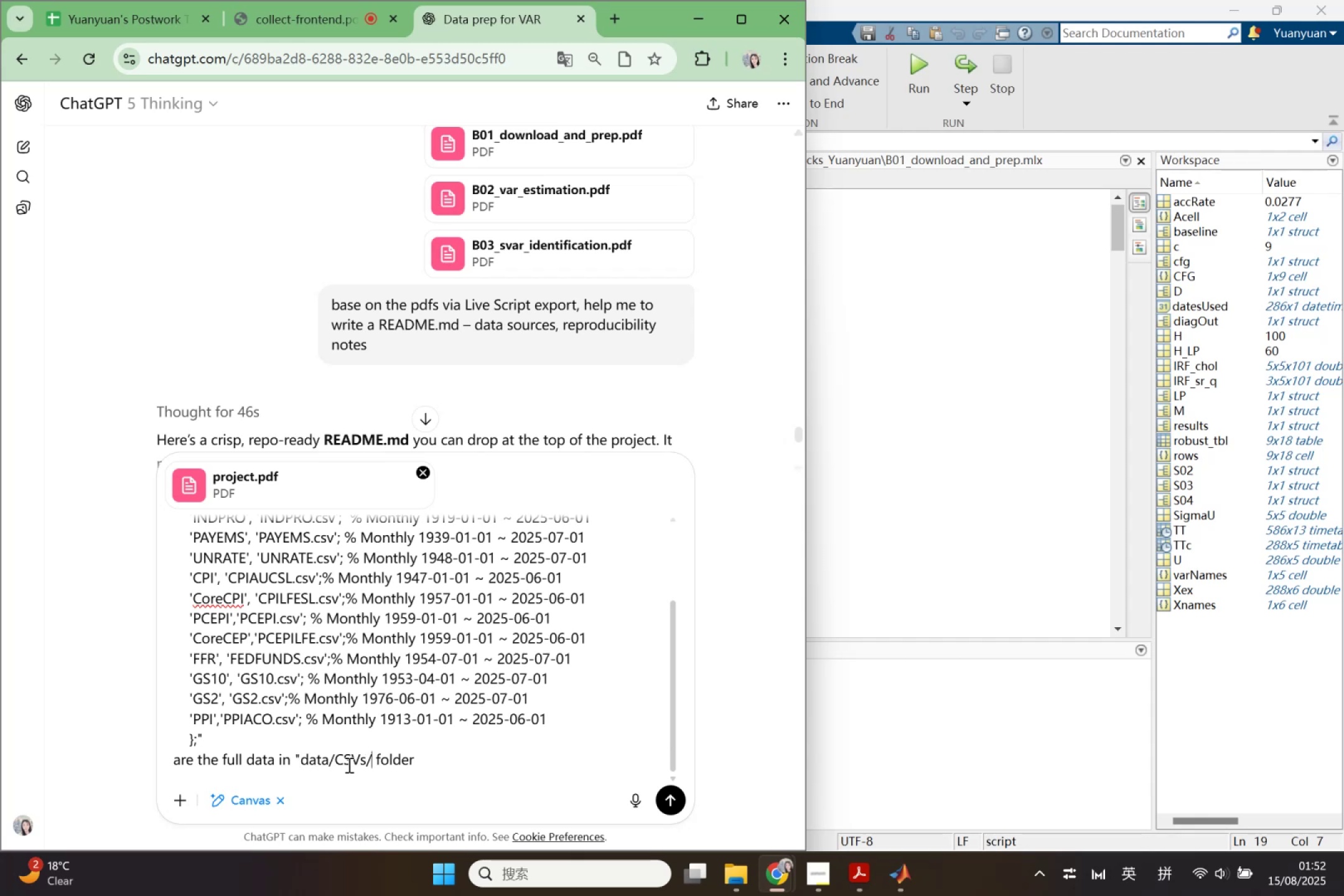 
key(Shift+Quote)
 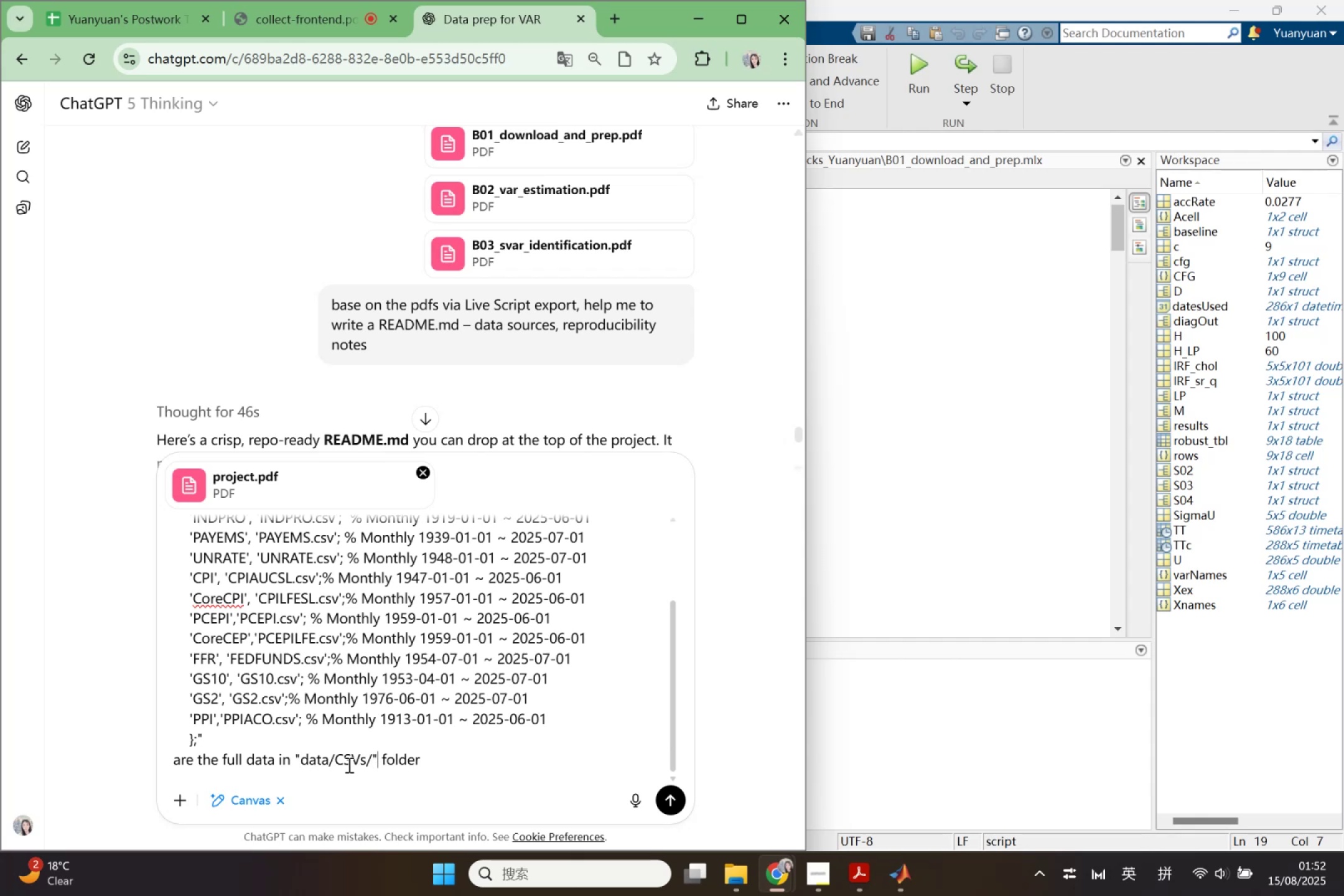 
key(Enter)
 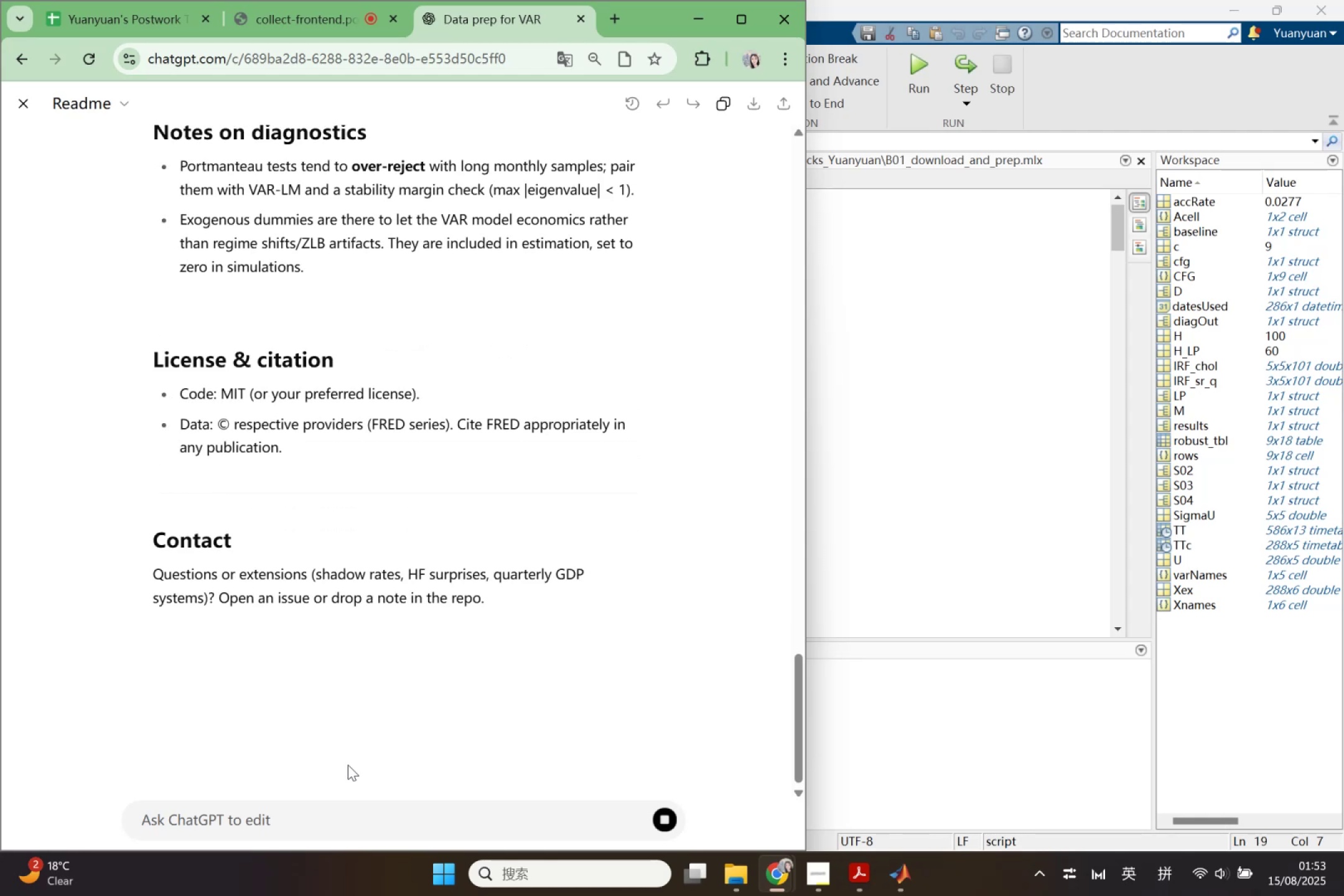 
wait(56.05)
 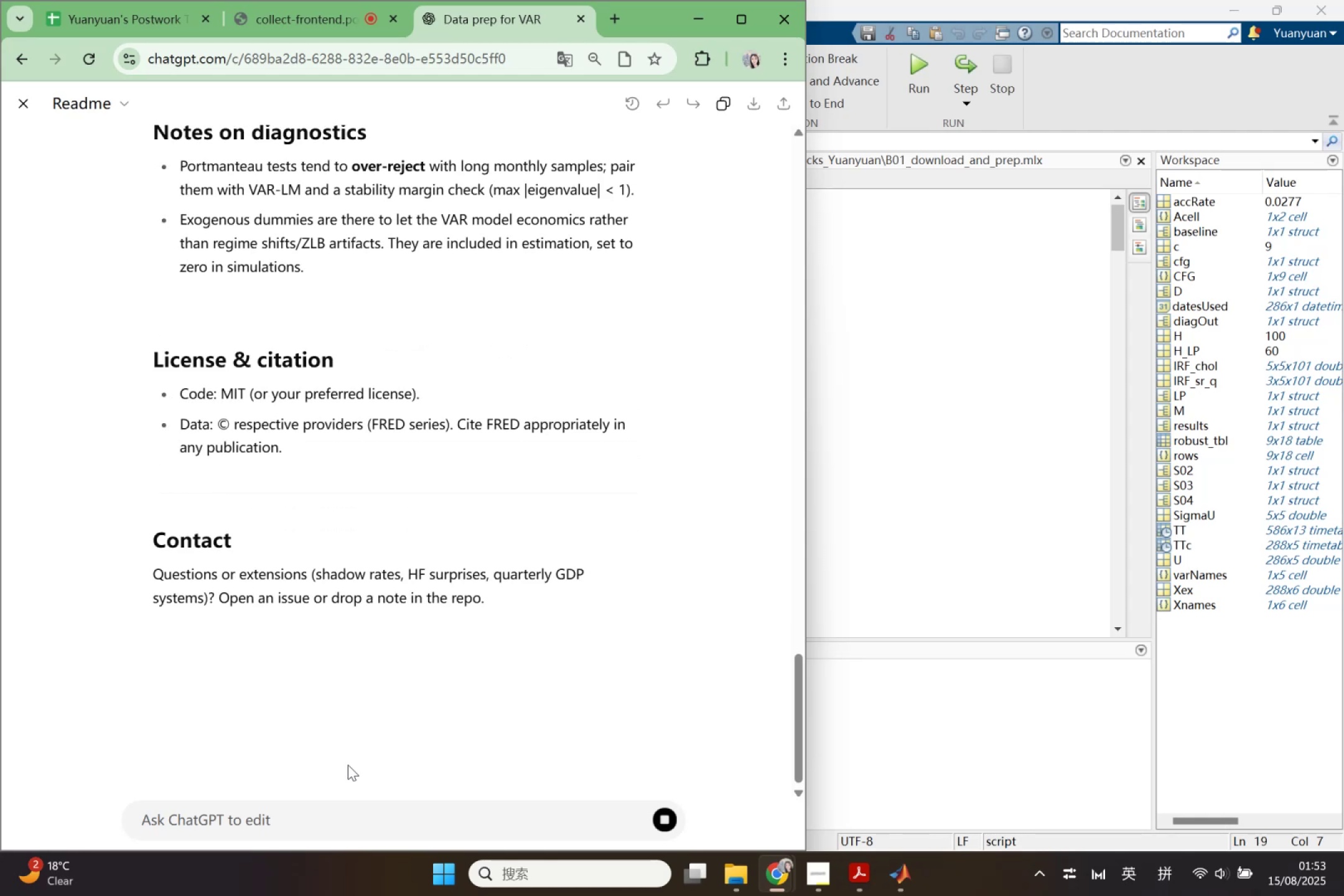 
mouse_move([740, 134])
 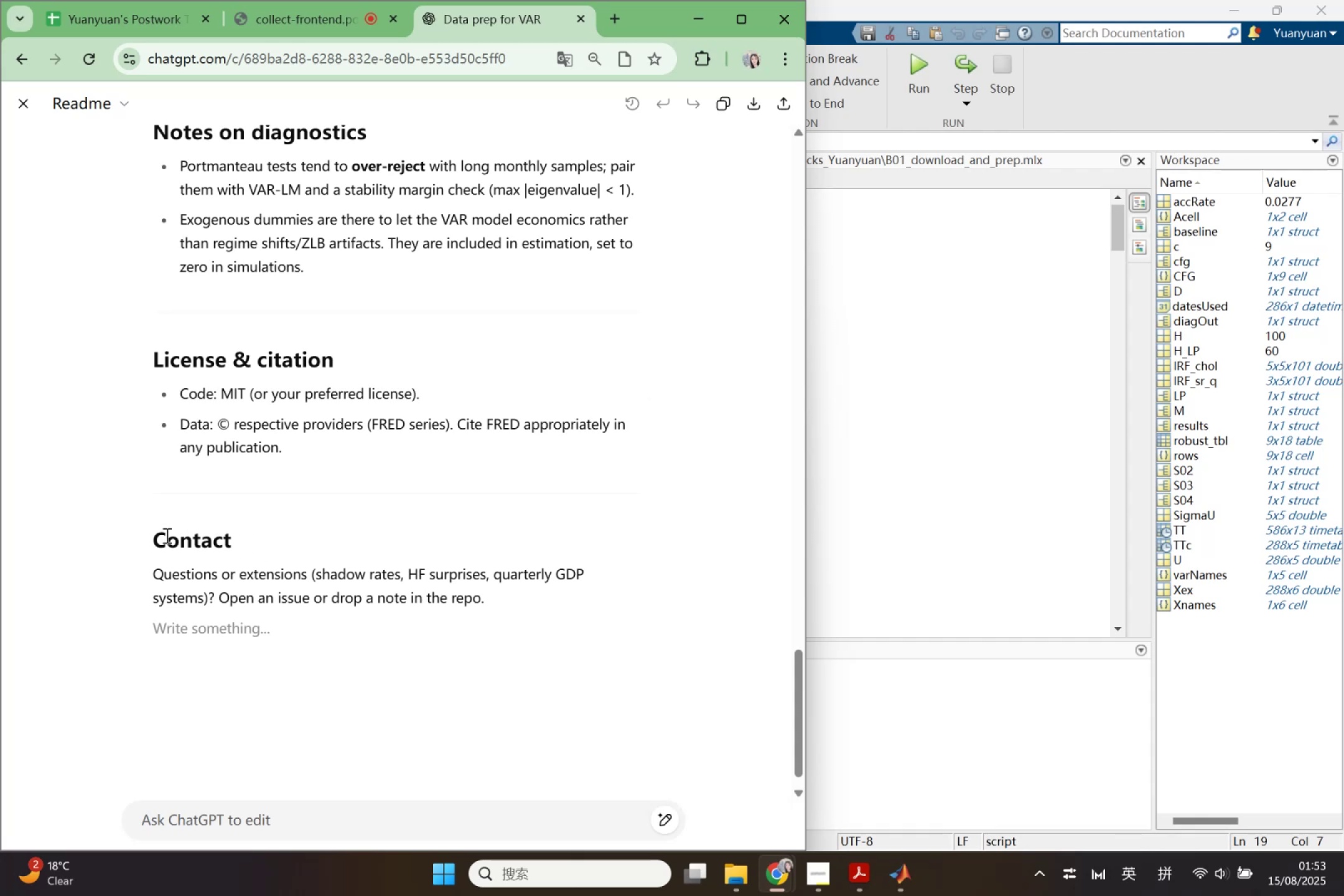 
left_click_drag(start_coordinate=[158, 534], to_coordinate=[447, 625])
 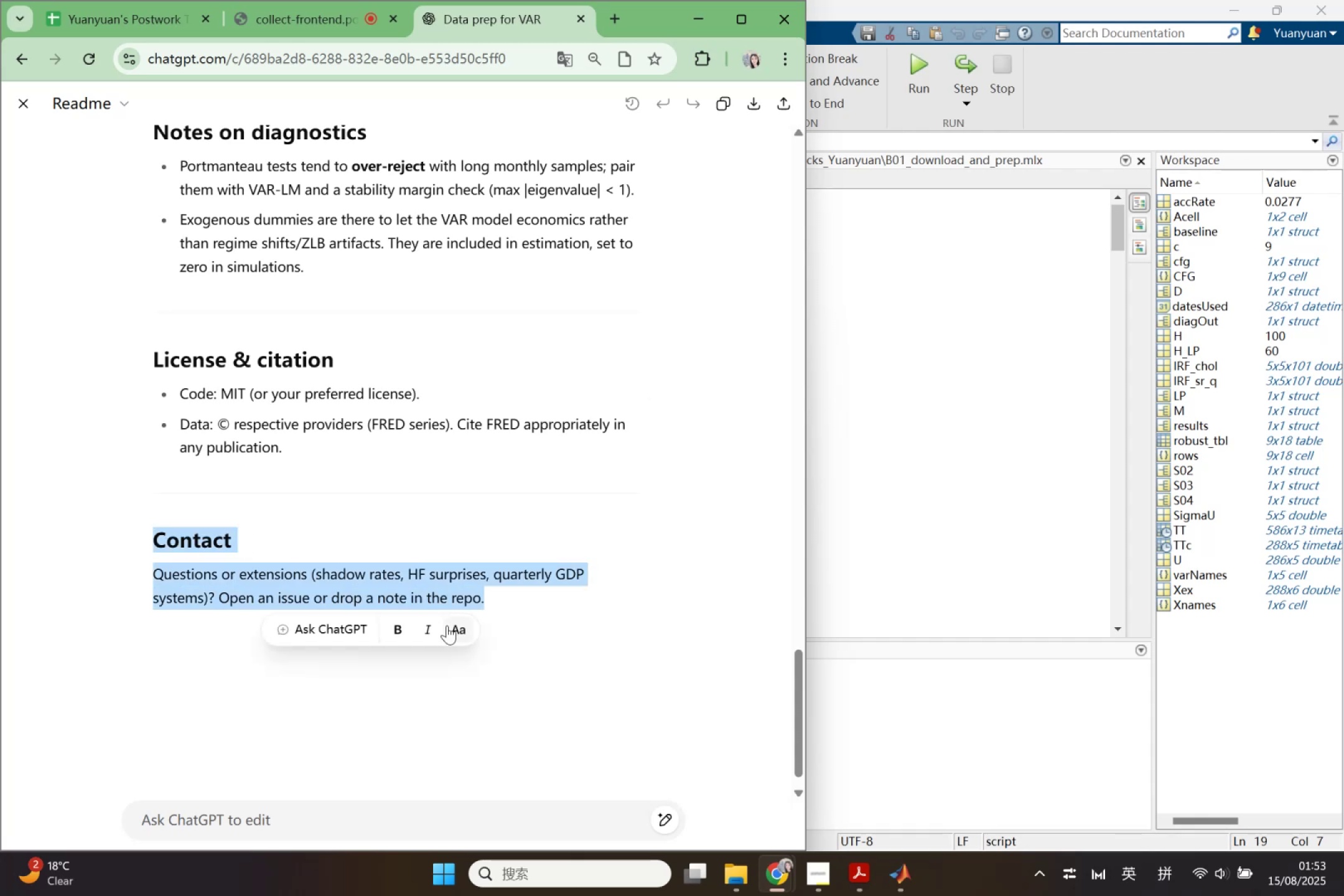 
key(Backspace)
 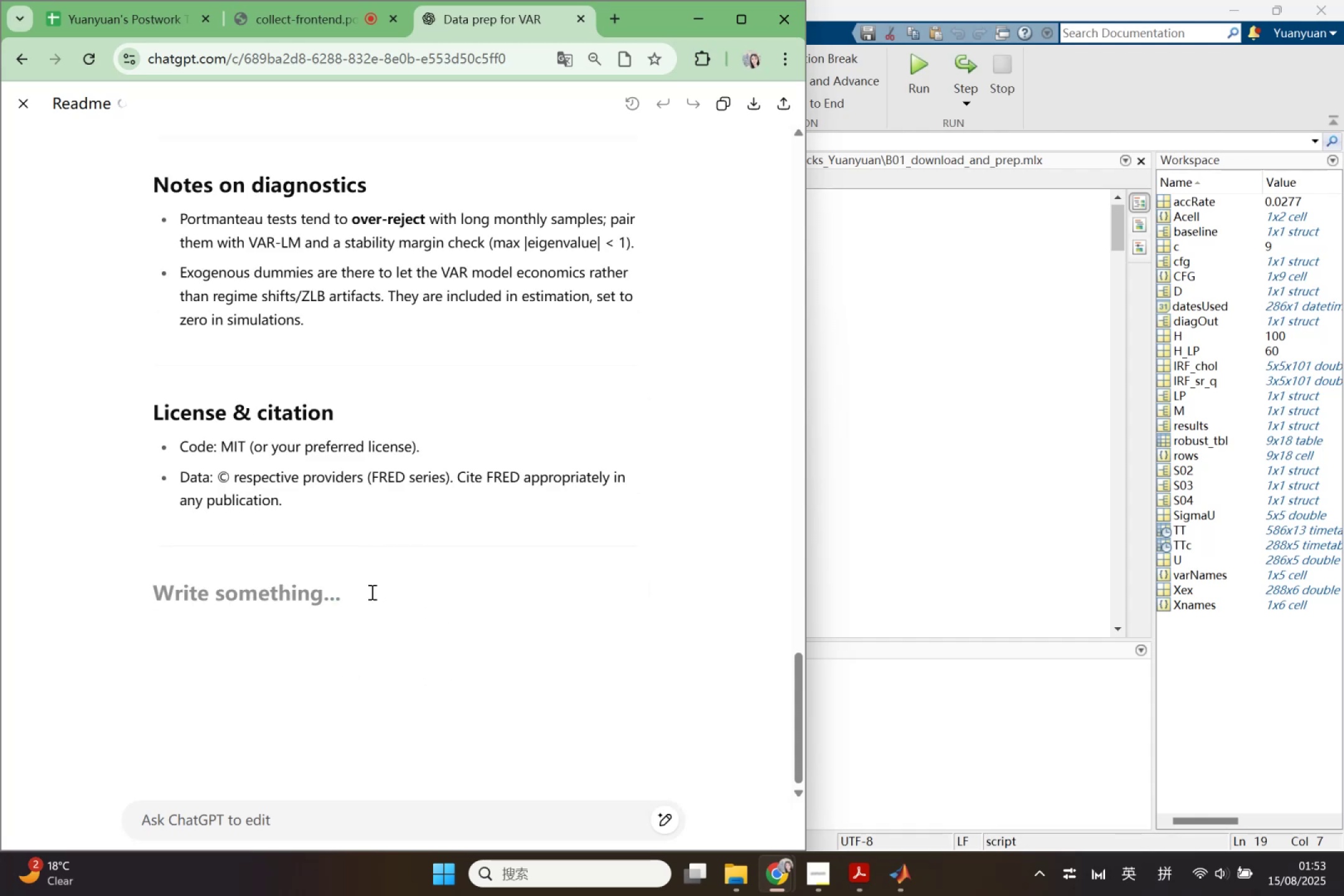 
left_click_drag(start_coordinate=[370, 597], to_coordinate=[153, 573])
 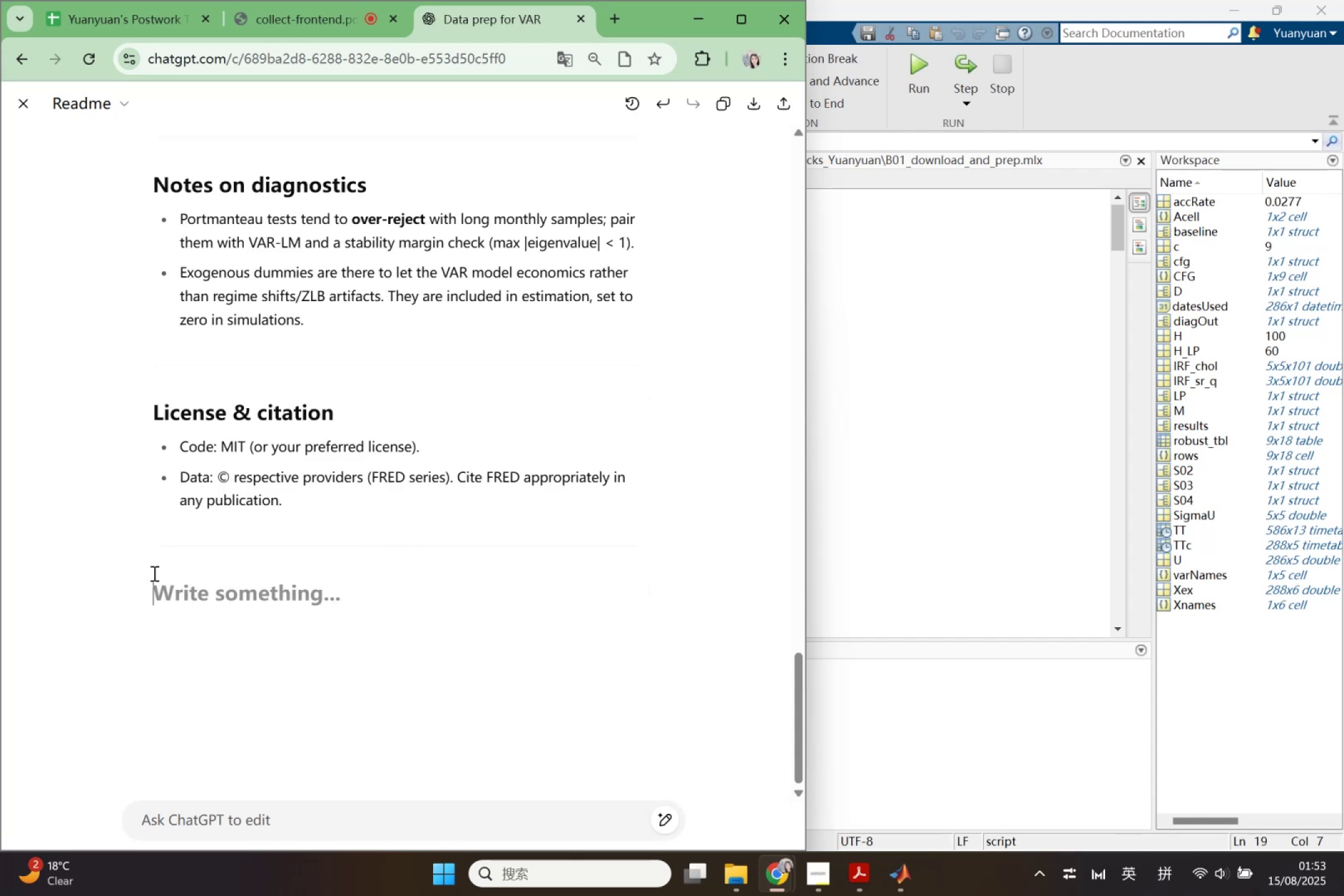 
key(Backspace)
 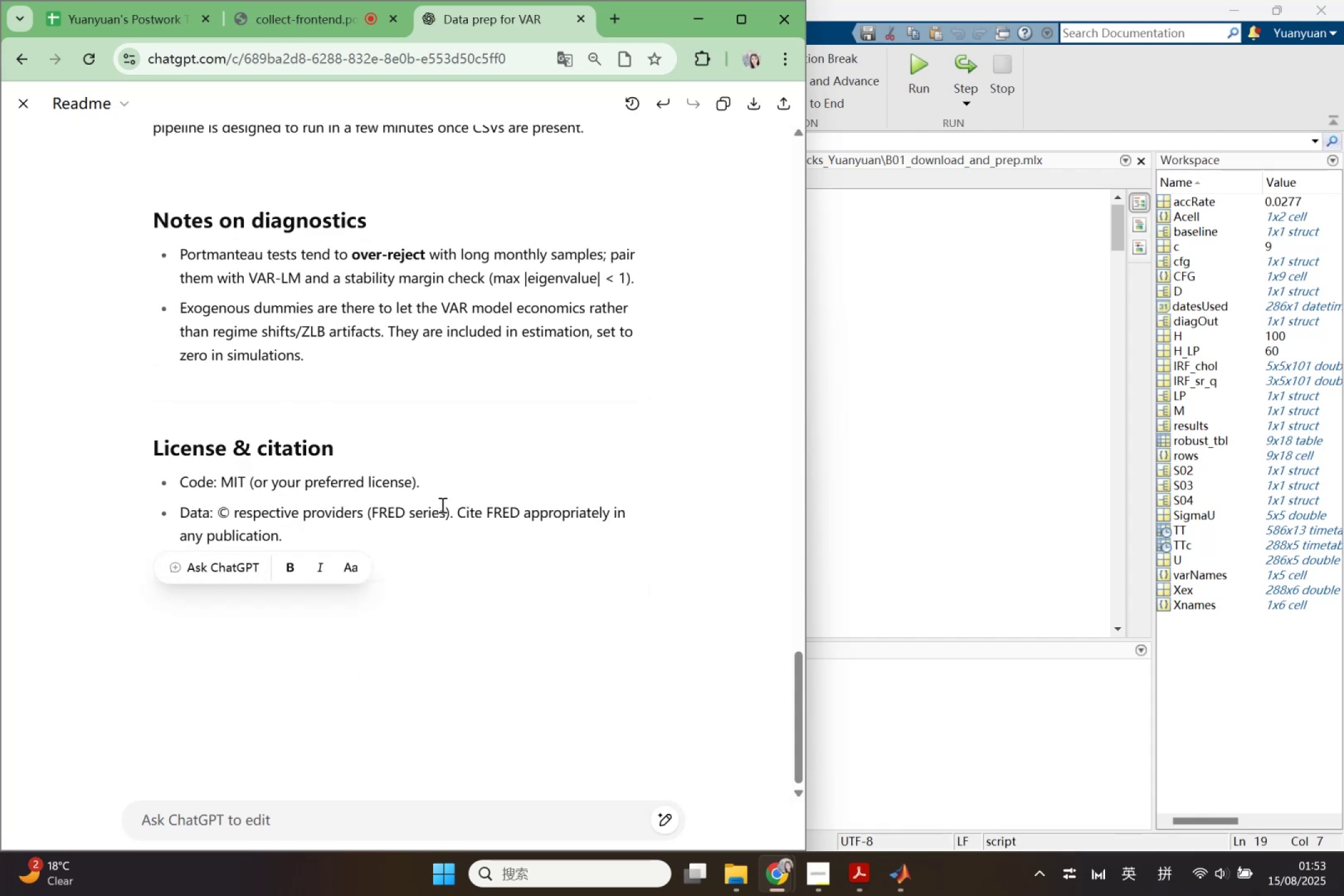 
left_click([427, 536])
 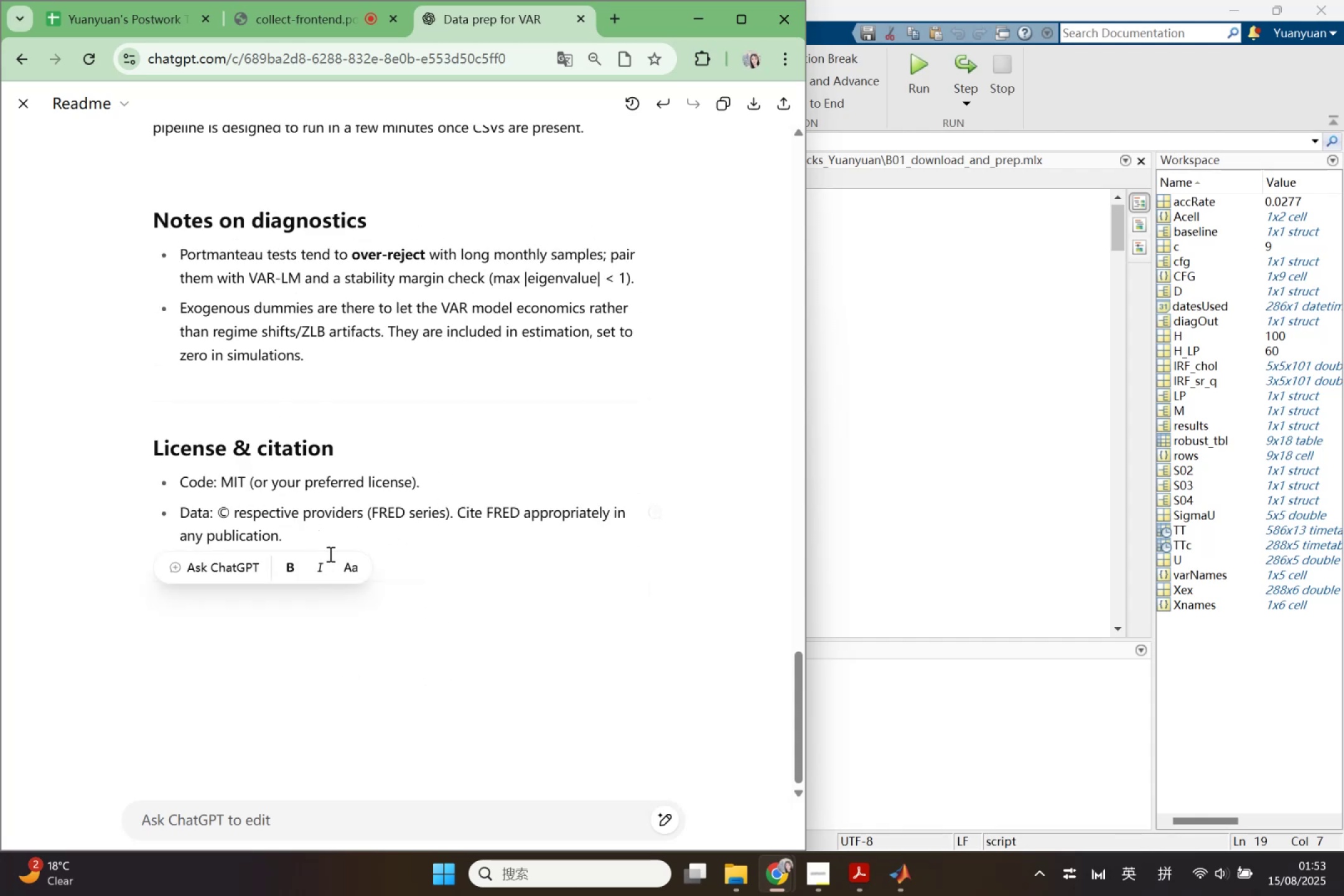 
scroll: coordinate [396, 629], scroll_direction: up, amount: 4.0
 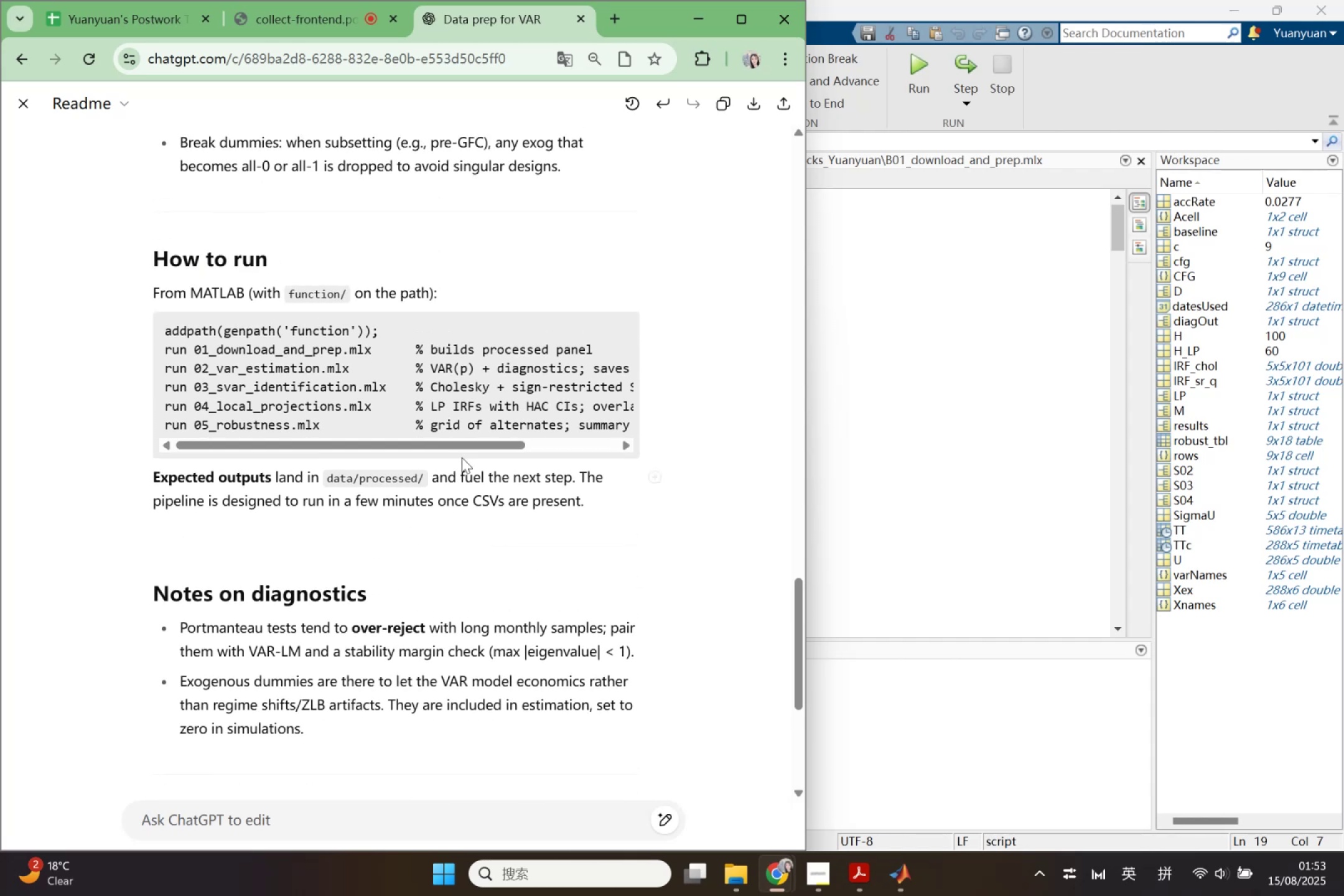 
left_click_drag(start_coordinate=[470, 446], to_coordinate=[316, 439])
 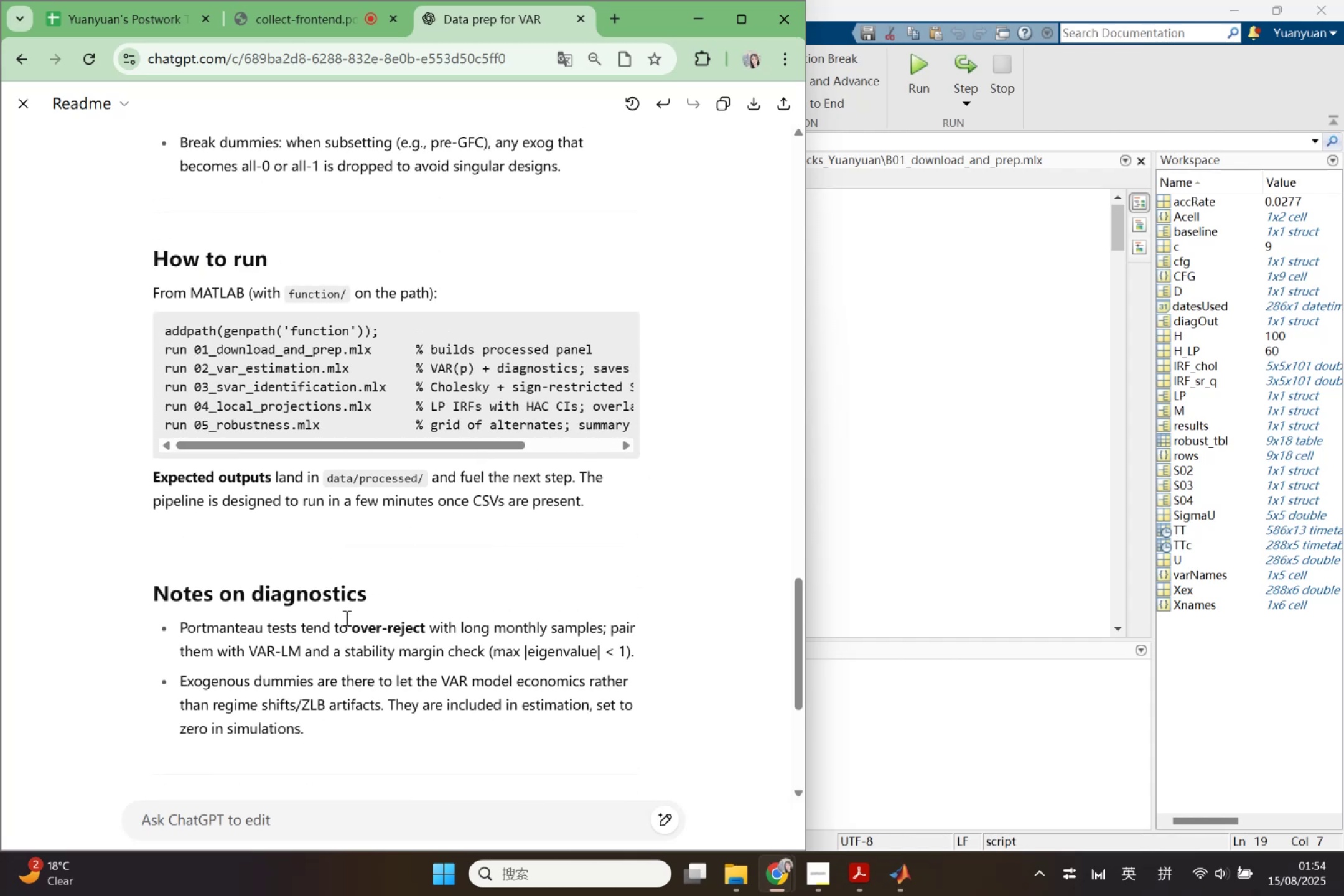 
scroll: coordinate [345, 618], scroll_direction: up, amount: 2.0
 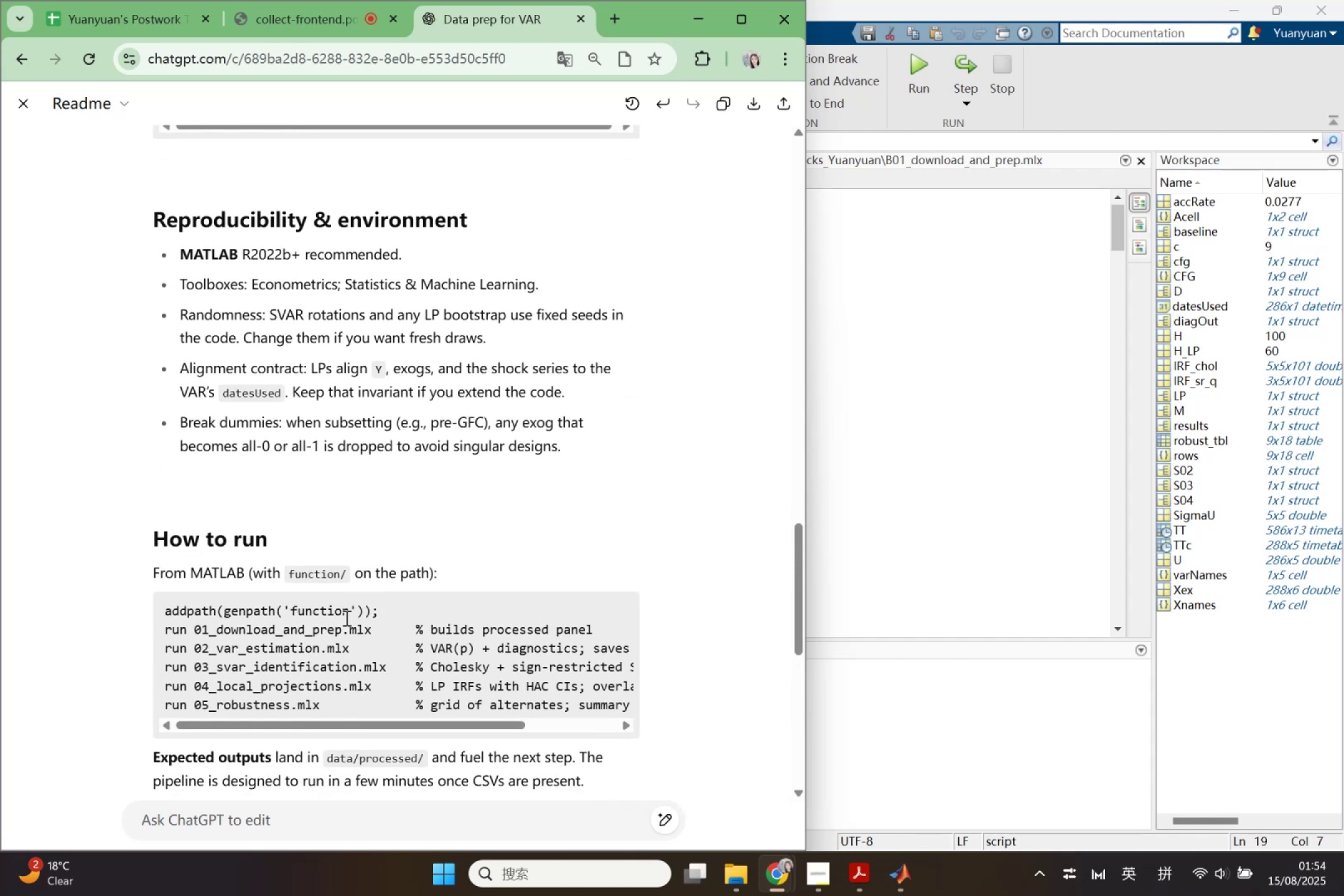 
scroll: coordinate [345, 618], scroll_direction: down, amount: 1.0
 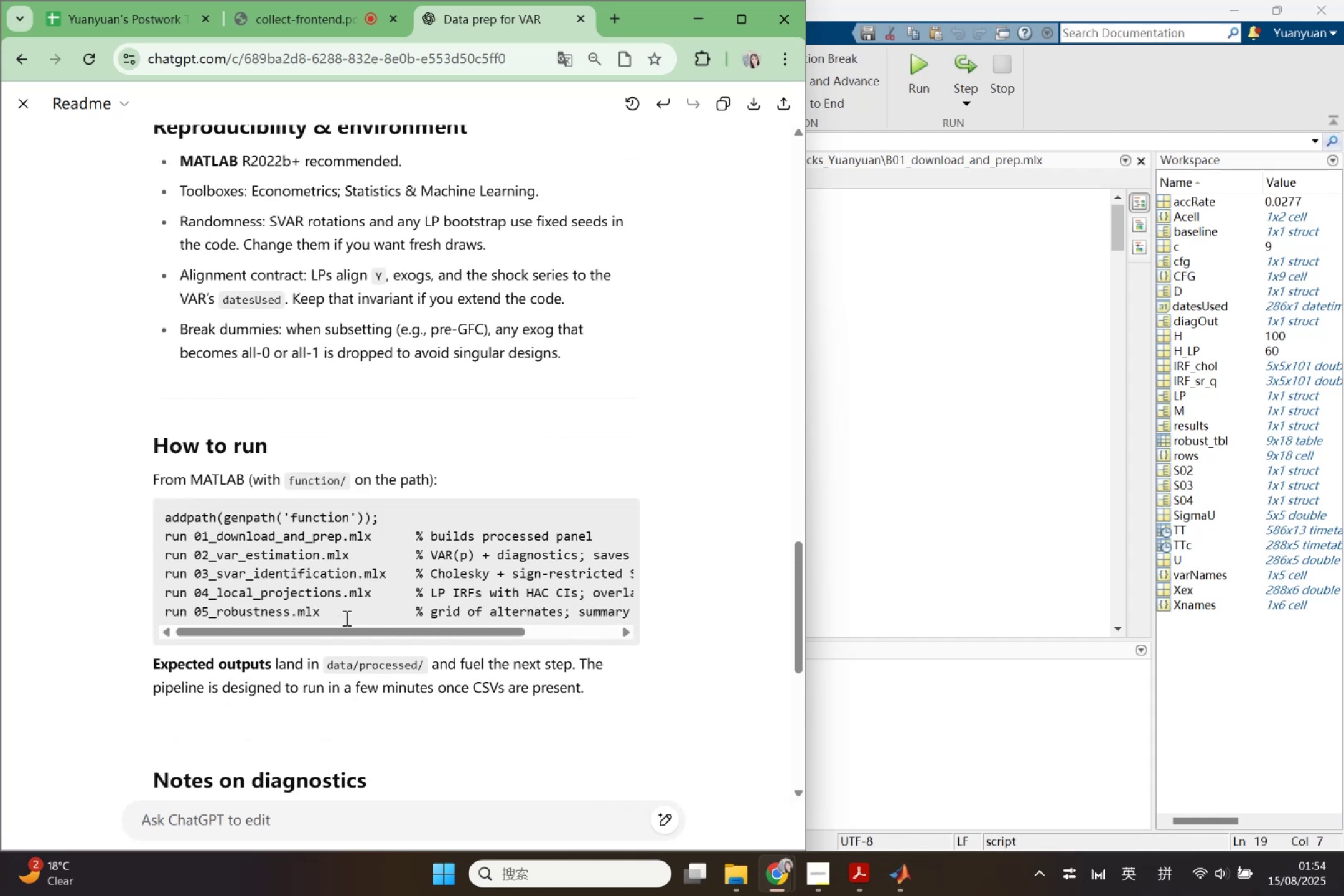 
scroll: coordinate [345, 618], scroll_direction: up, amount: 4.0
 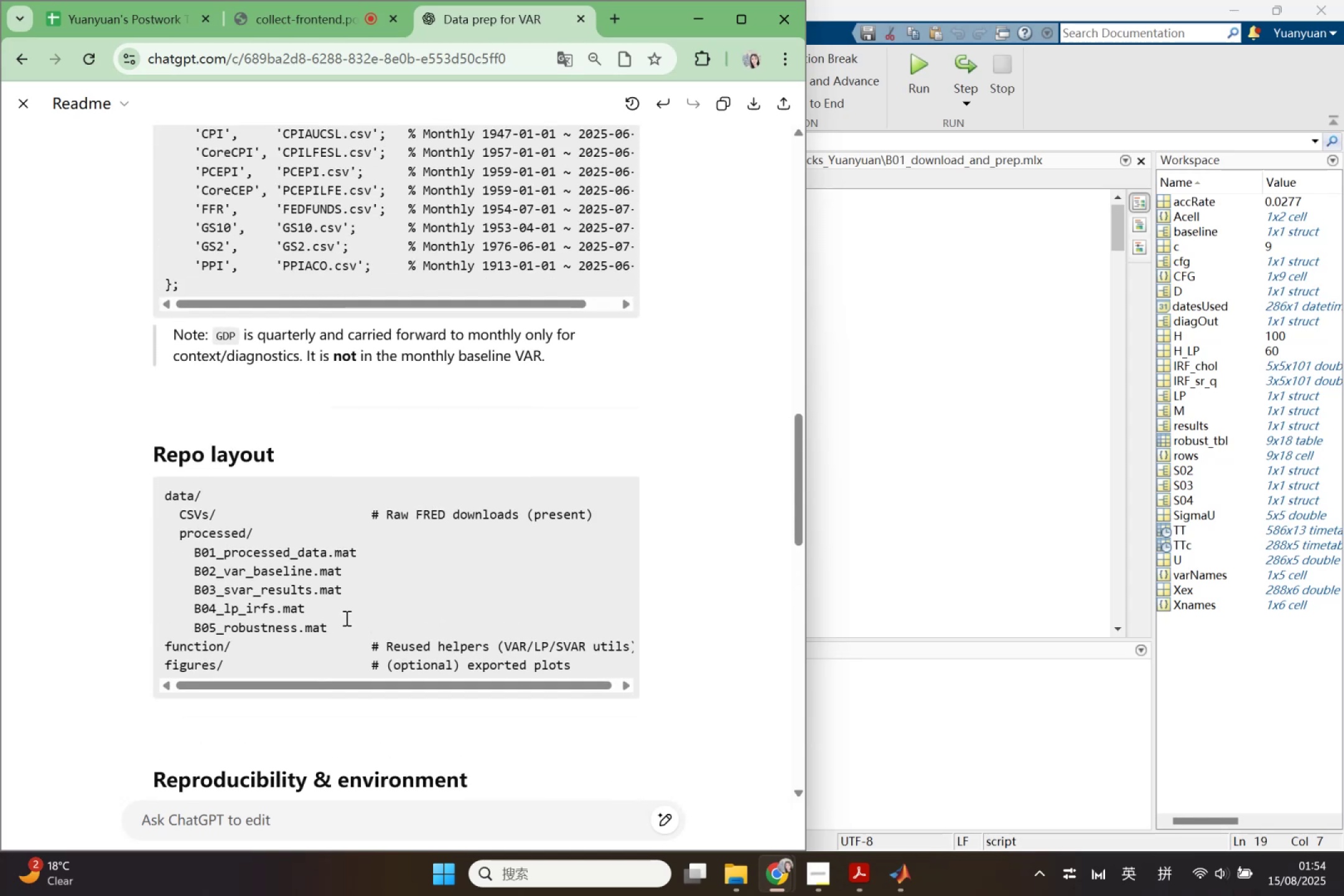 
scroll: coordinate [345, 618], scroll_direction: down, amount: 2.0
 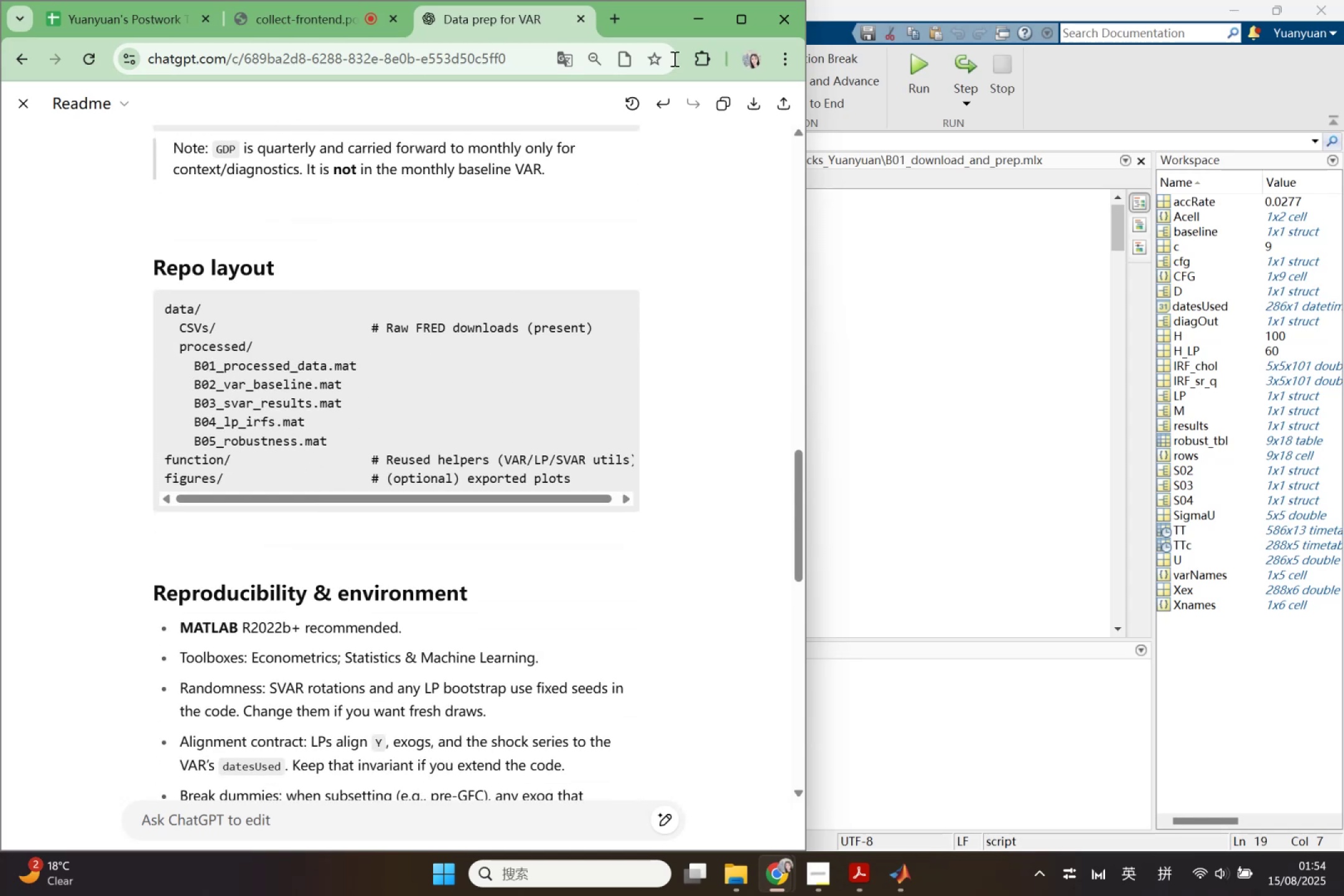 
left_click_drag(start_coordinate=[662, 26], to_coordinate=[847, 284])
 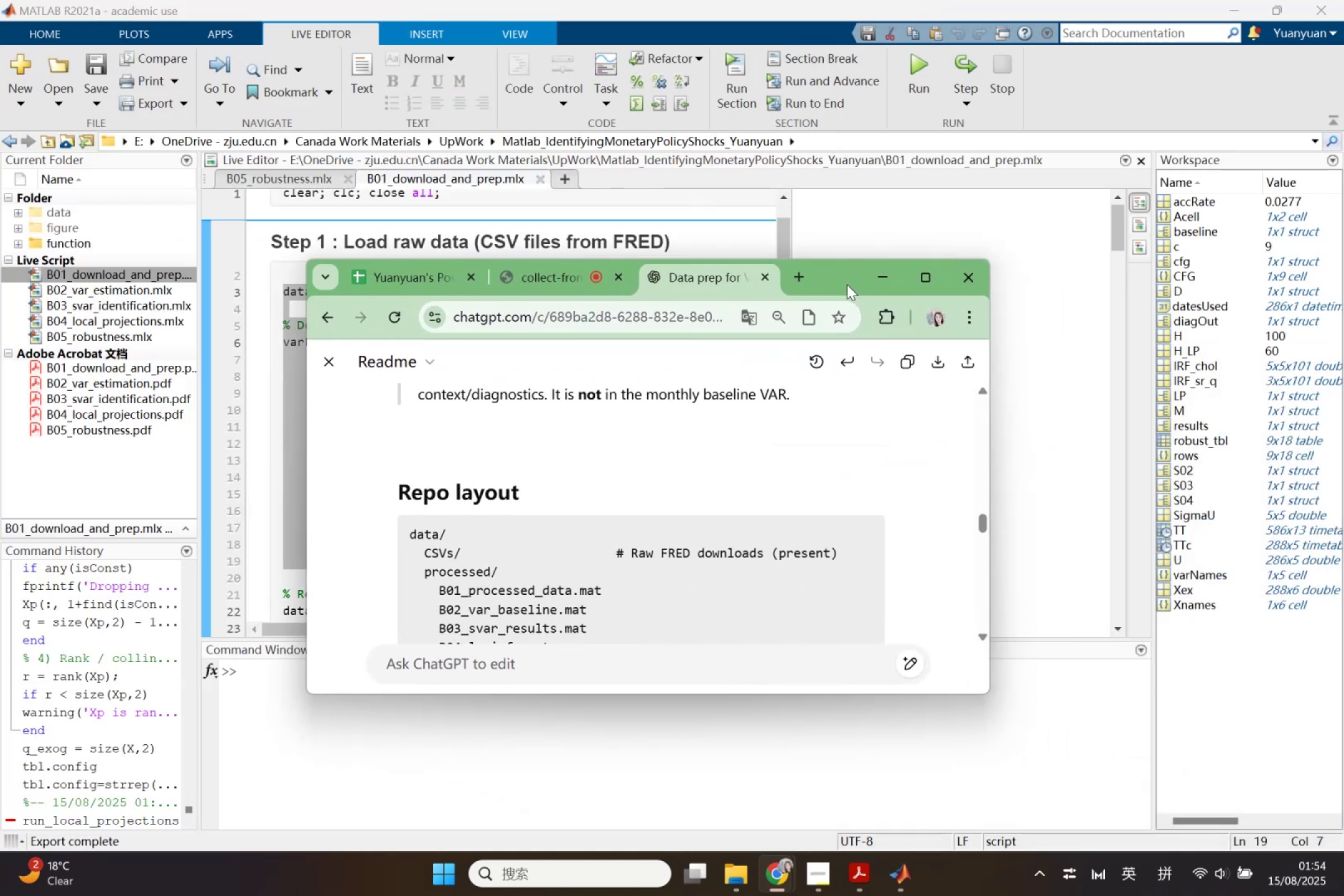 
double_click([847, 284])
 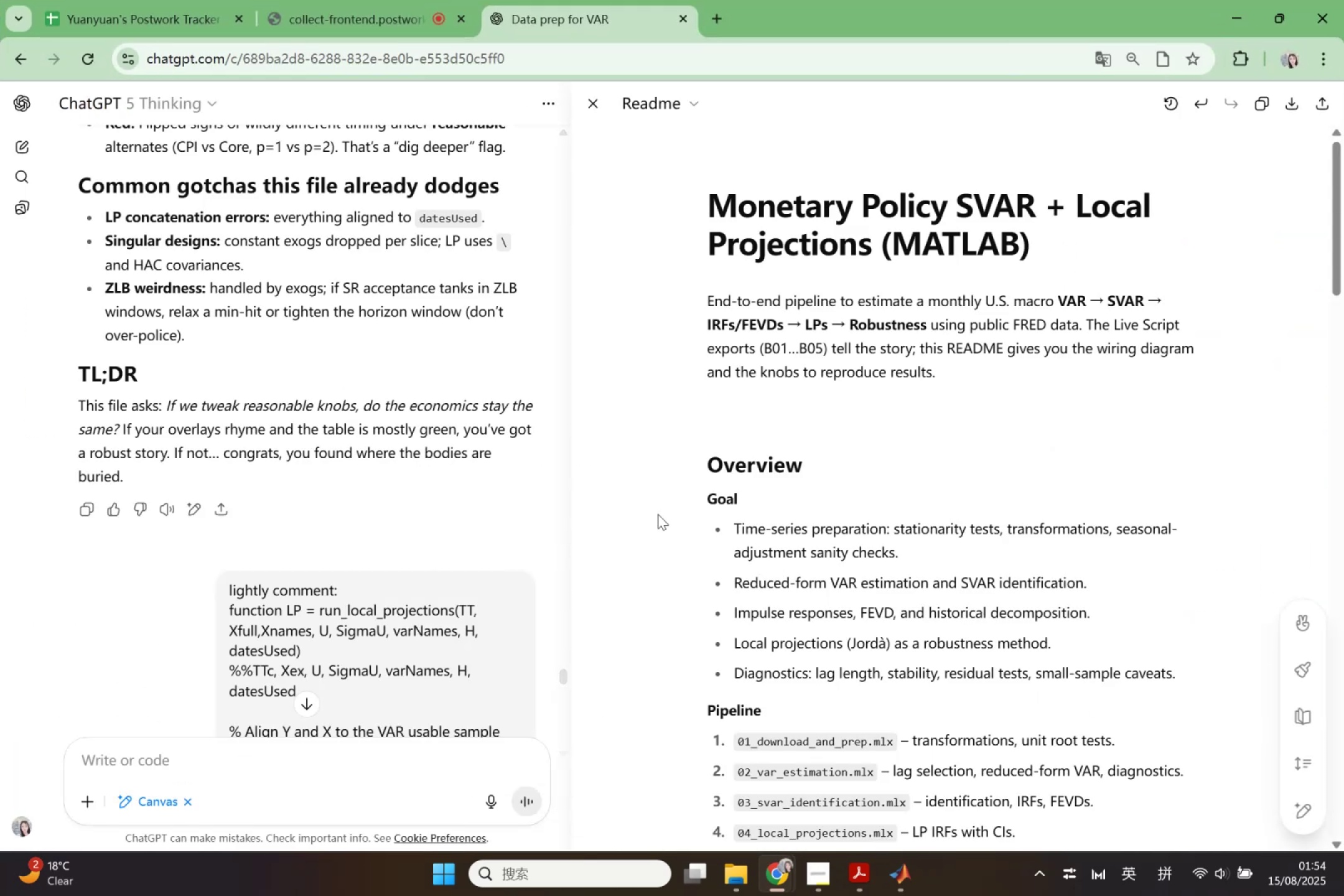 
scroll: coordinate [886, 588], scroll_direction: down, amount: 17.0
 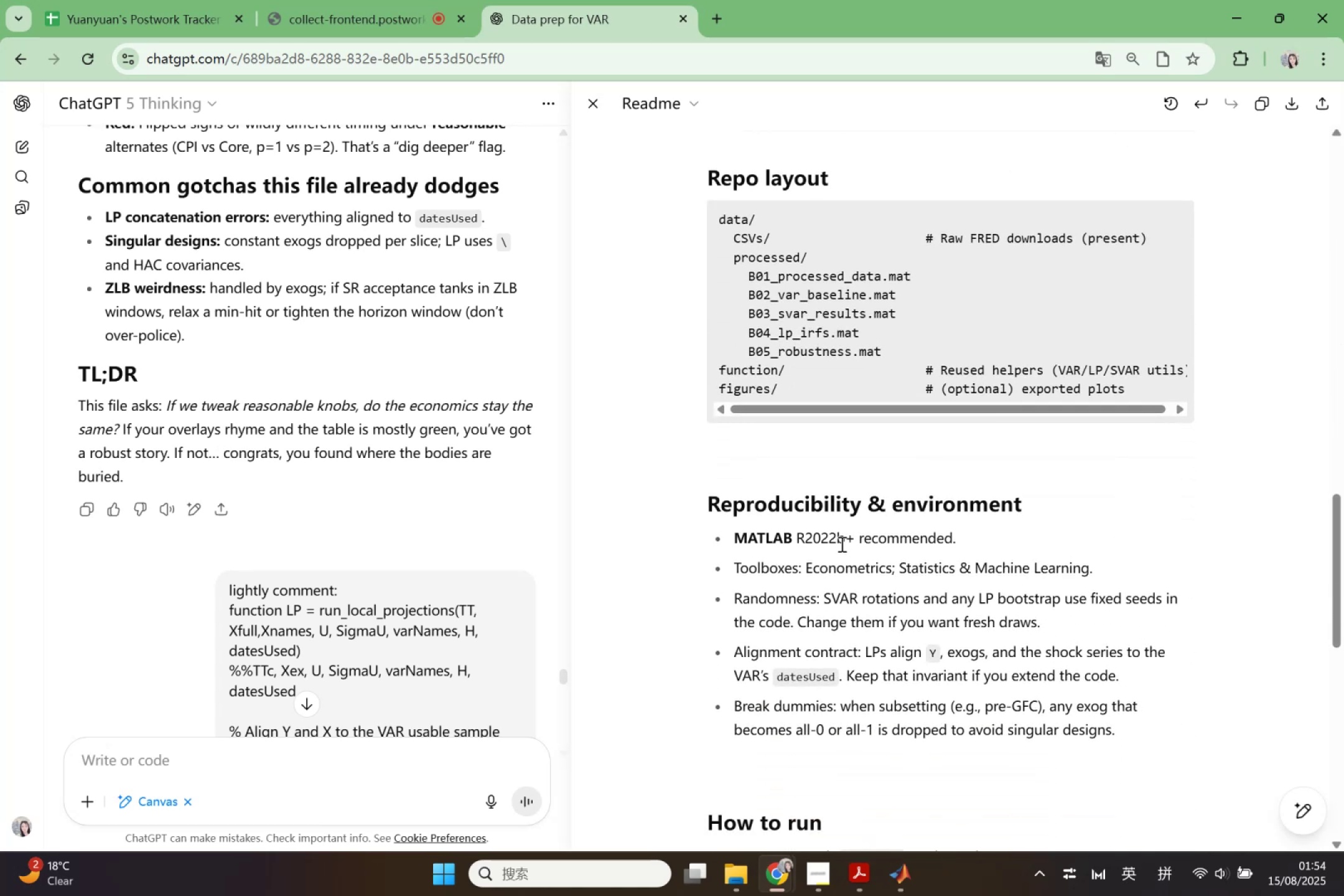 
left_click_drag(start_coordinate=[843, 539], to_coordinate=[829, 539])
 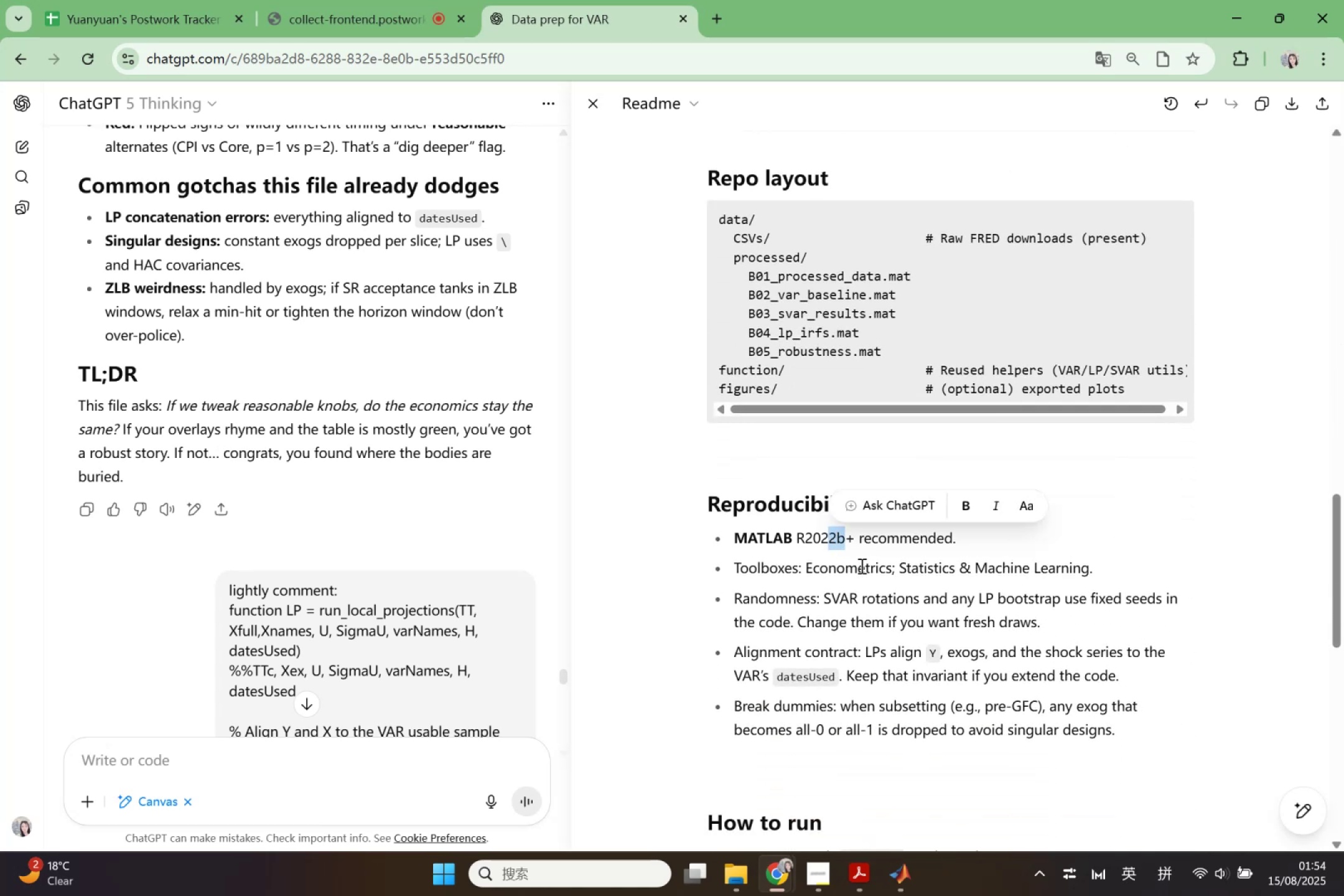 
type(1a)
 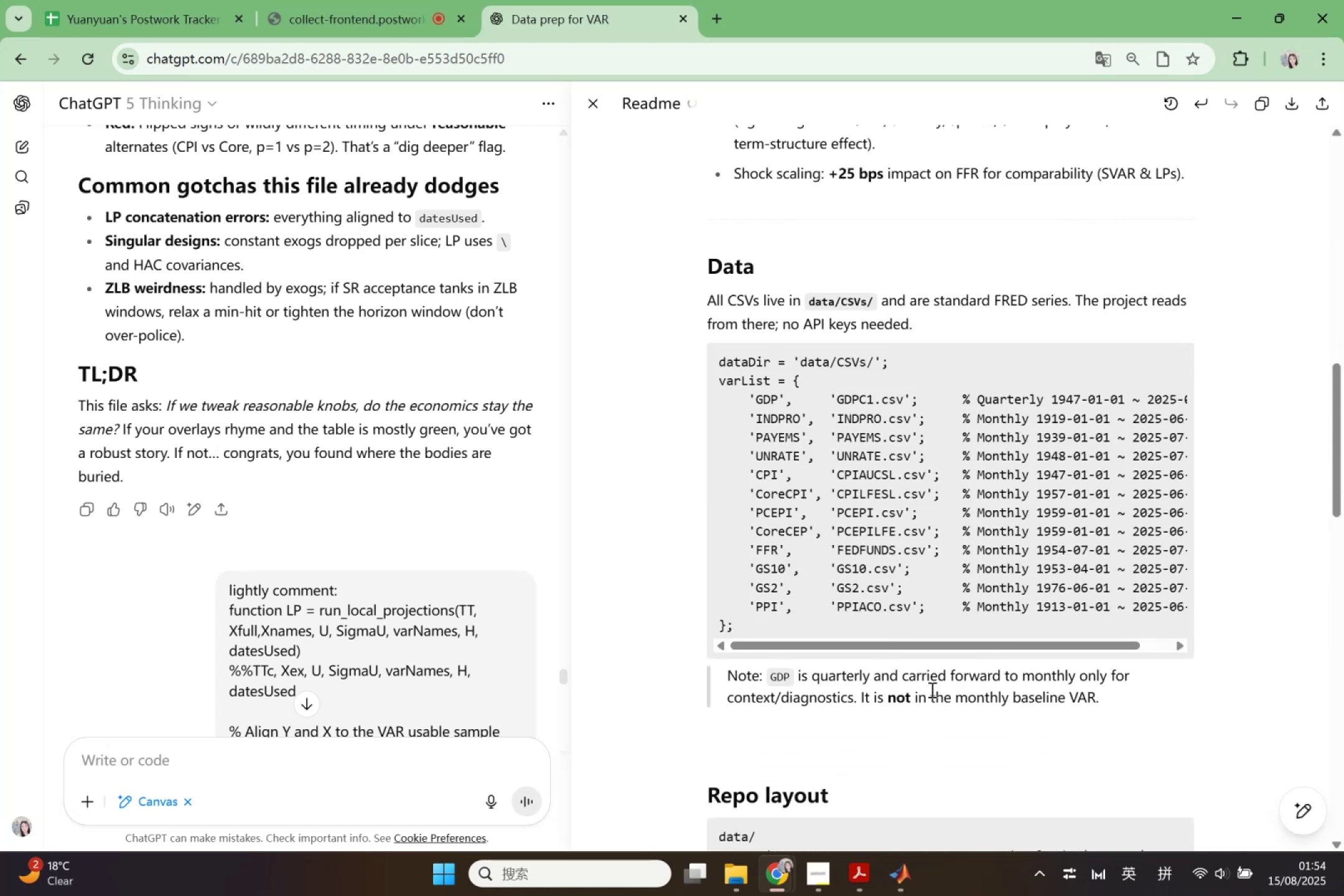 
scroll: coordinate [936, 698], scroll_direction: down, amount: 3.0
 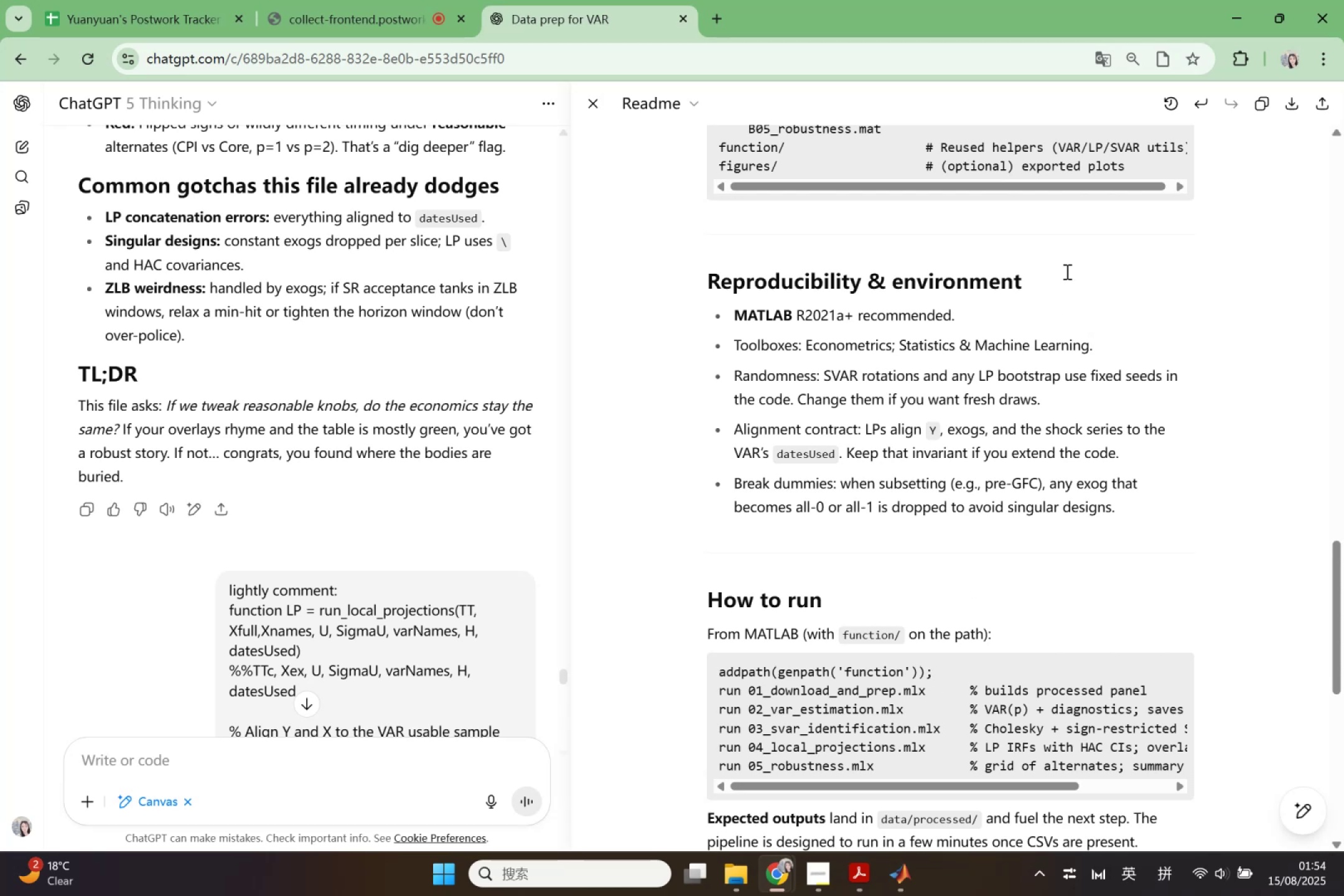 
left_click([1286, 108])
 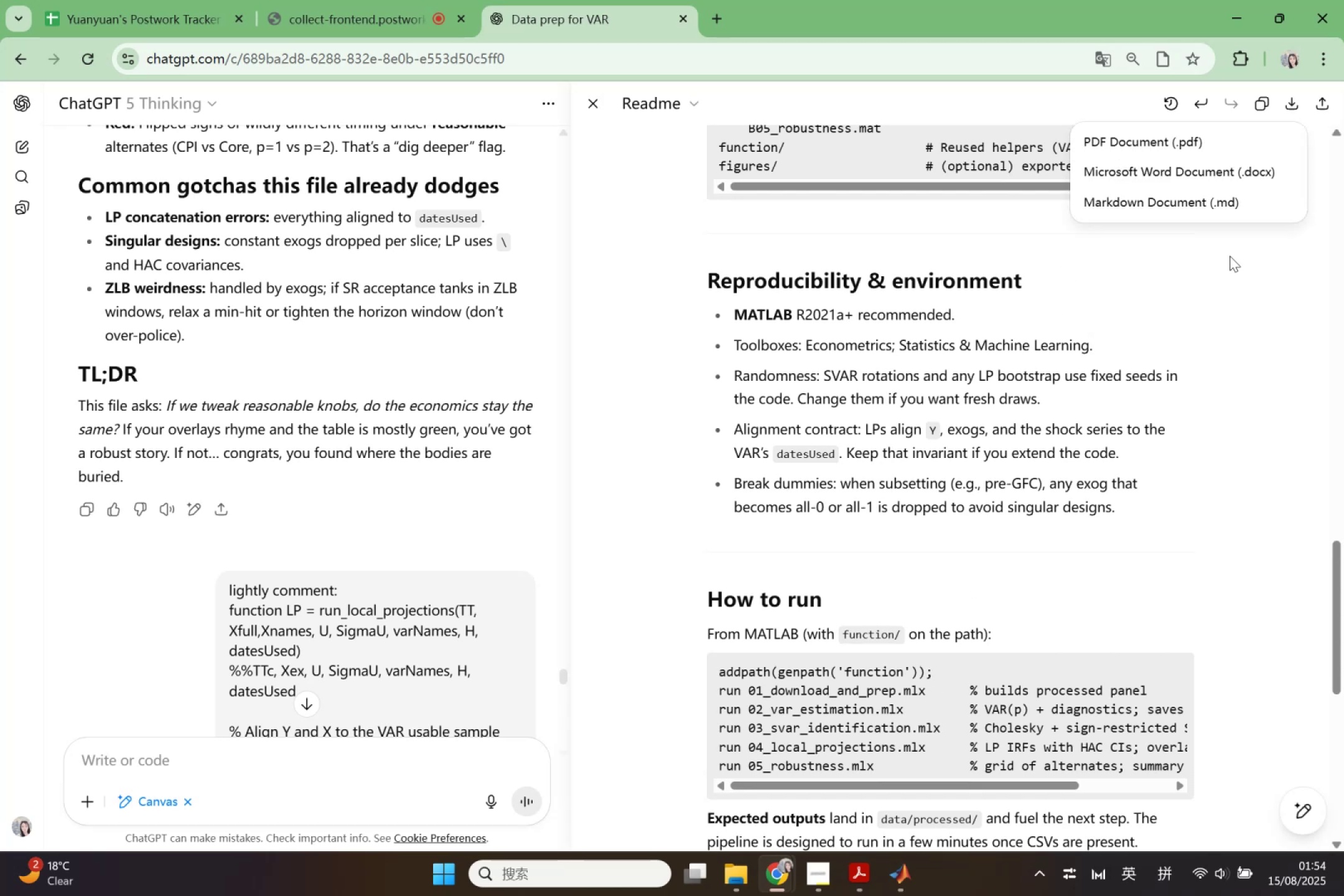 
left_click([1213, 212])
 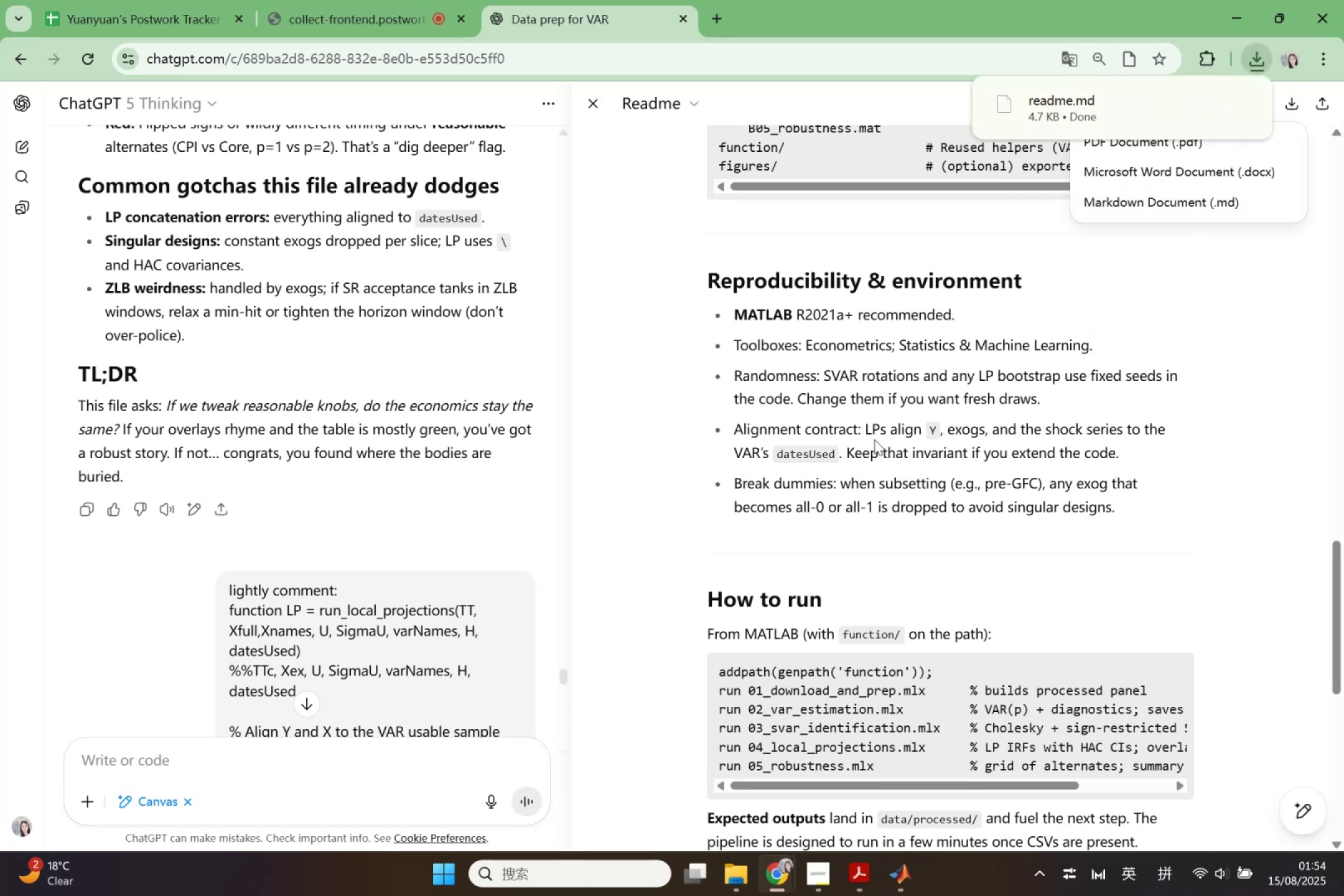 
scroll: coordinate [1001, 653], scroll_direction: down, amount: 13.0
 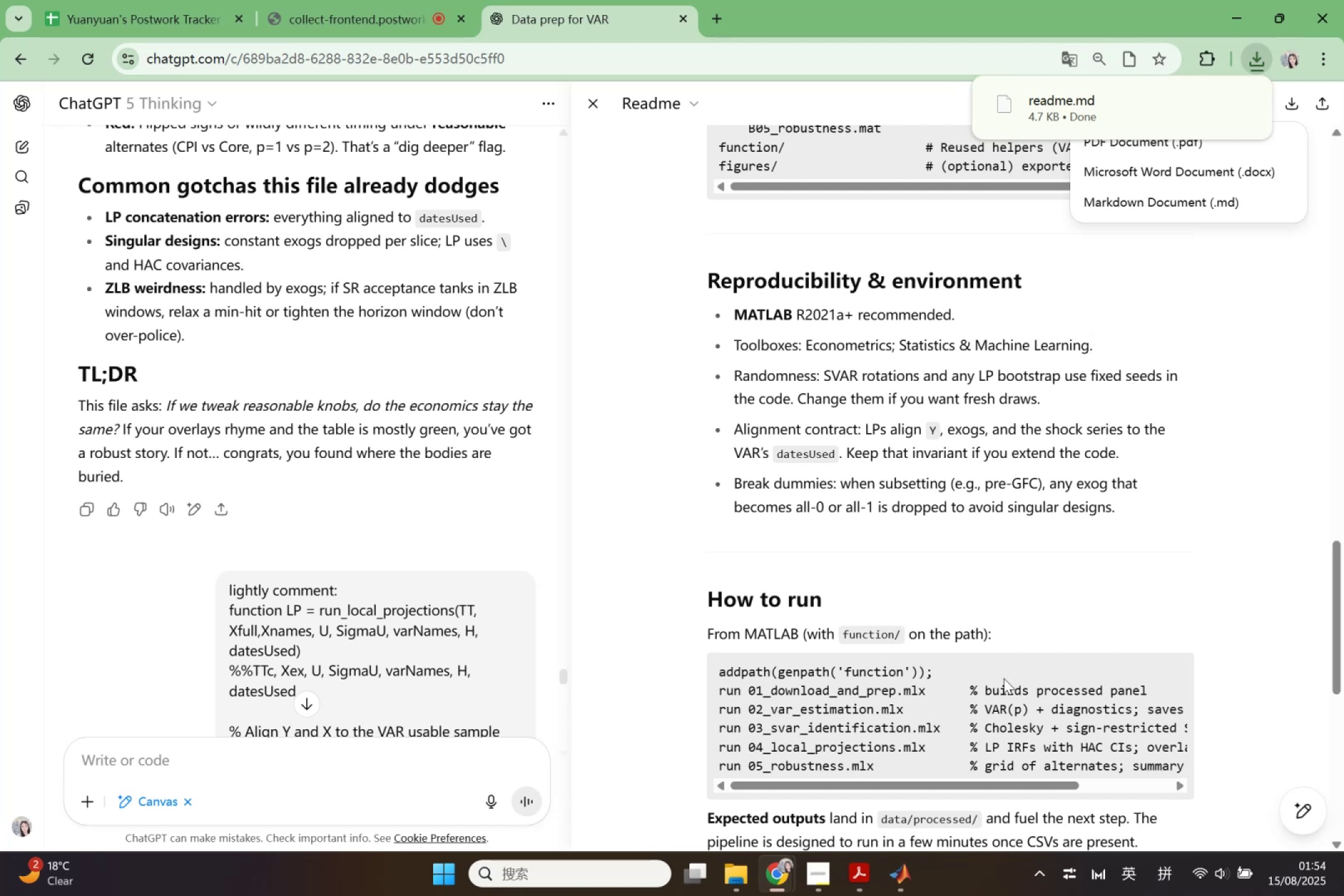 
scroll: coordinate [1002, 696], scroll_direction: up, amount: 3.0
 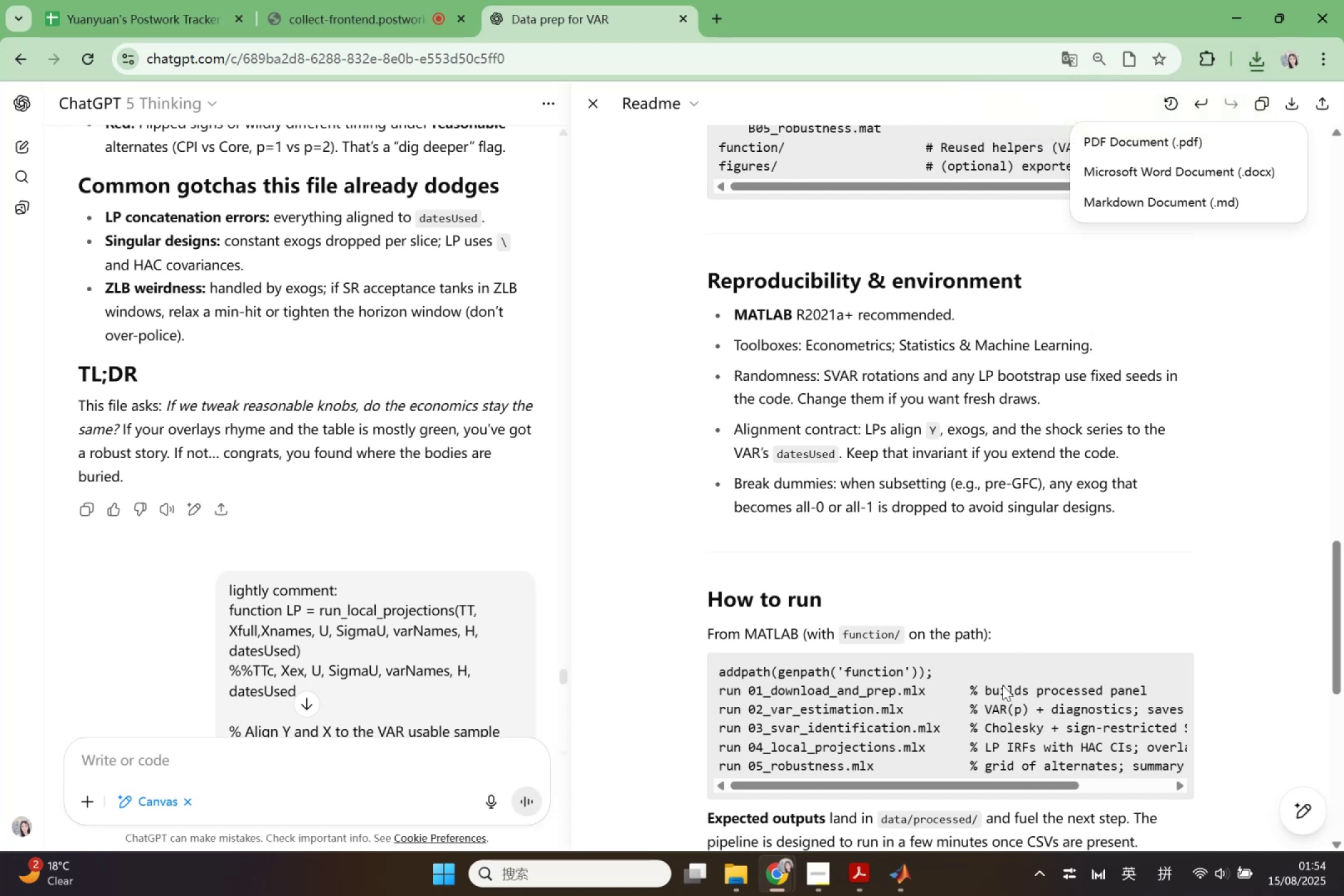 
scroll: coordinate [1002, 678], scroll_direction: down, amount: 2.0
 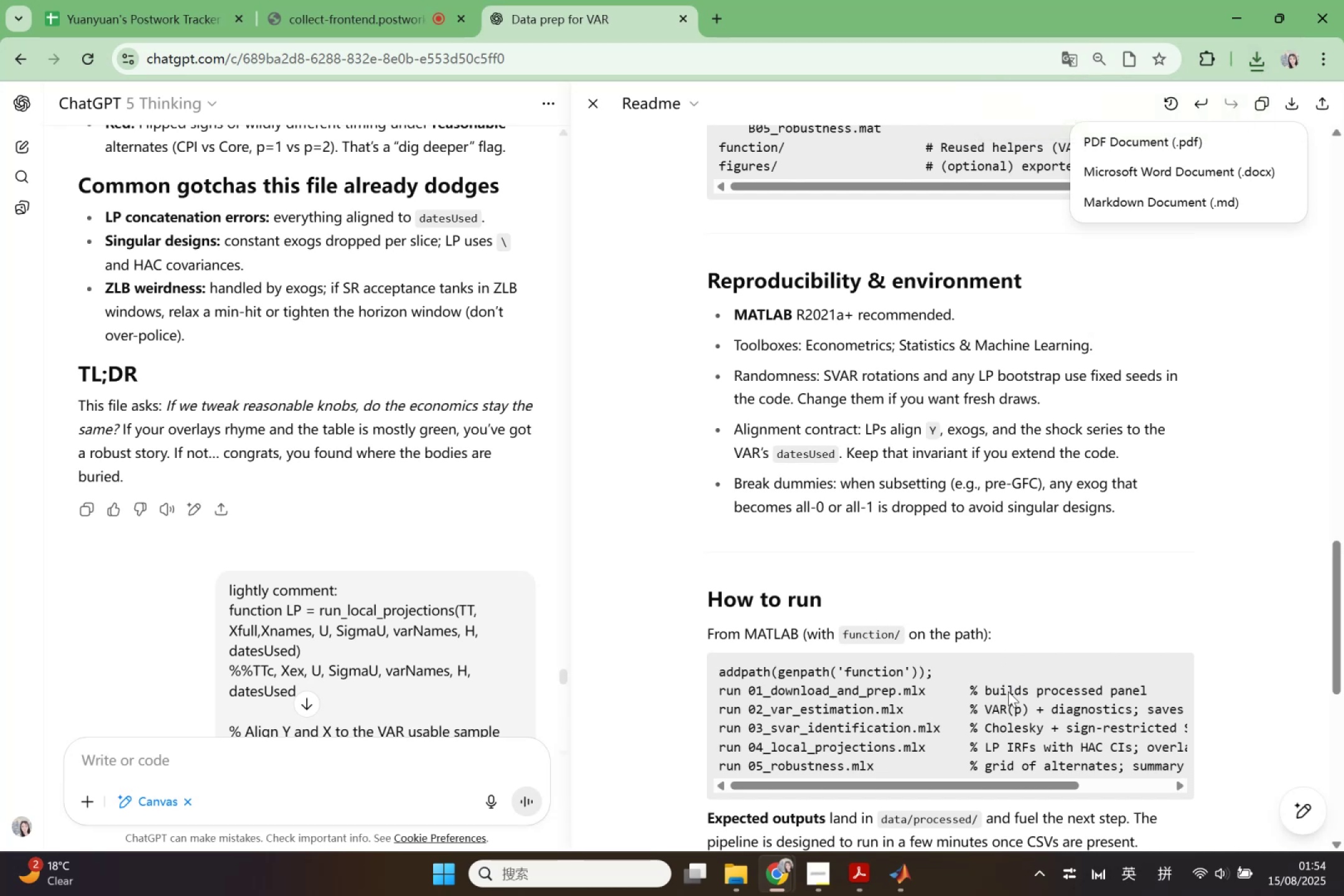 
scroll: coordinate [1010, 702], scroll_direction: none, amount: 0.0
 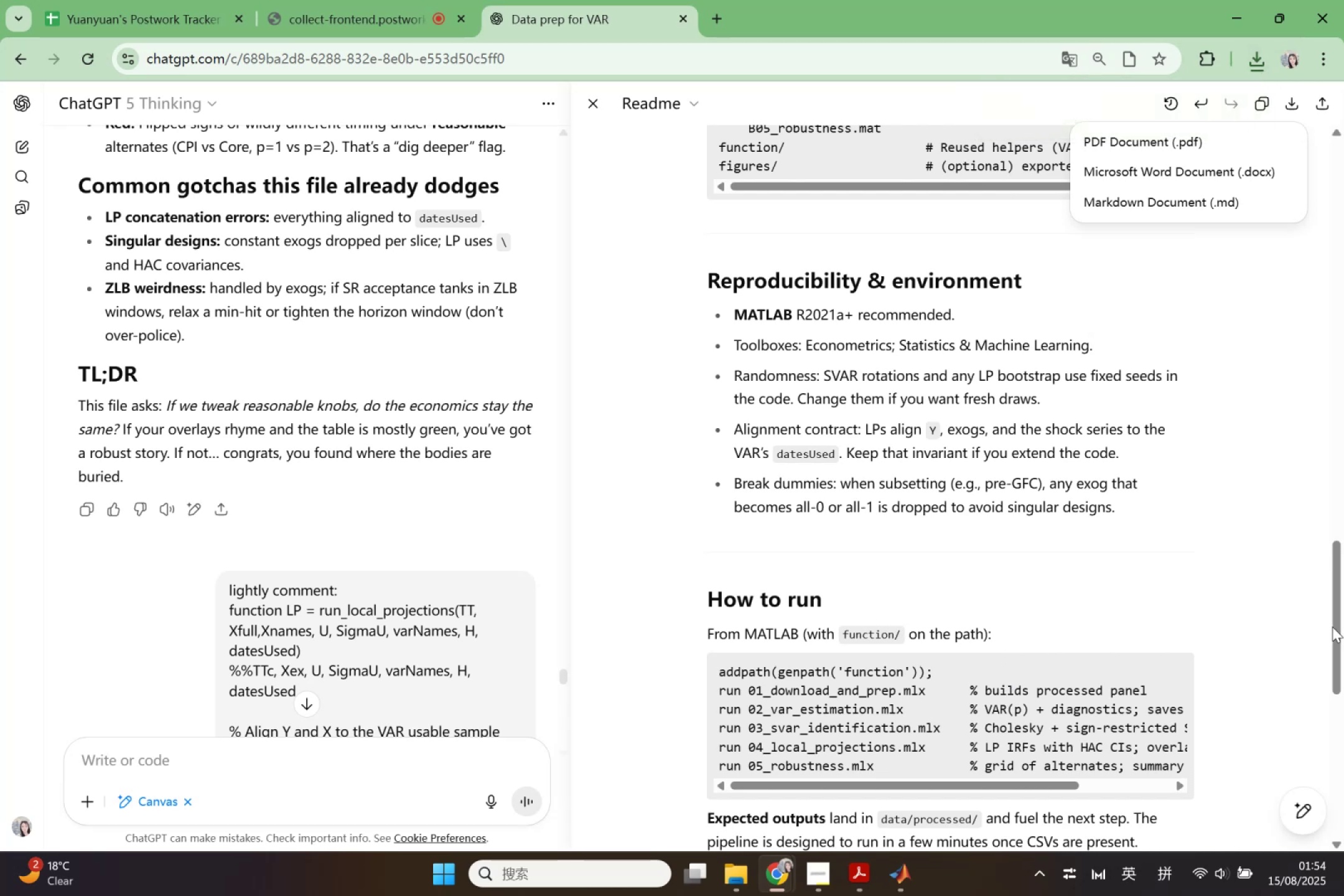 
left_click_drag(start_coordinate=[1337, 630], to_coordinate=[1343, 167])
 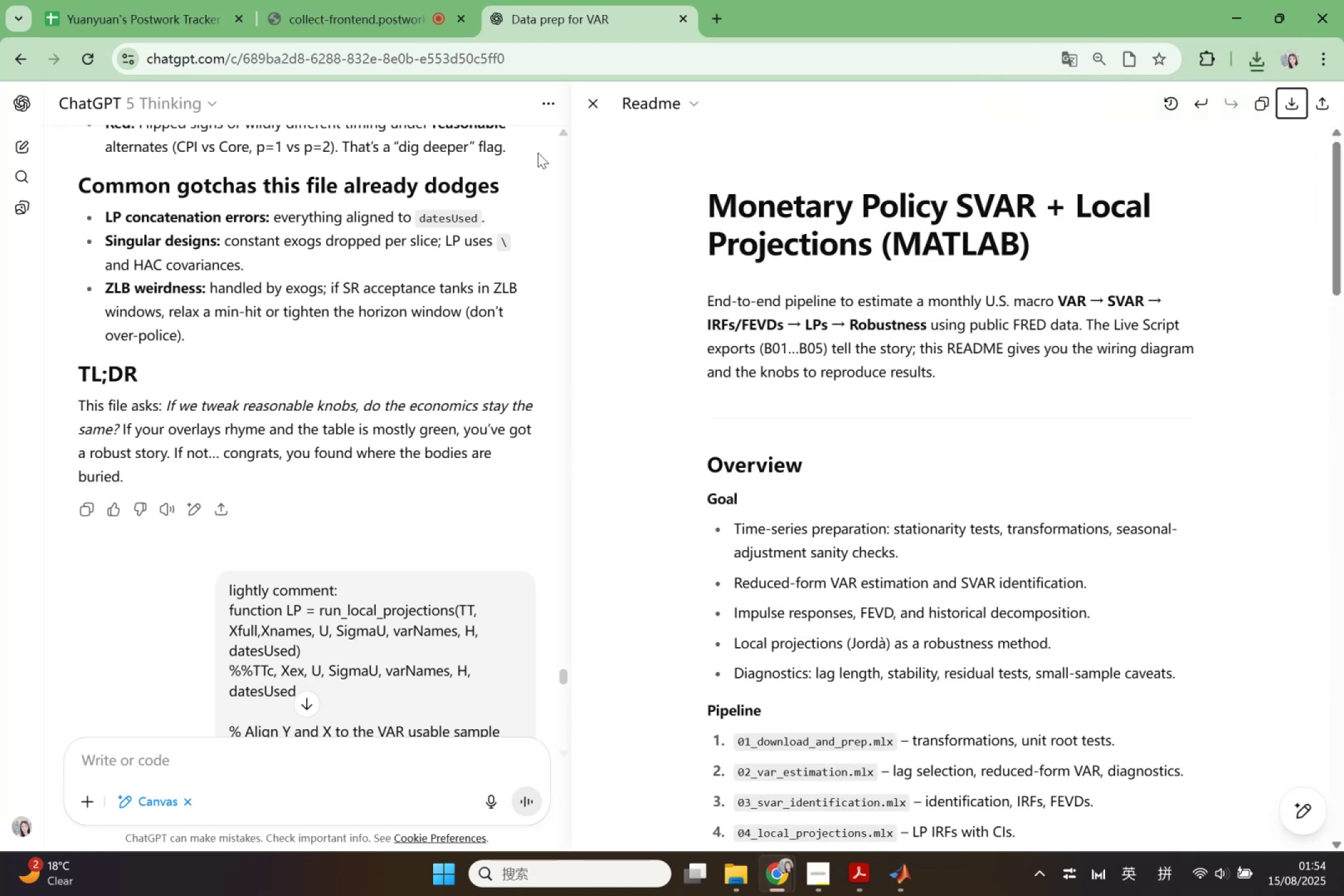 
left_click([591, 106])
 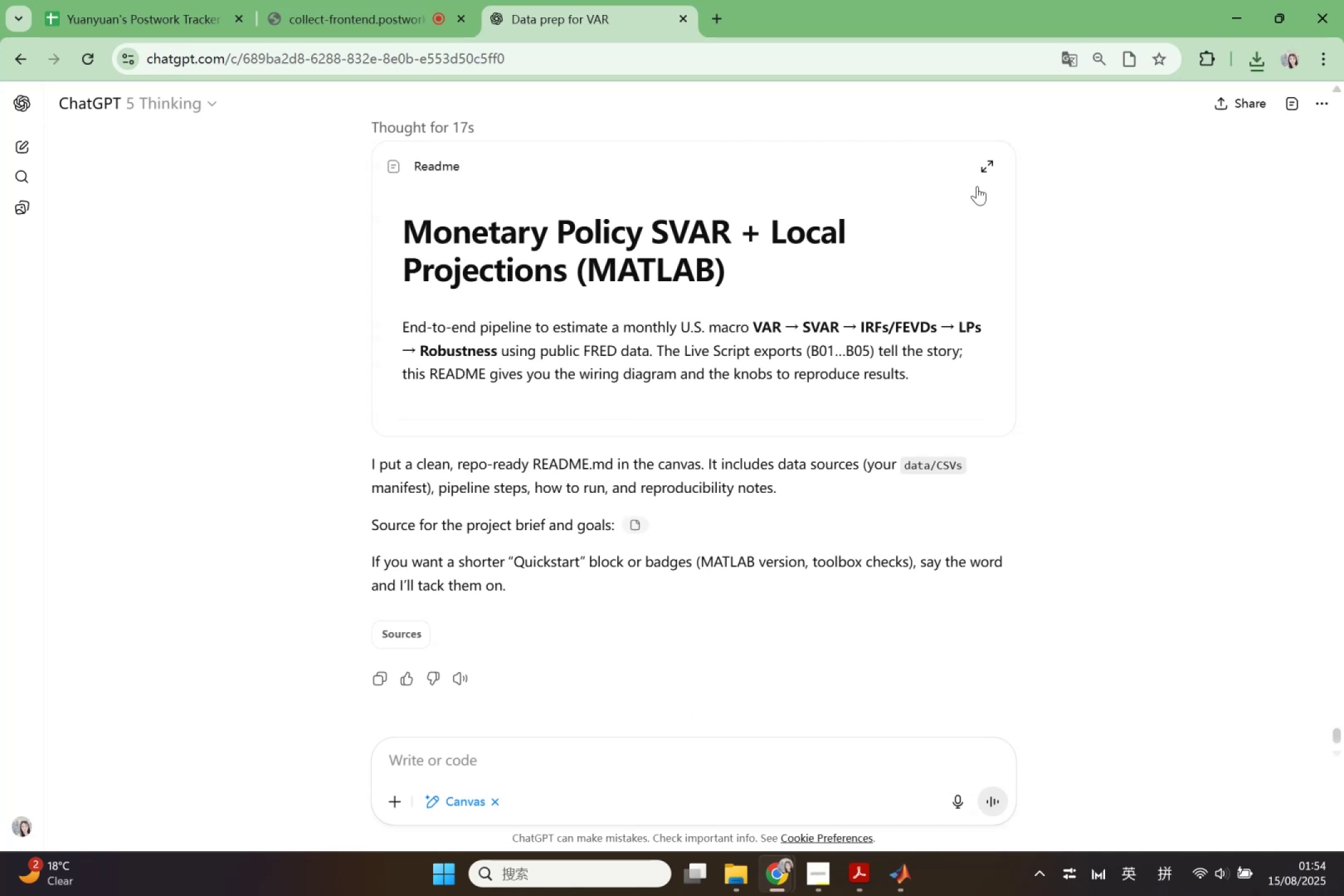 
scroll: coordinate [641, 618], scroll_direction: up, amount: 7.0
 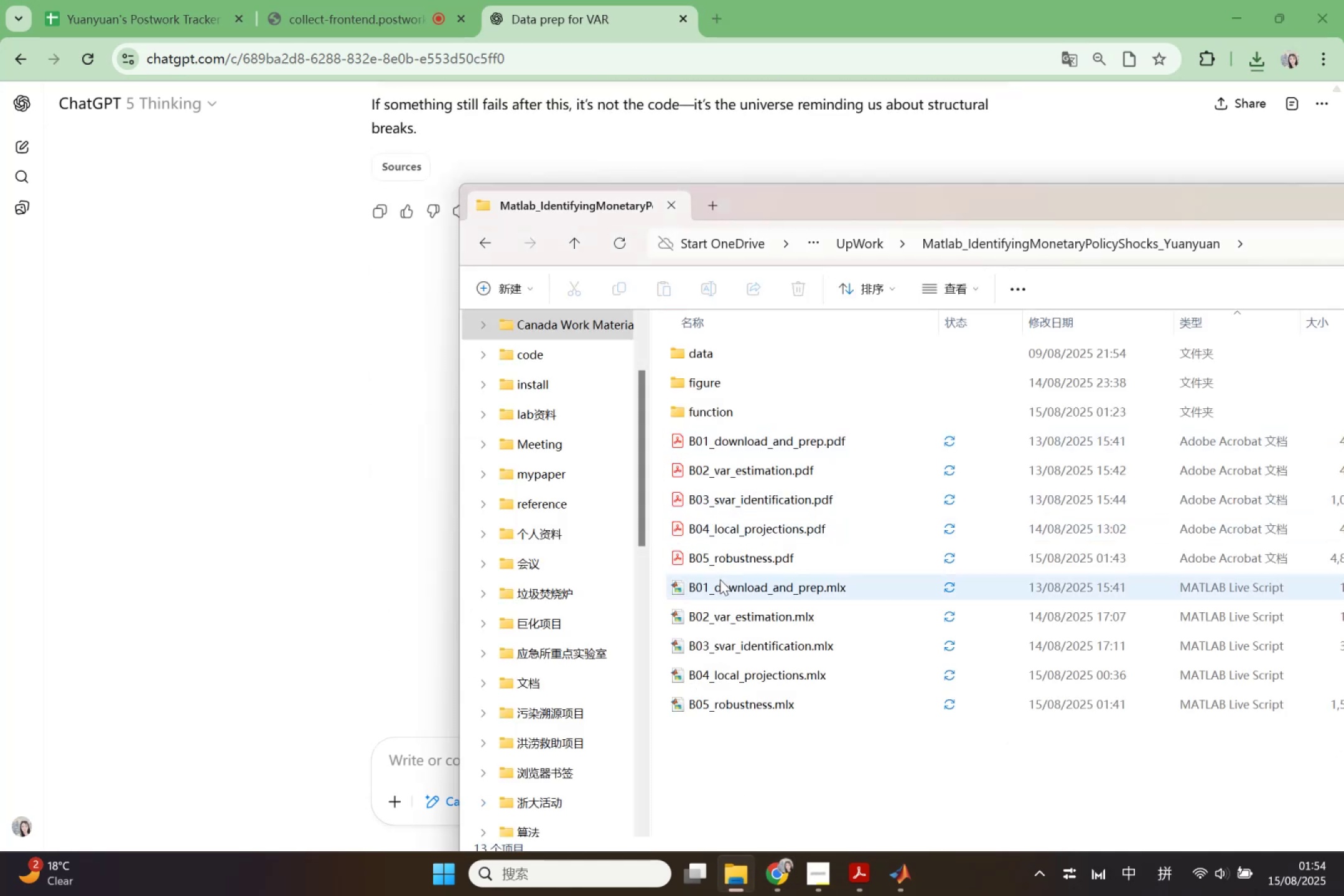 
wait(5.37)
 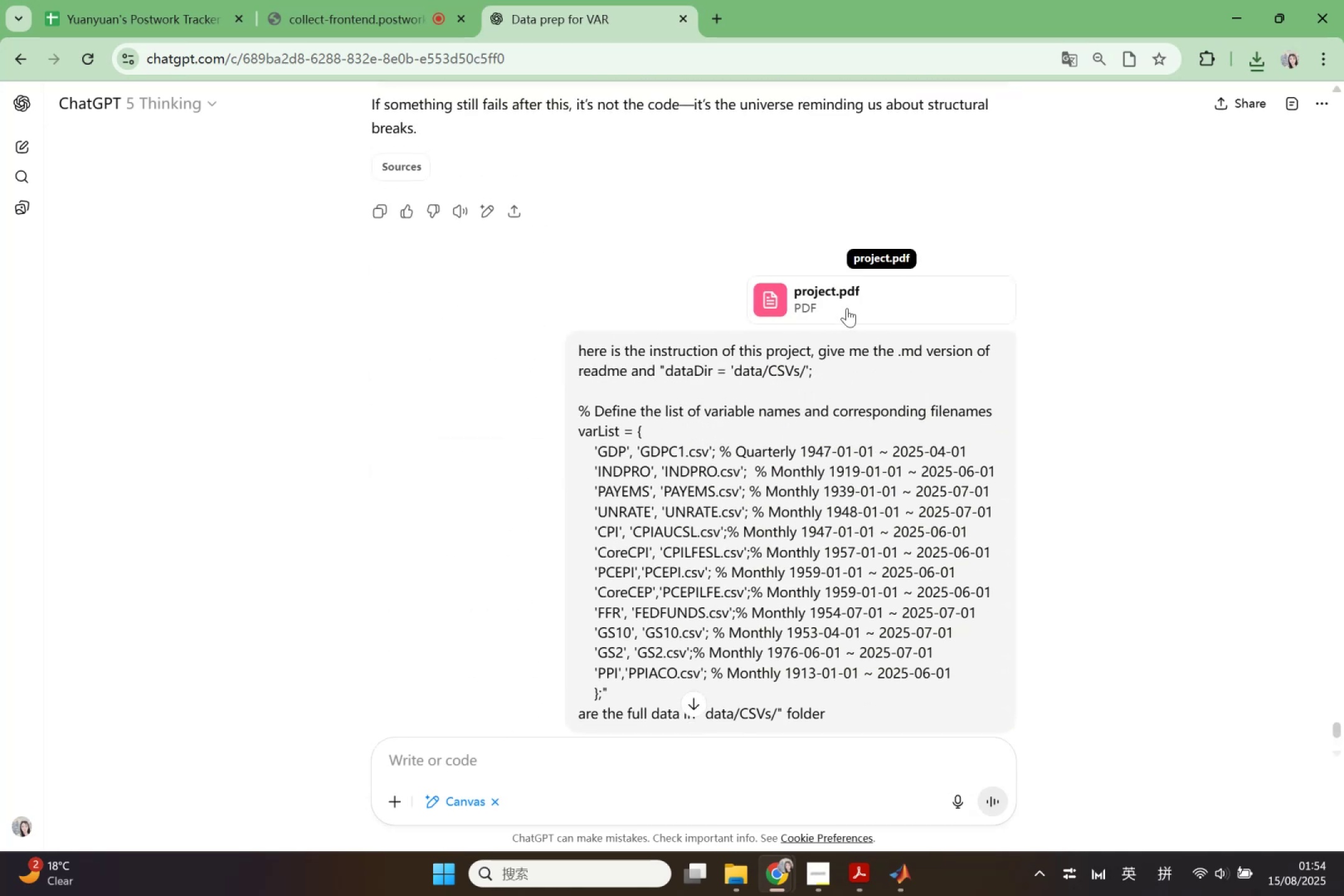 
scroll: coordinate [551, 739], scroll_direction: down, amount: 7.0
 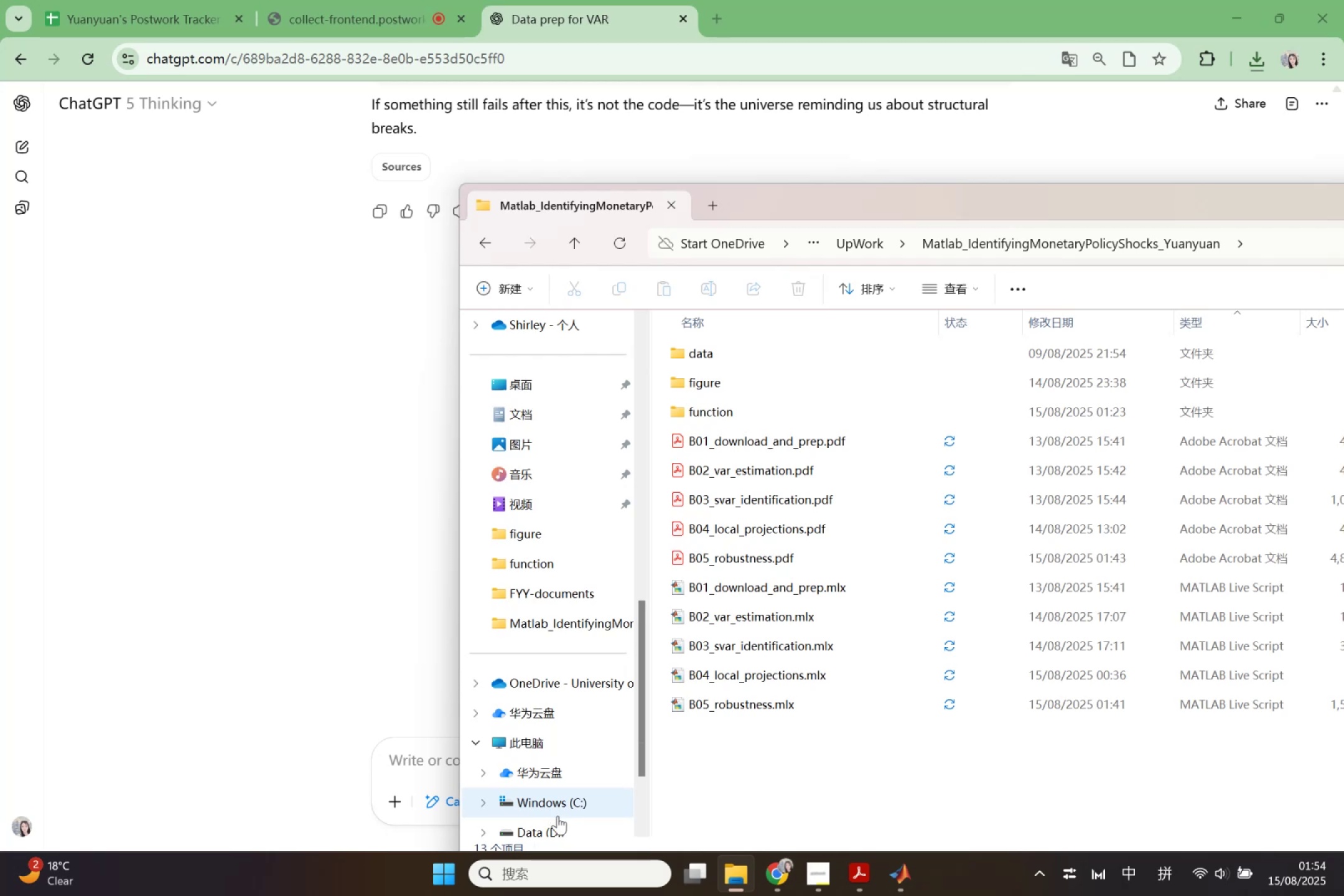 
left_click([559, 827])
 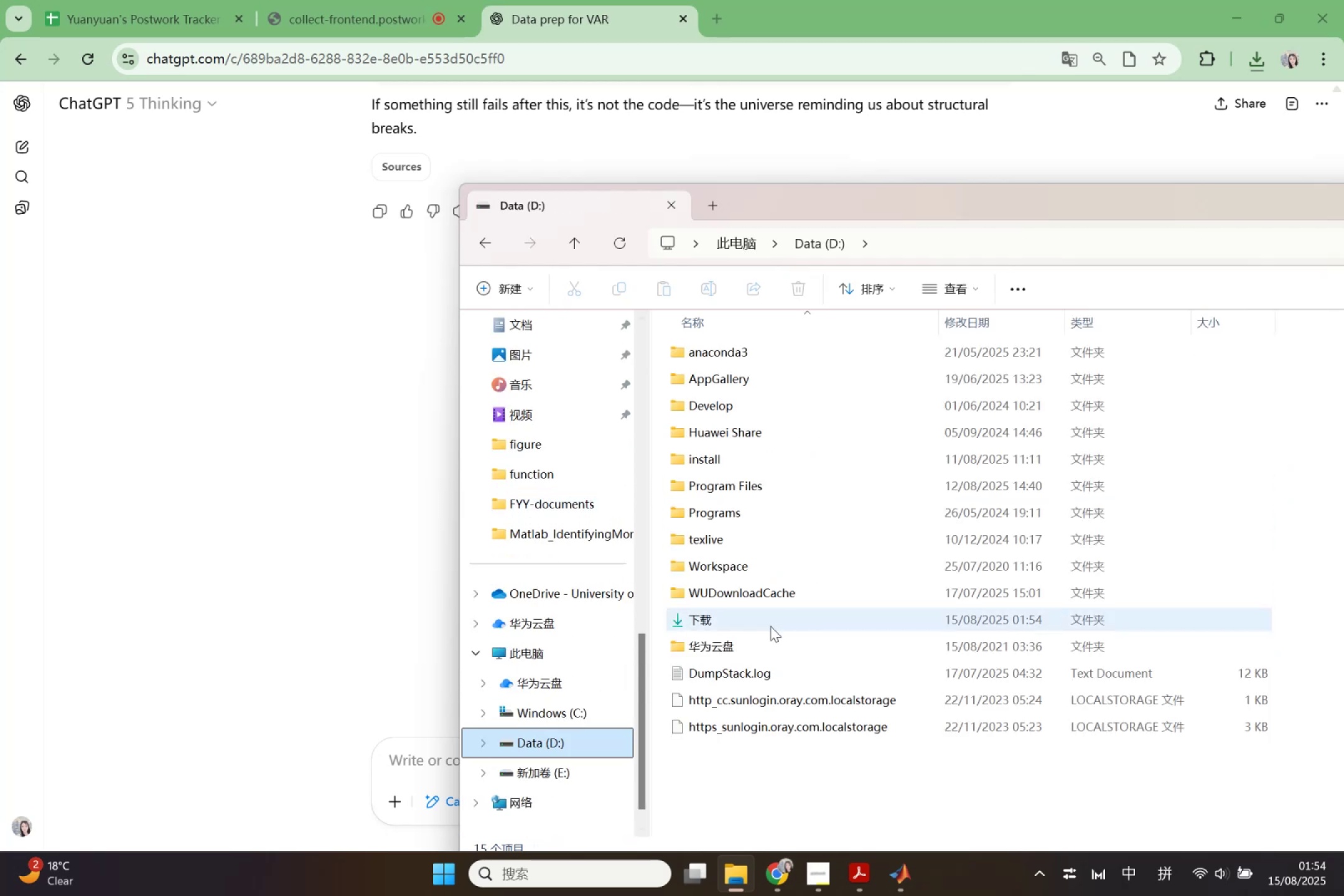 
double_click([769, 623])
 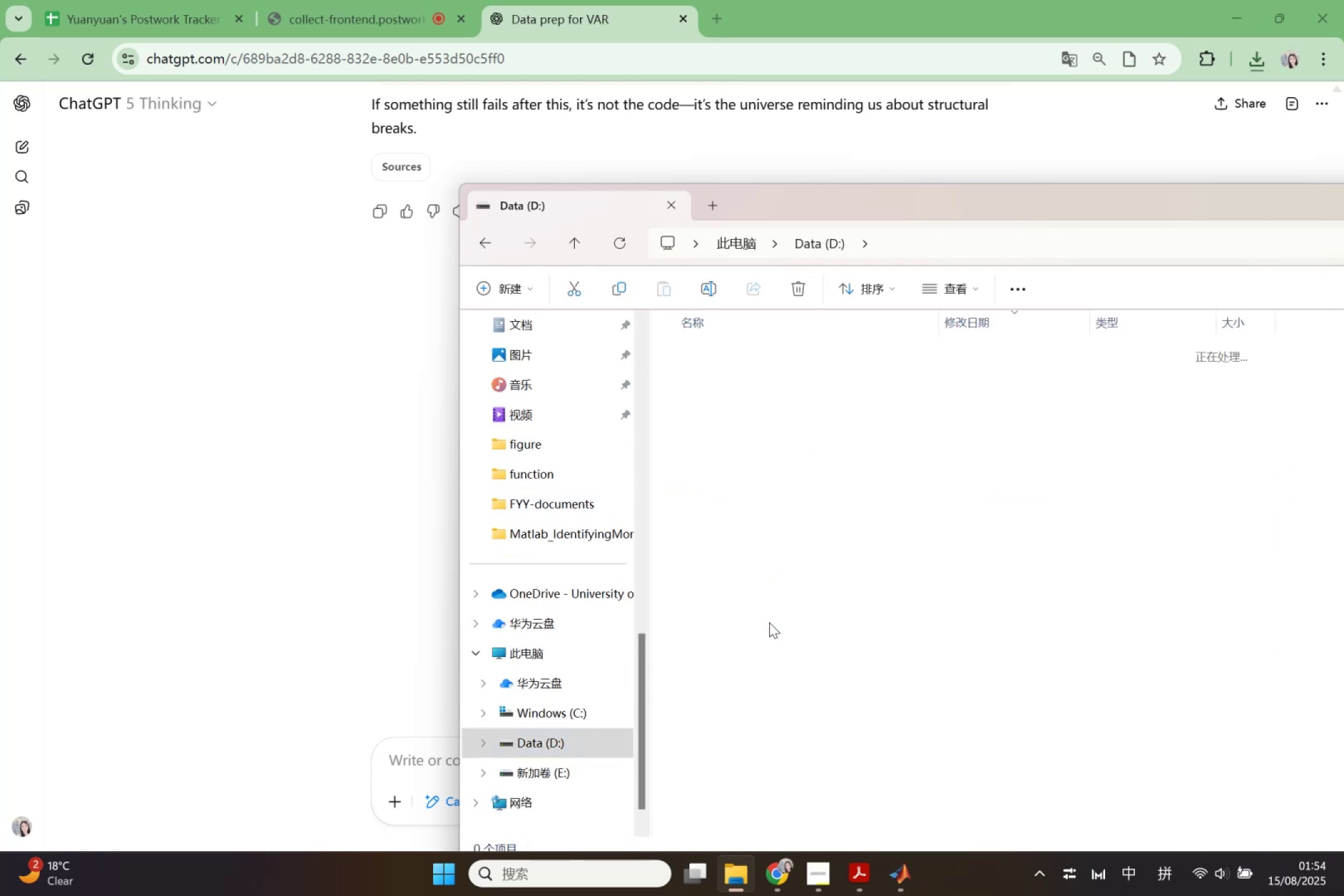 
triple_click([769, 622])
 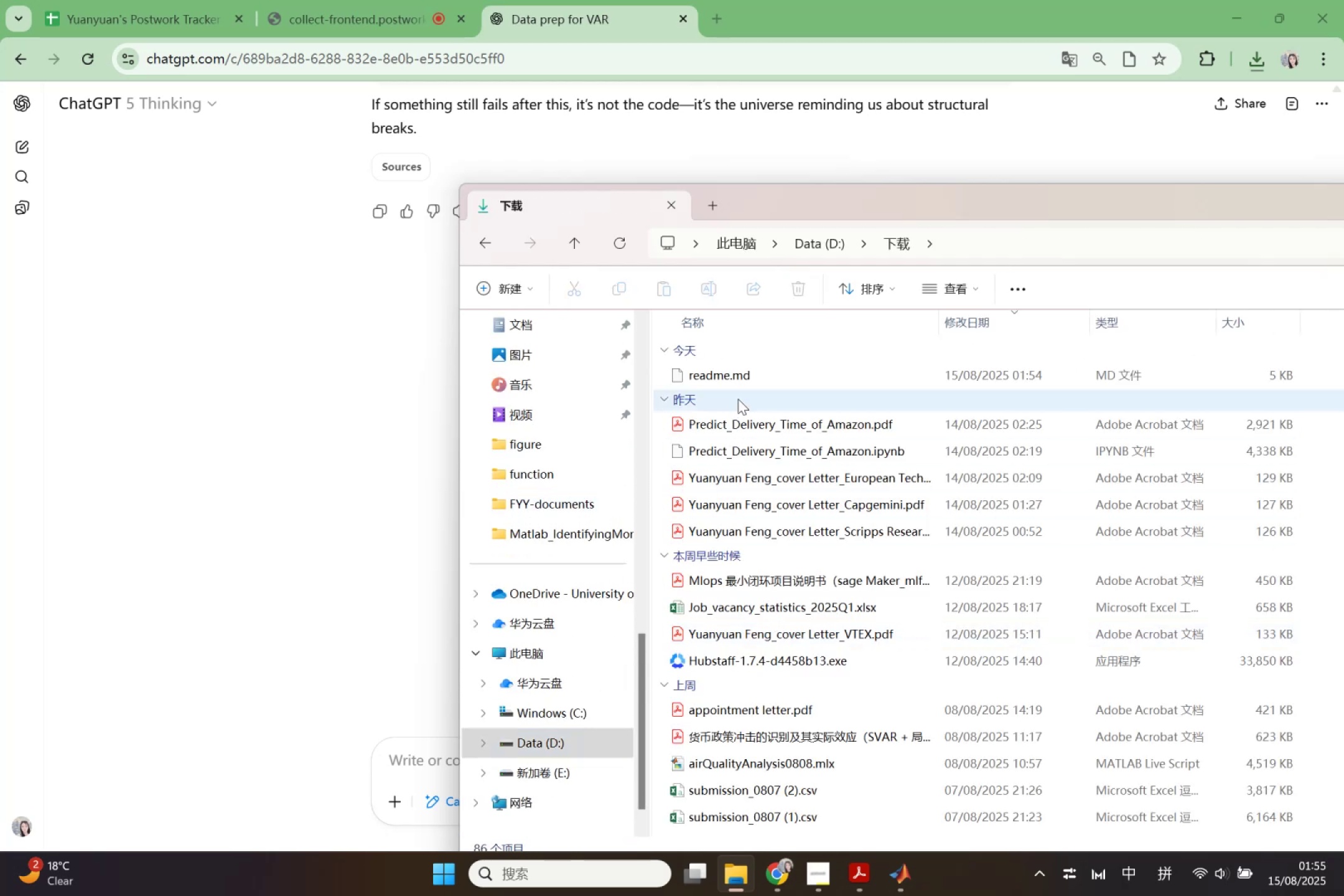 
left_click([745, 383])
 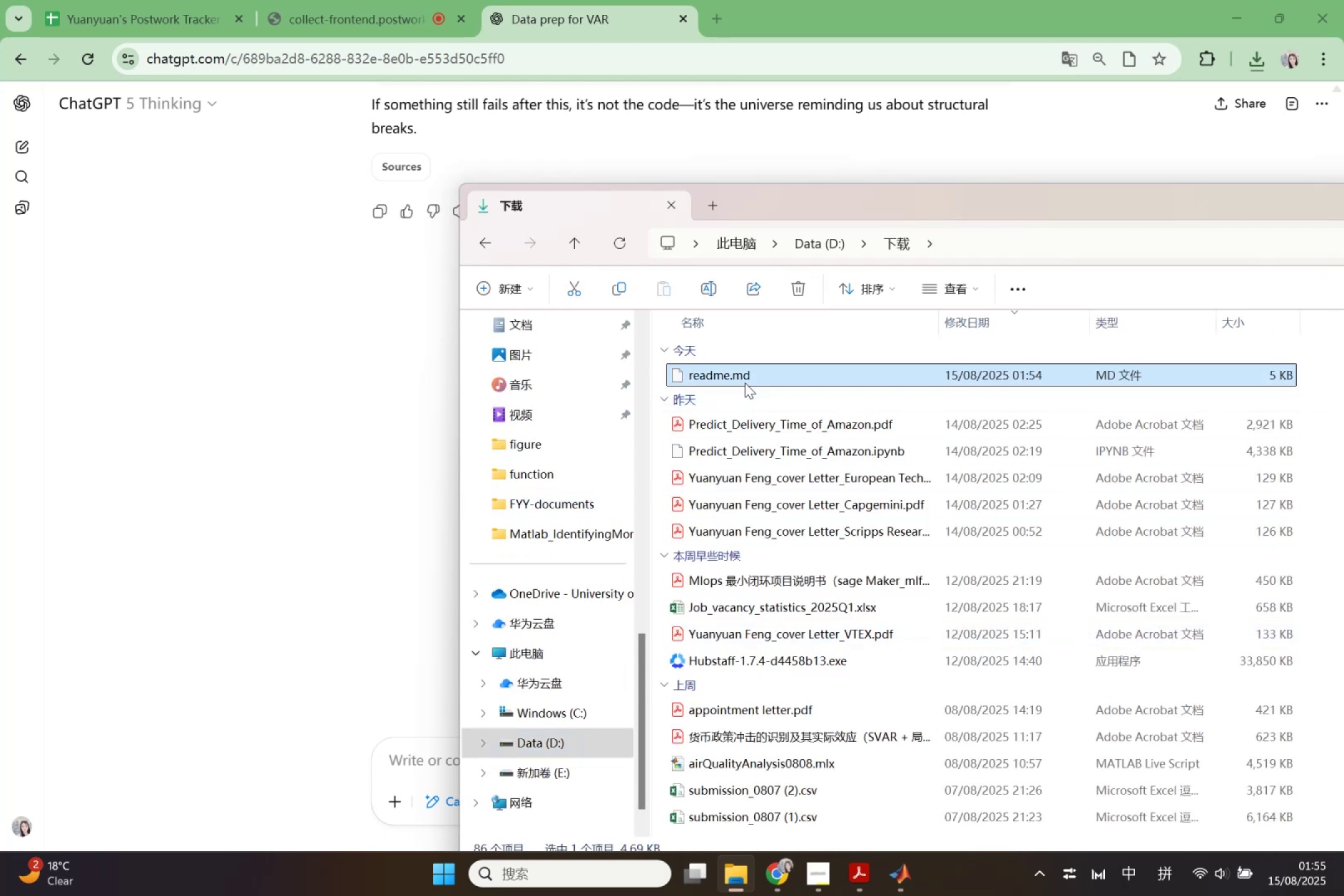 
key(Control+X)
 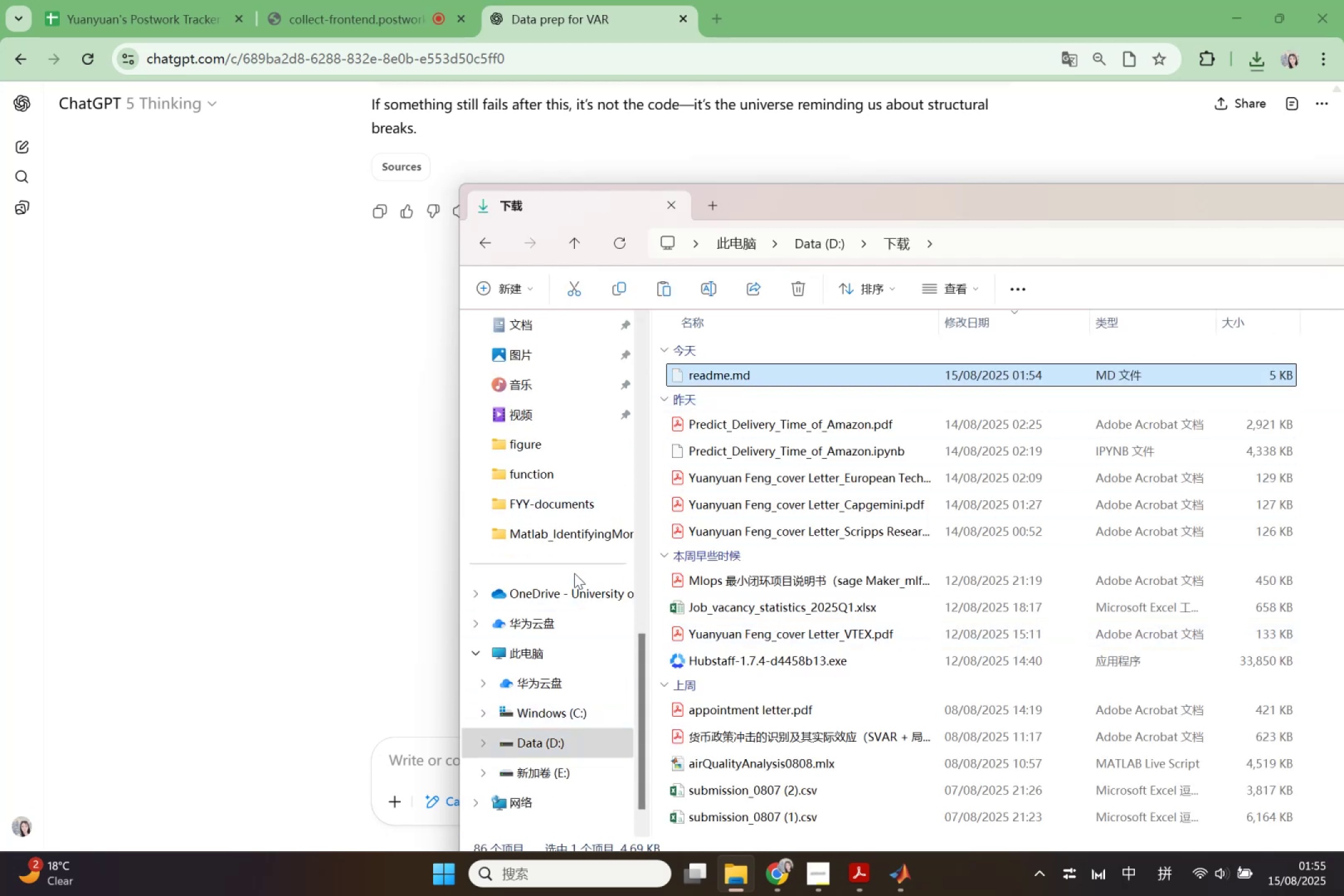 
left_click([580, 543])
 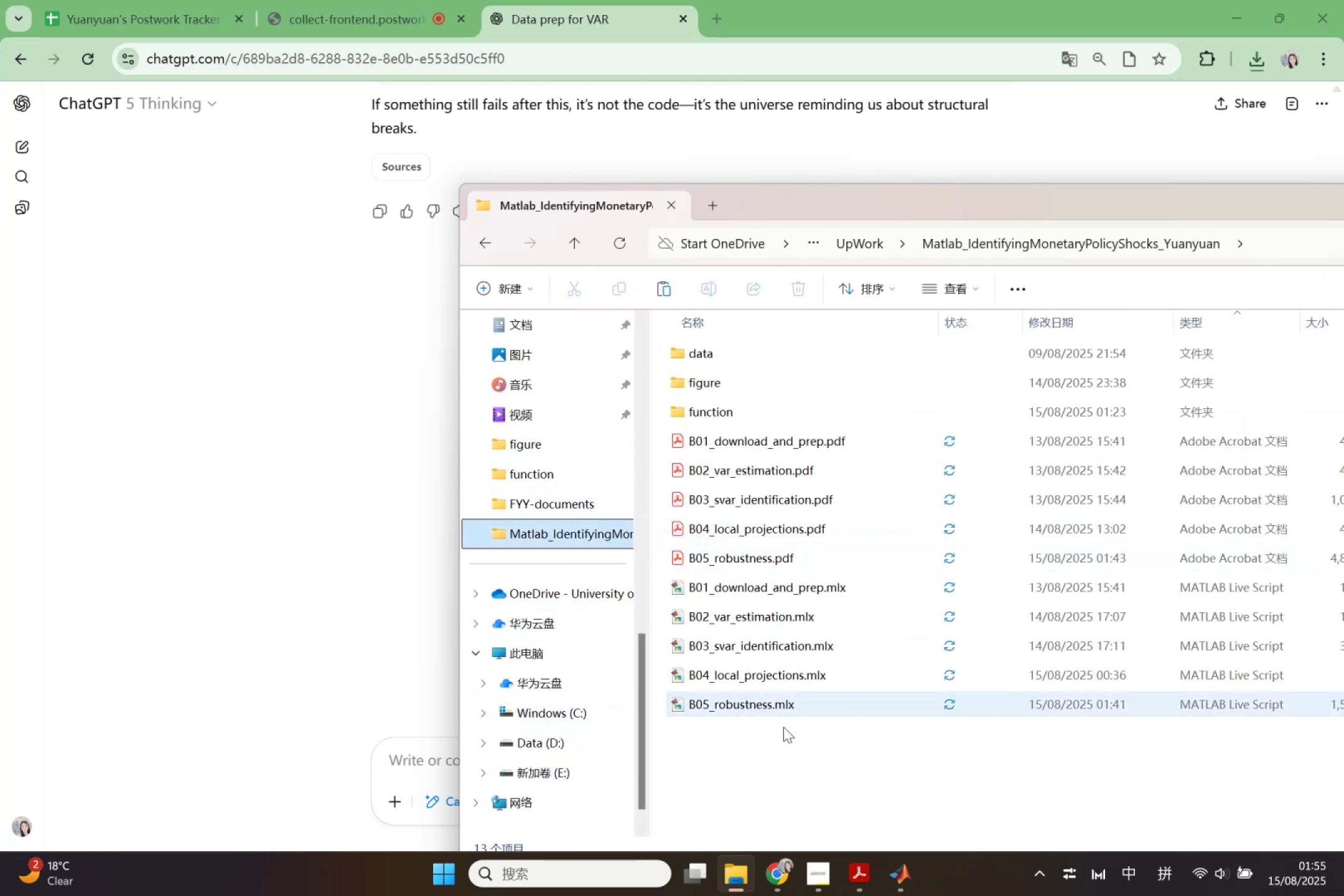 
left_click([803, 757])
 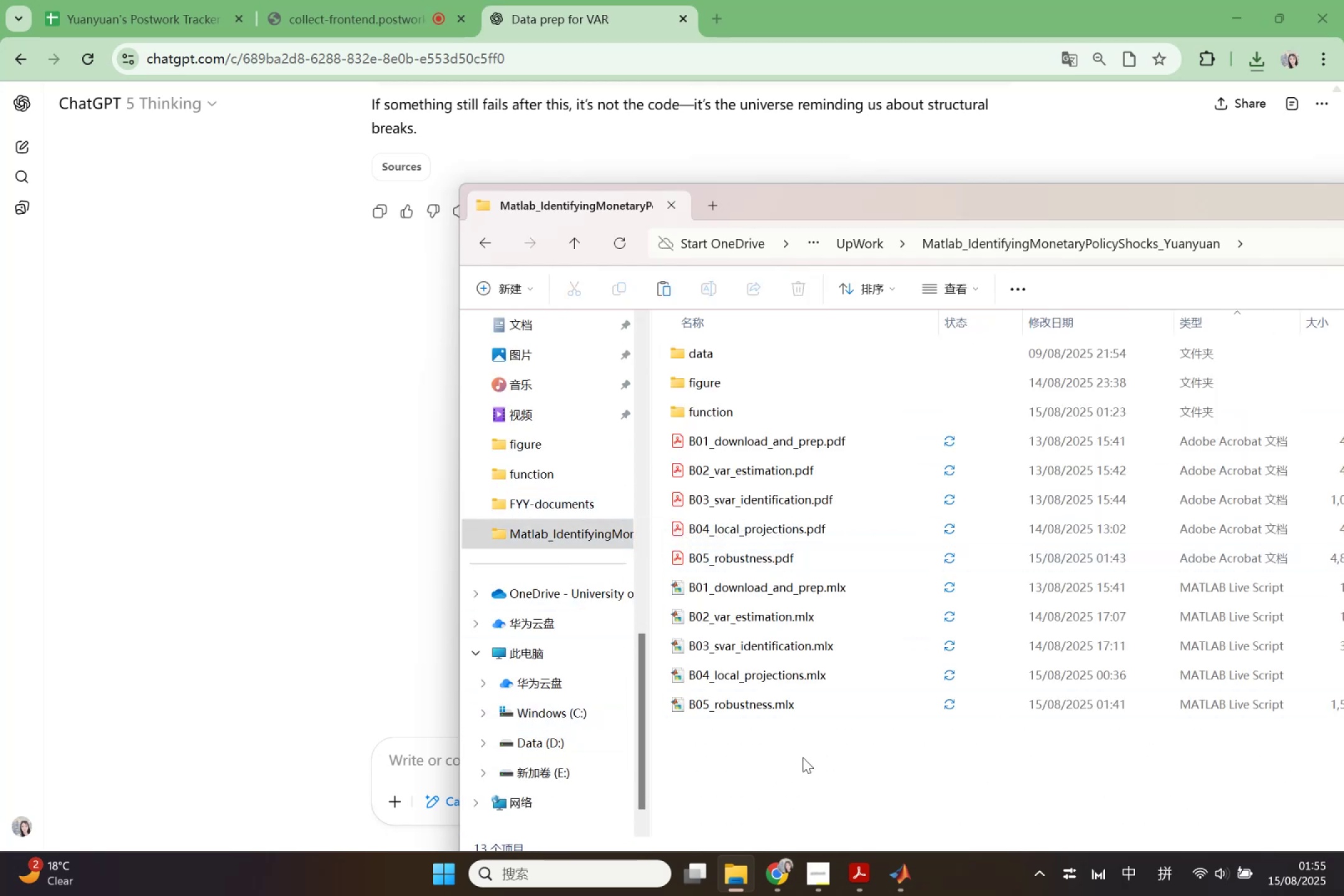 
key(Control+V)
 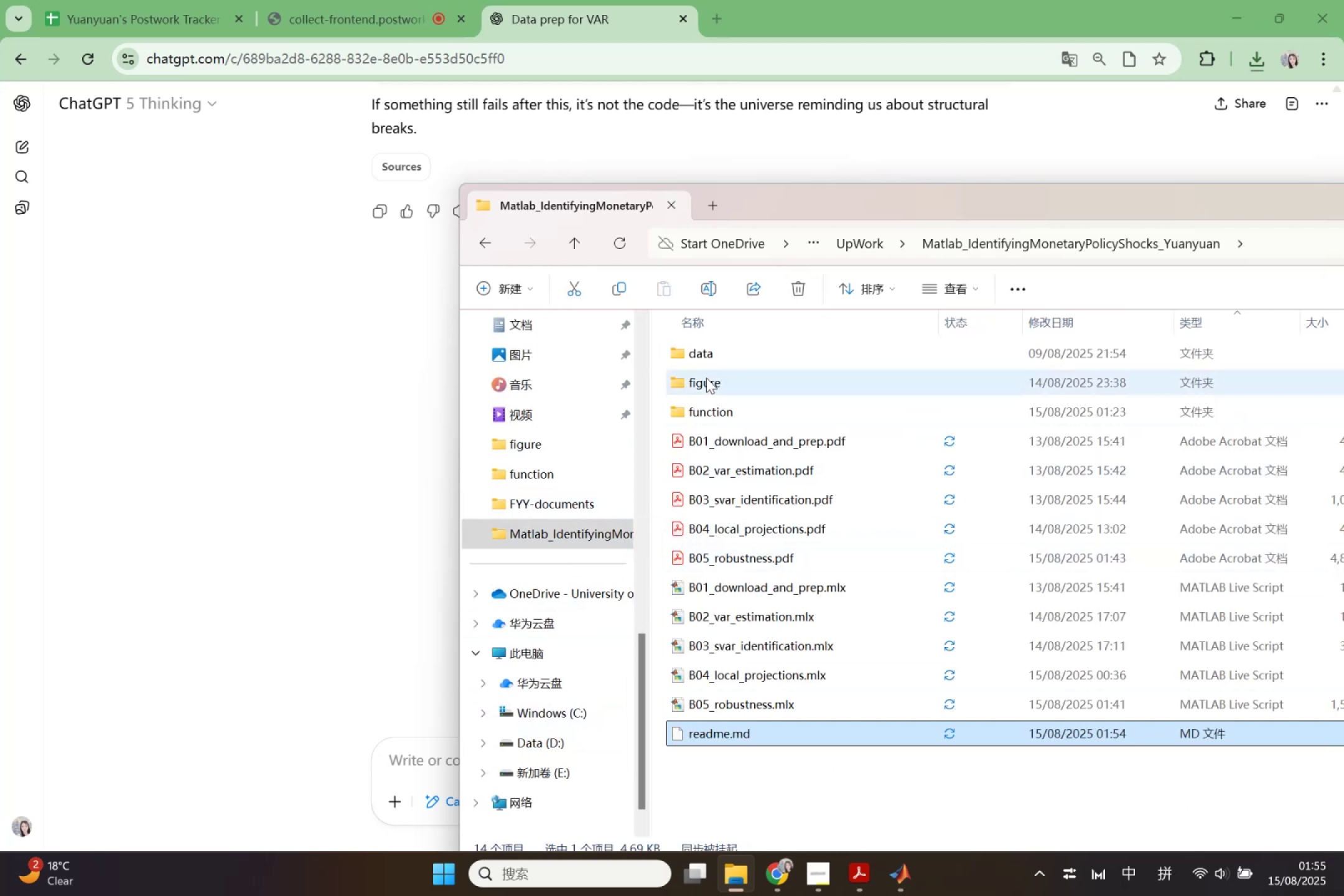 
double_click([706, 378])
 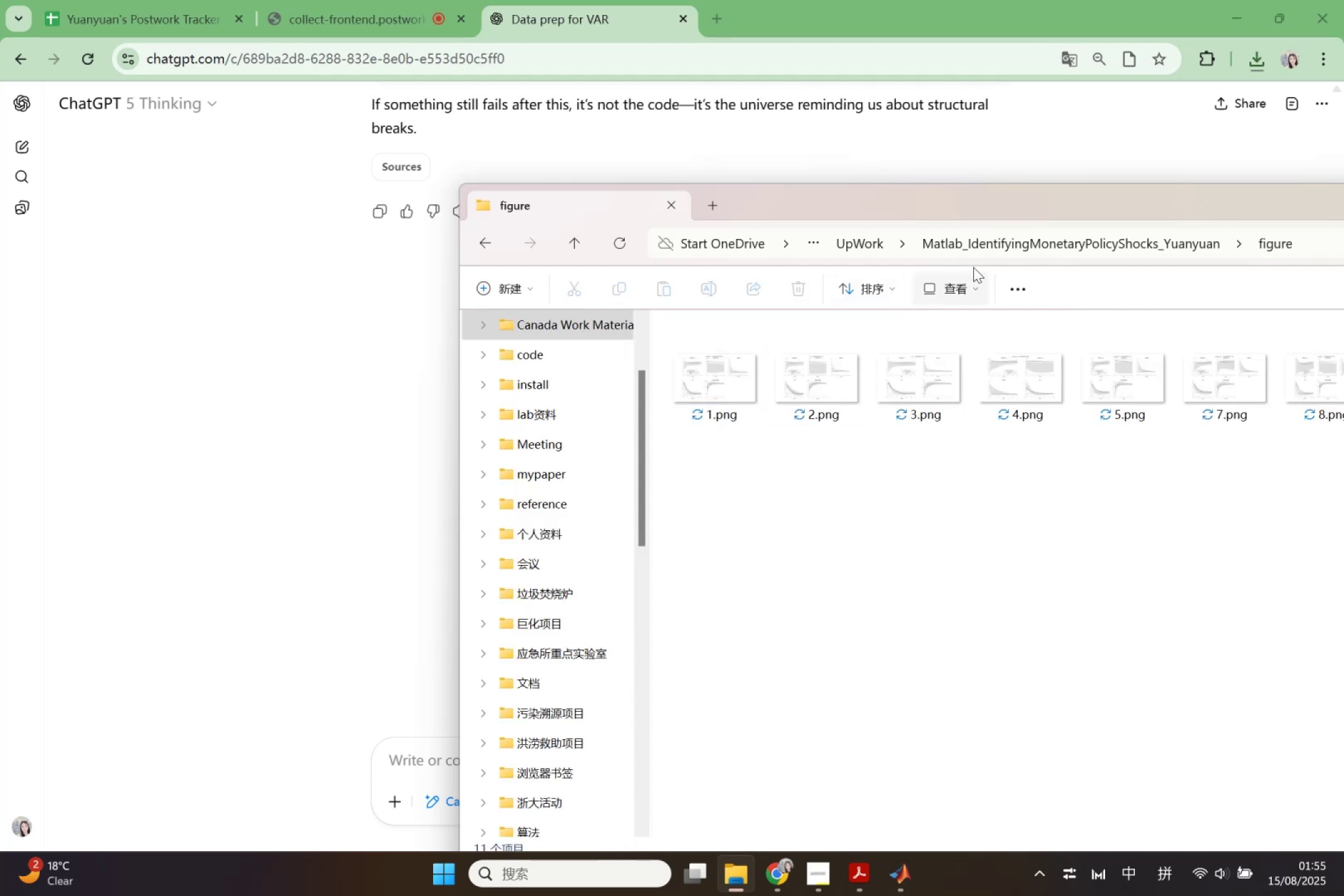 
left_click([854, 241])
 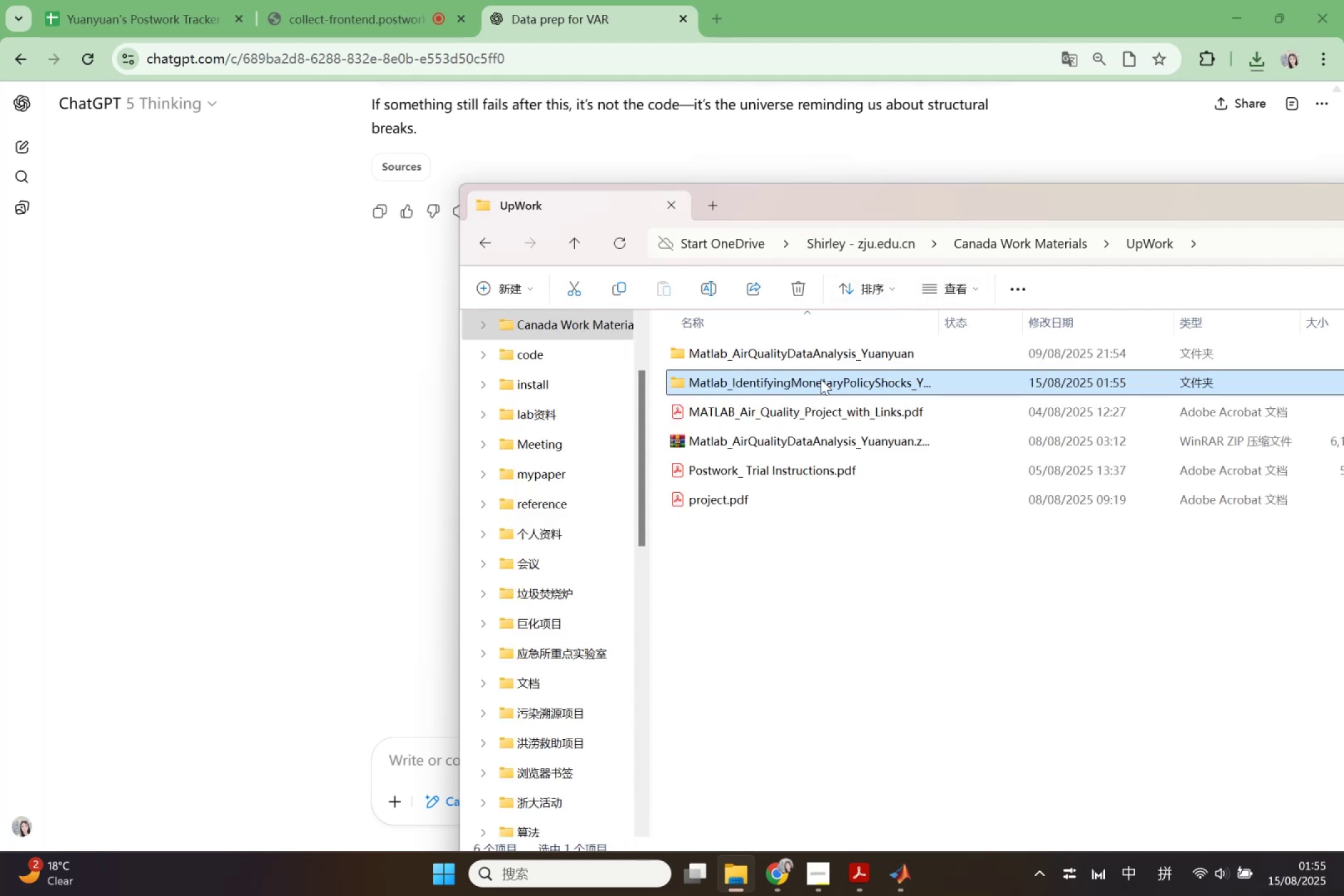 
double_click([821, 379])
 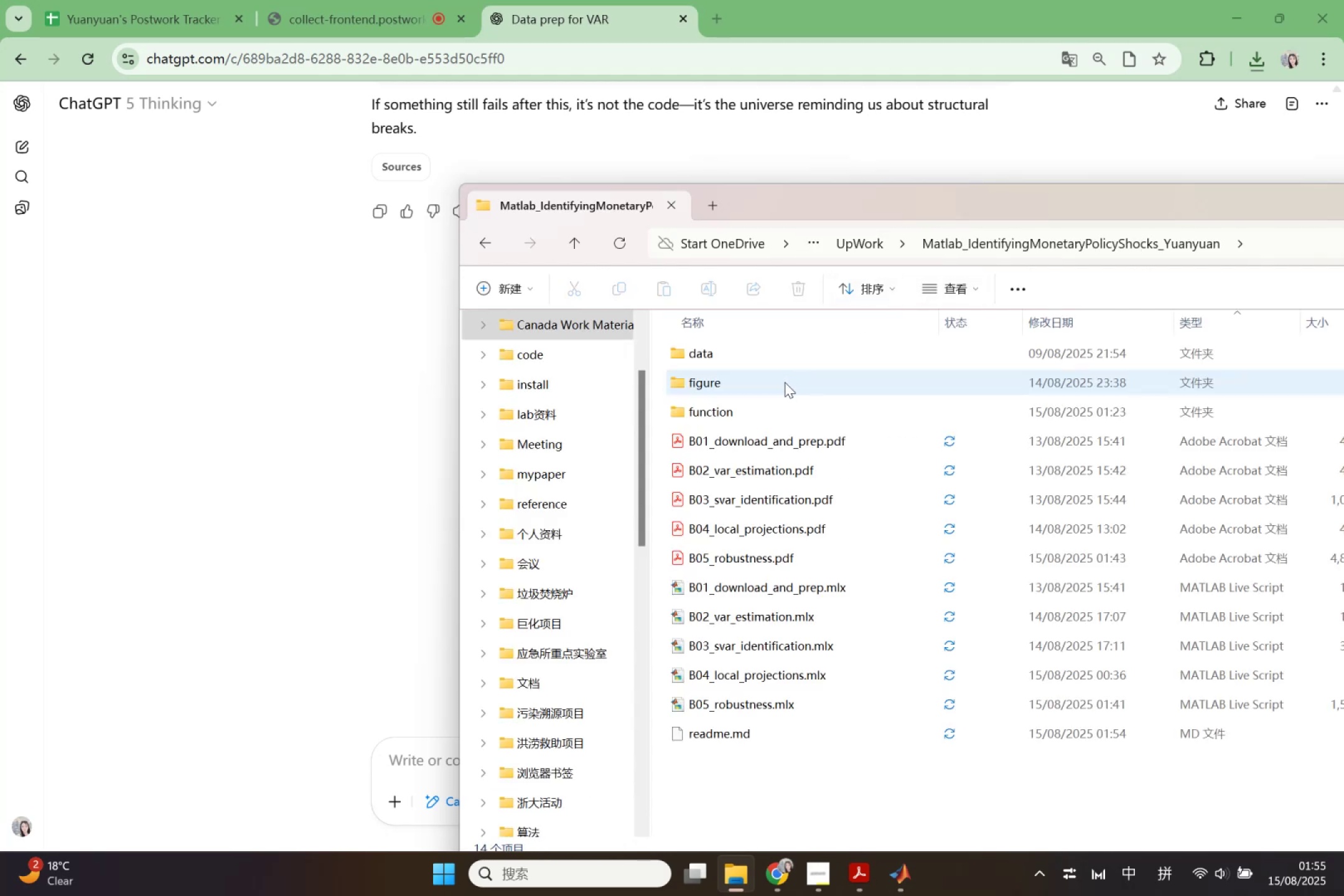 
left_click([785, 382])
 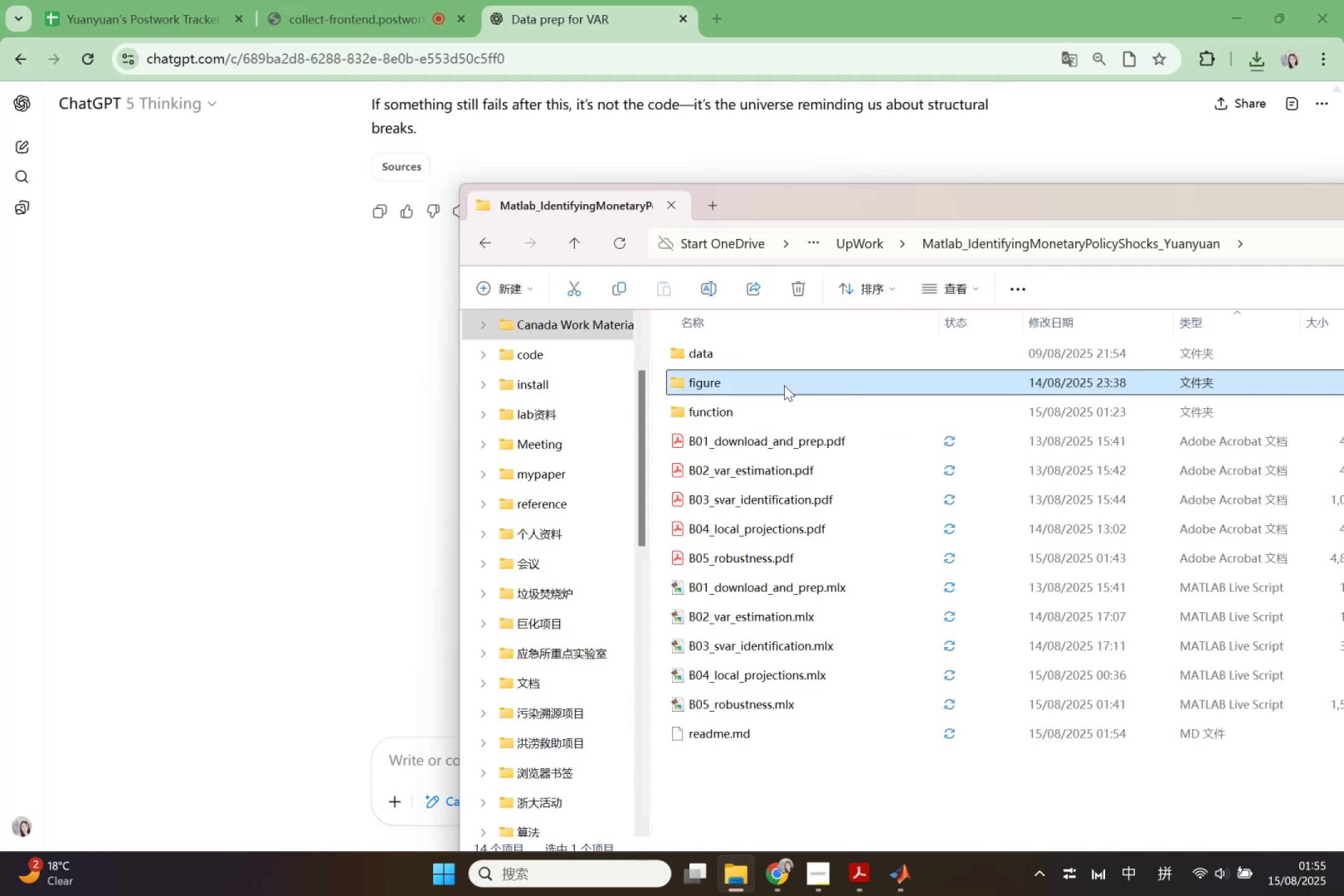 
key(Delete)
 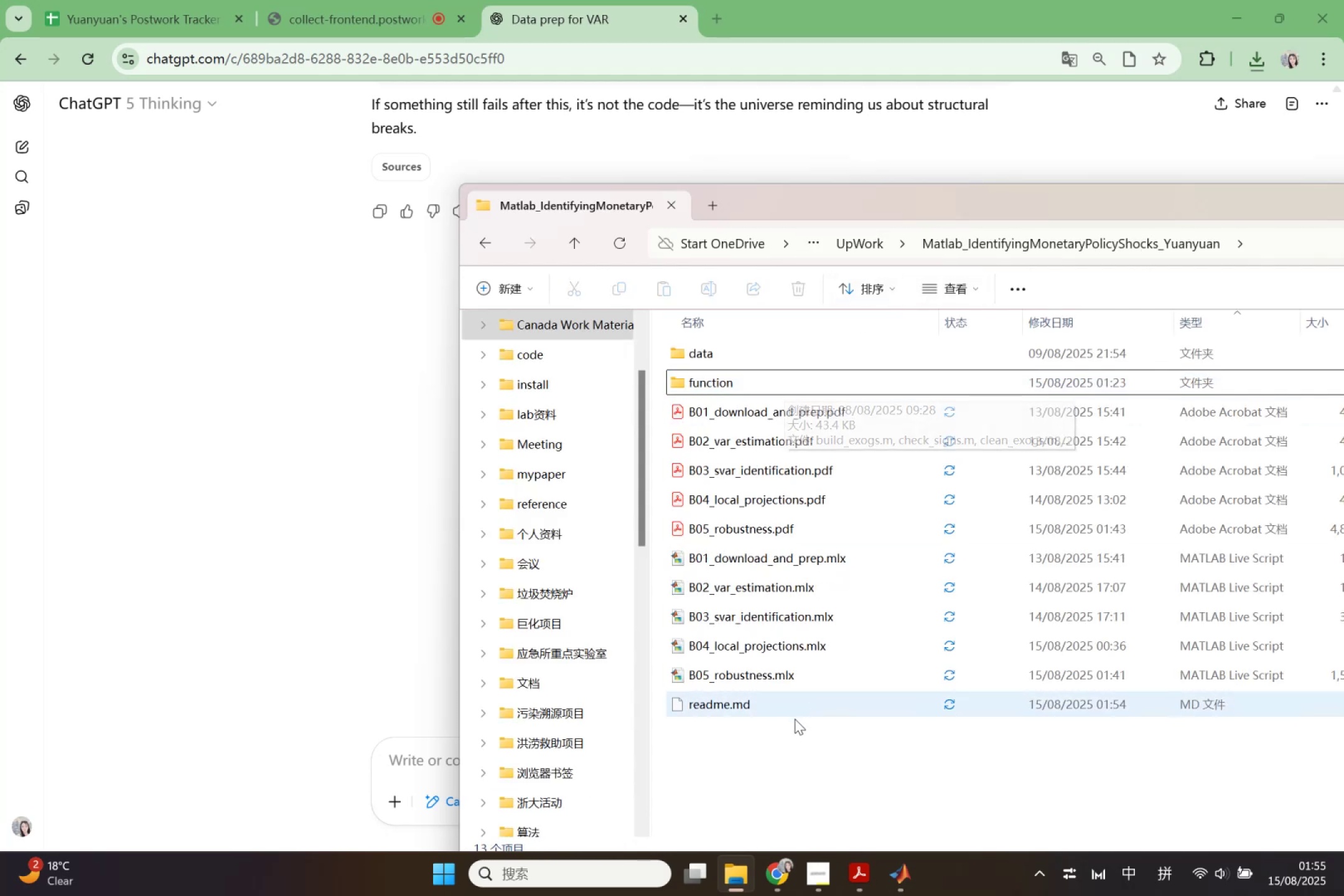 
left_click([776, 771])
 